 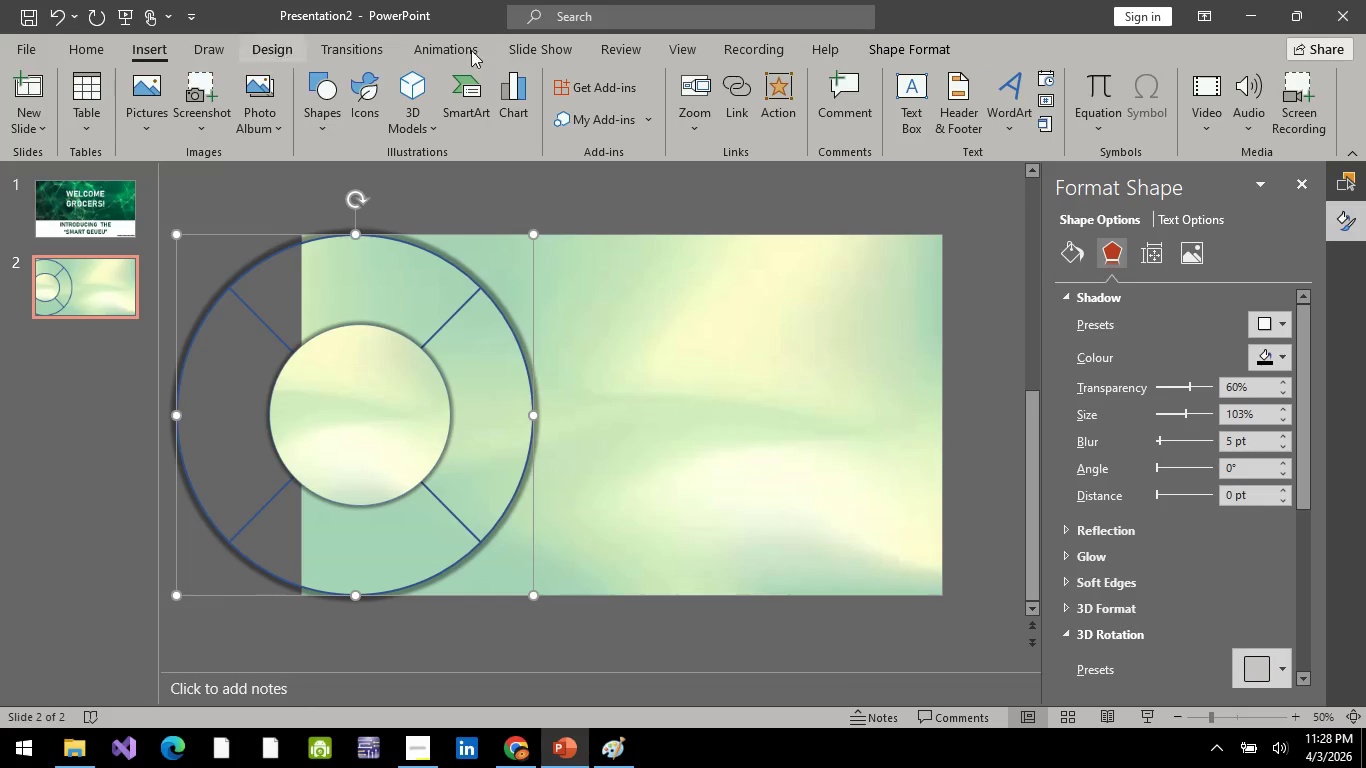 
left_click([904, 94])
 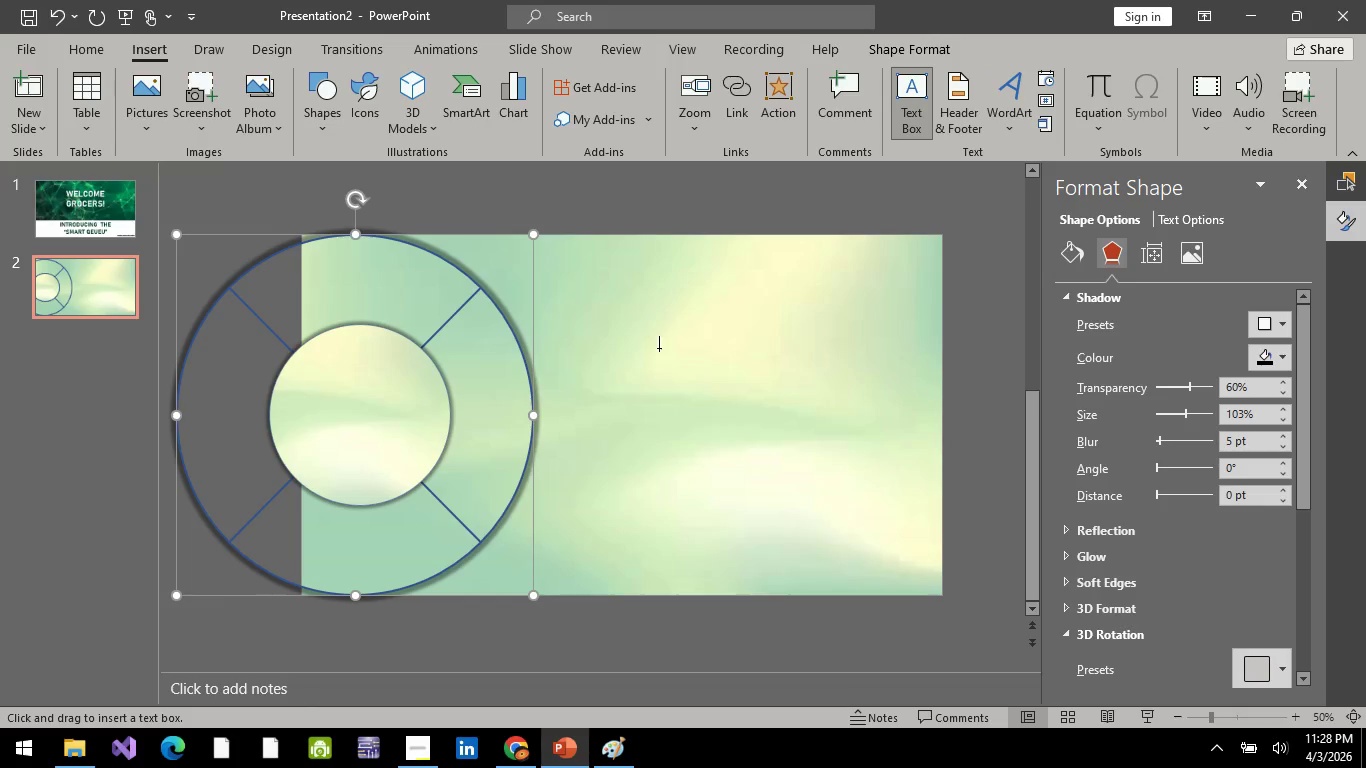 
left_click_drag(start_coordinate=[649, 344], to_coordinate=[792, 417])
 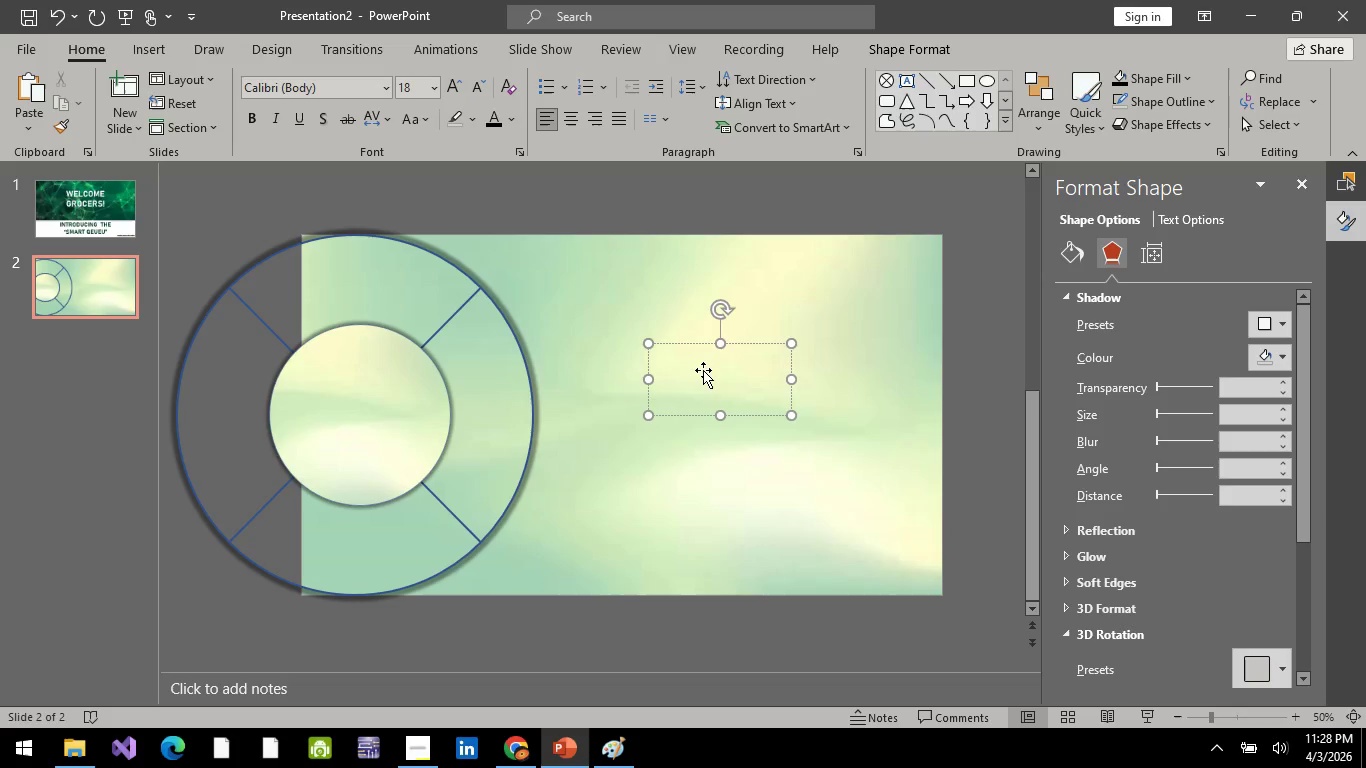 
type(s)
key(Backspace)
type(STE)
key(Backspace)
key(Backspace)
key(Backspace)
type(steo)
key(Backspace)
type(p)
 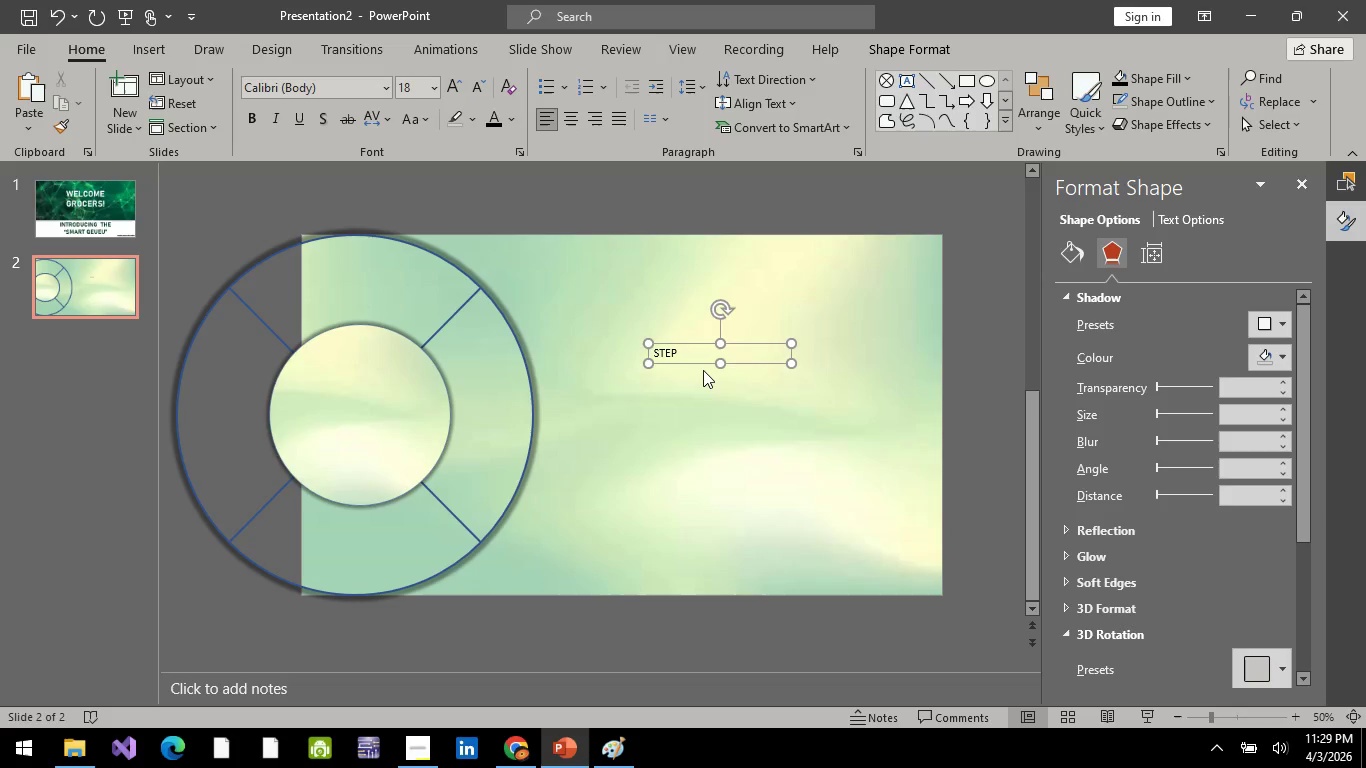 
hold_key(key=ShiftRight, duration=0.44)
 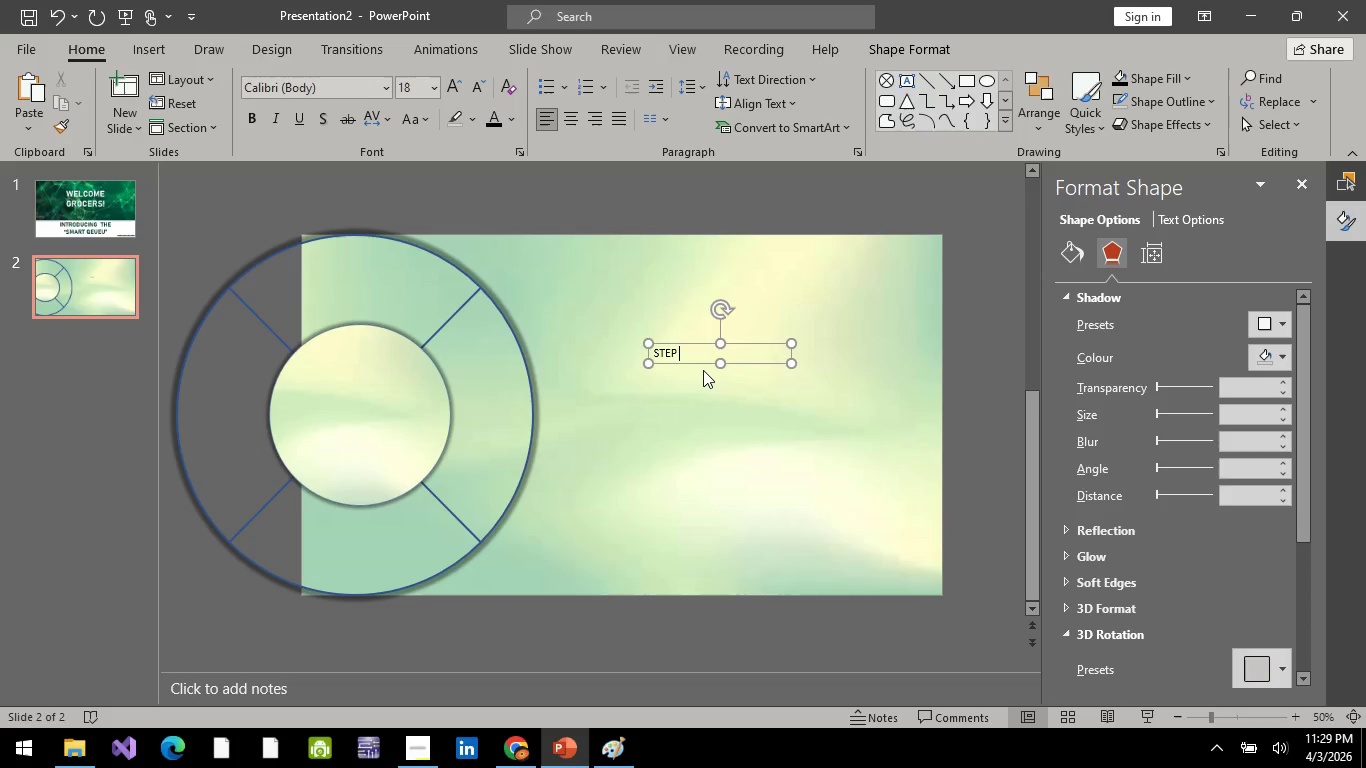 
key(Space)
 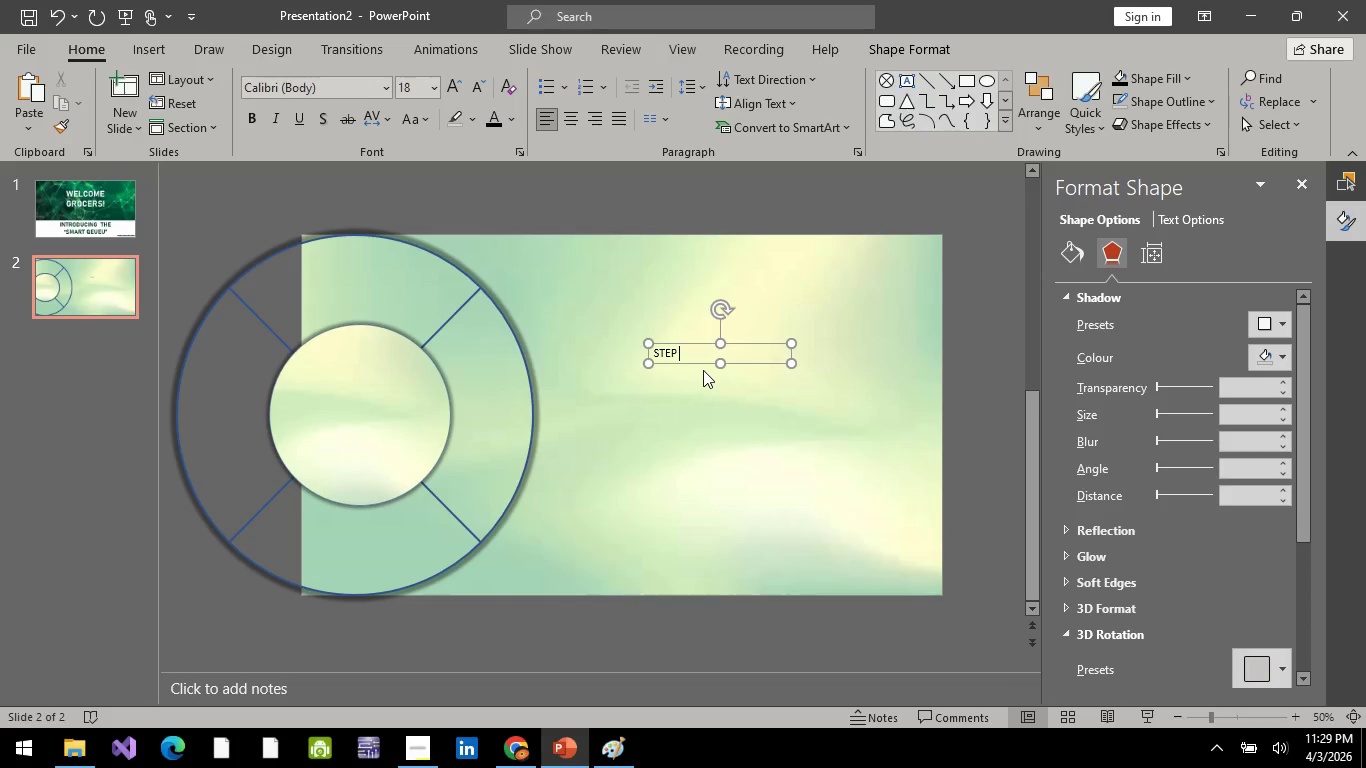 
key(1)
 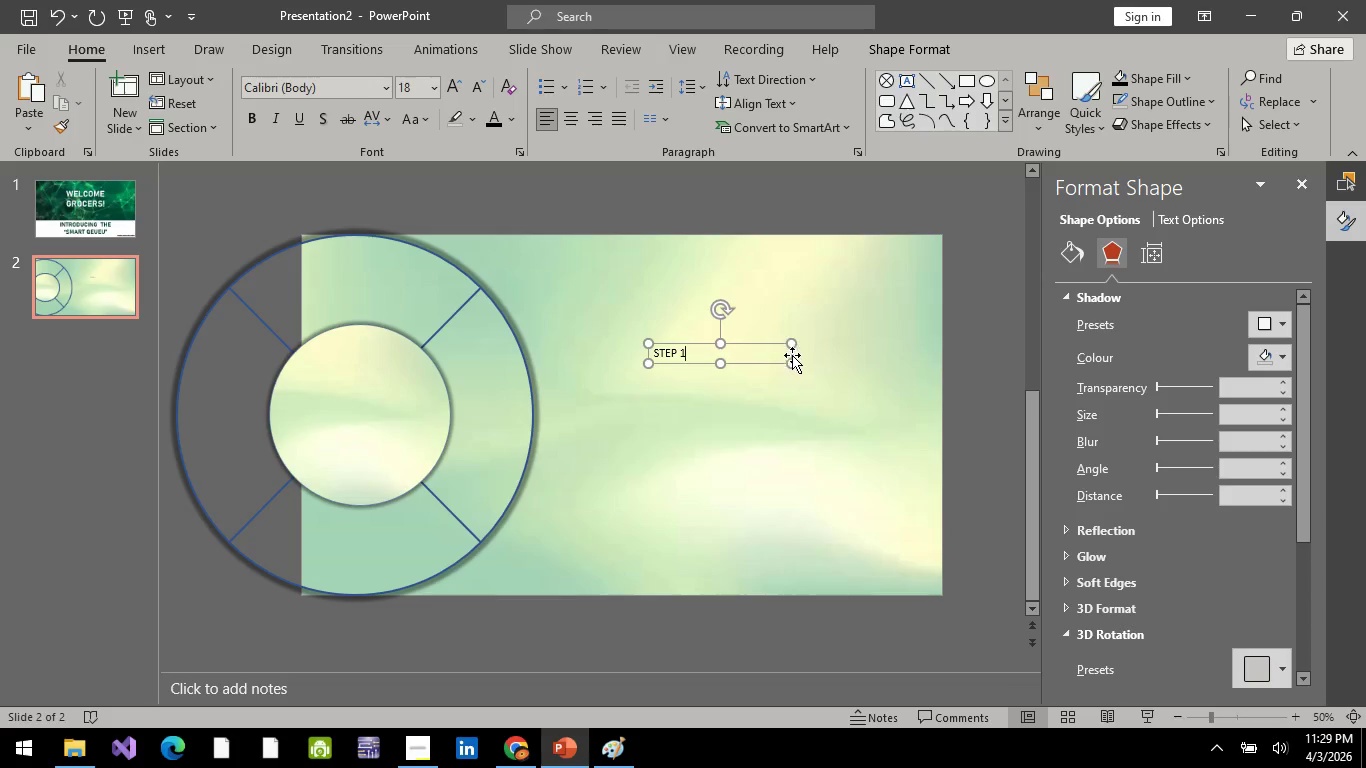 
hold_key(key=ControlLeft, duration=0.42)
scroll: coordinate [761, 359], scroll_direction: up, amount: 4.0
 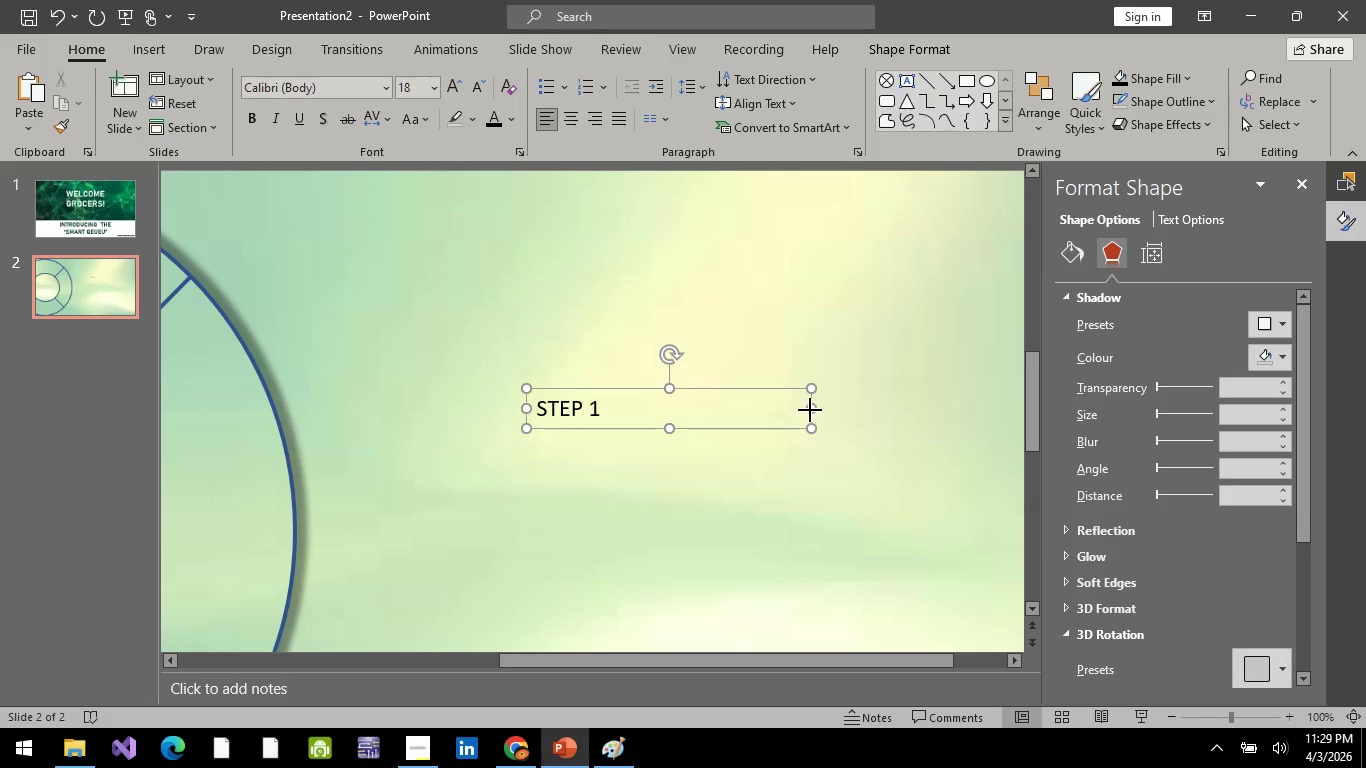 
left_click_drag(start_coordinate=[813, 408], to_coordinate=[616, 421])
 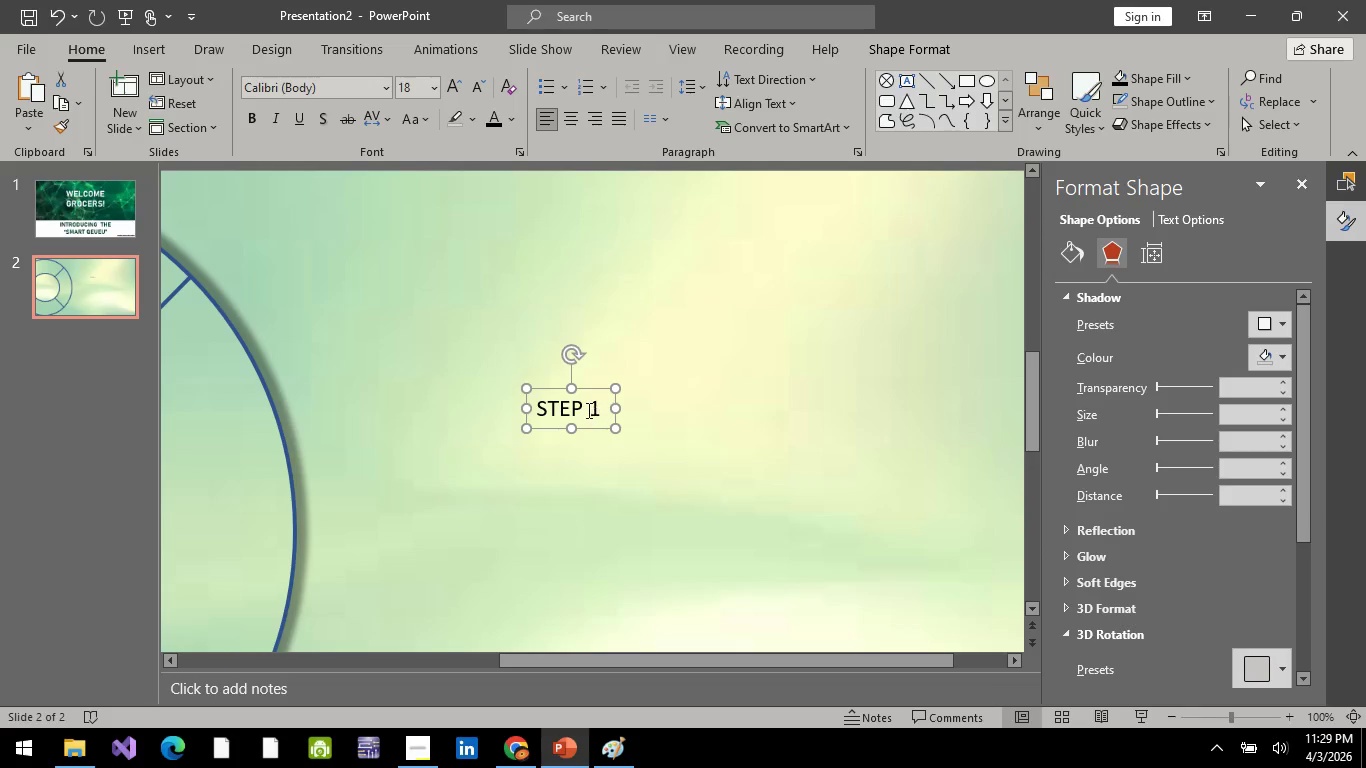 
left_click([587, 409])
 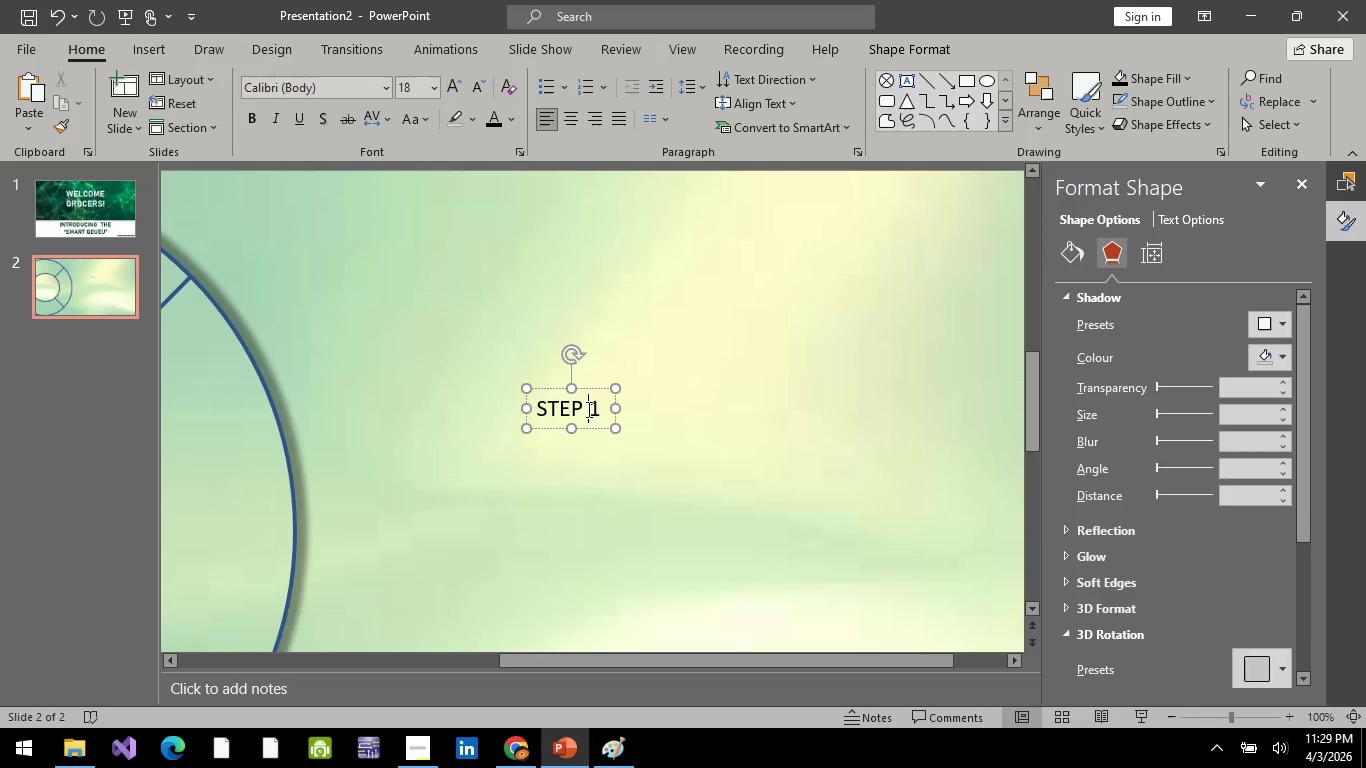 
key(Control+A)
 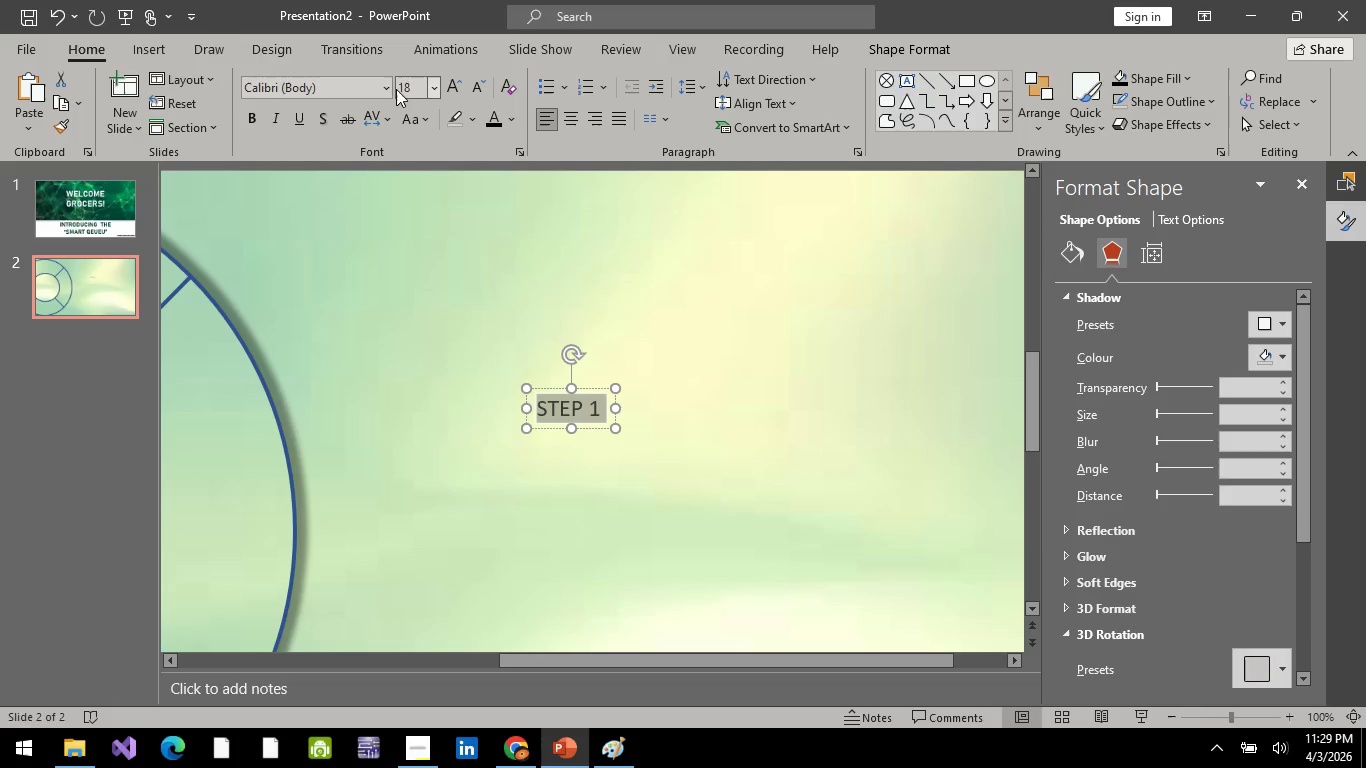 
left_click([403, 86])
 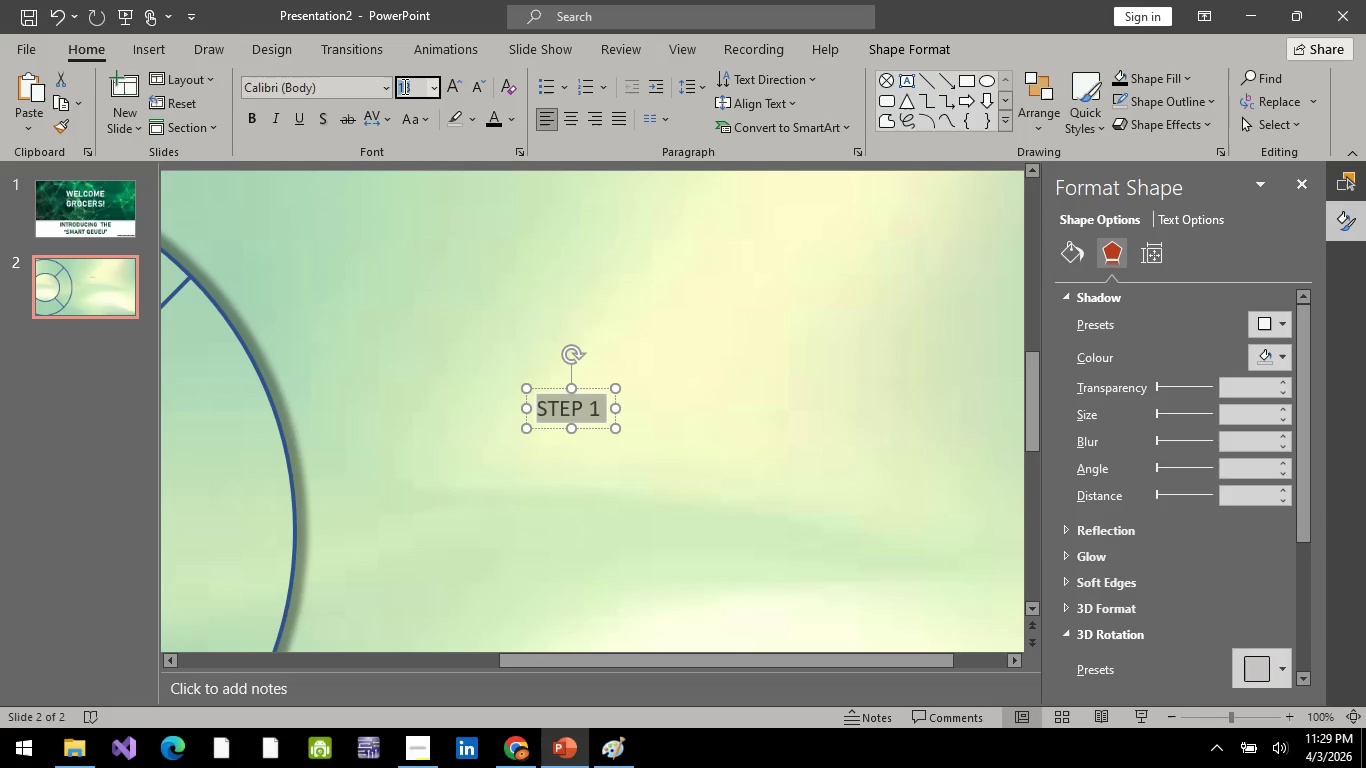 
type(24)
 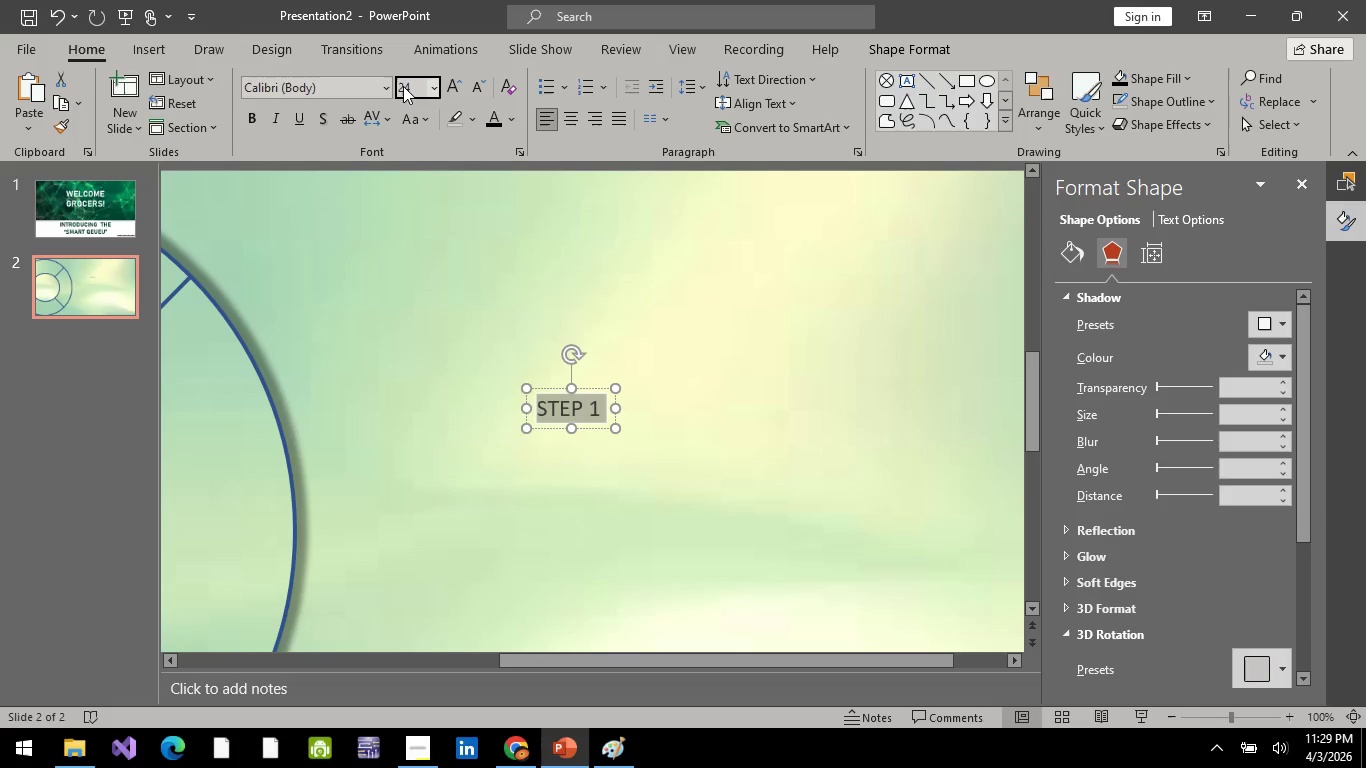 
key(Enter)
 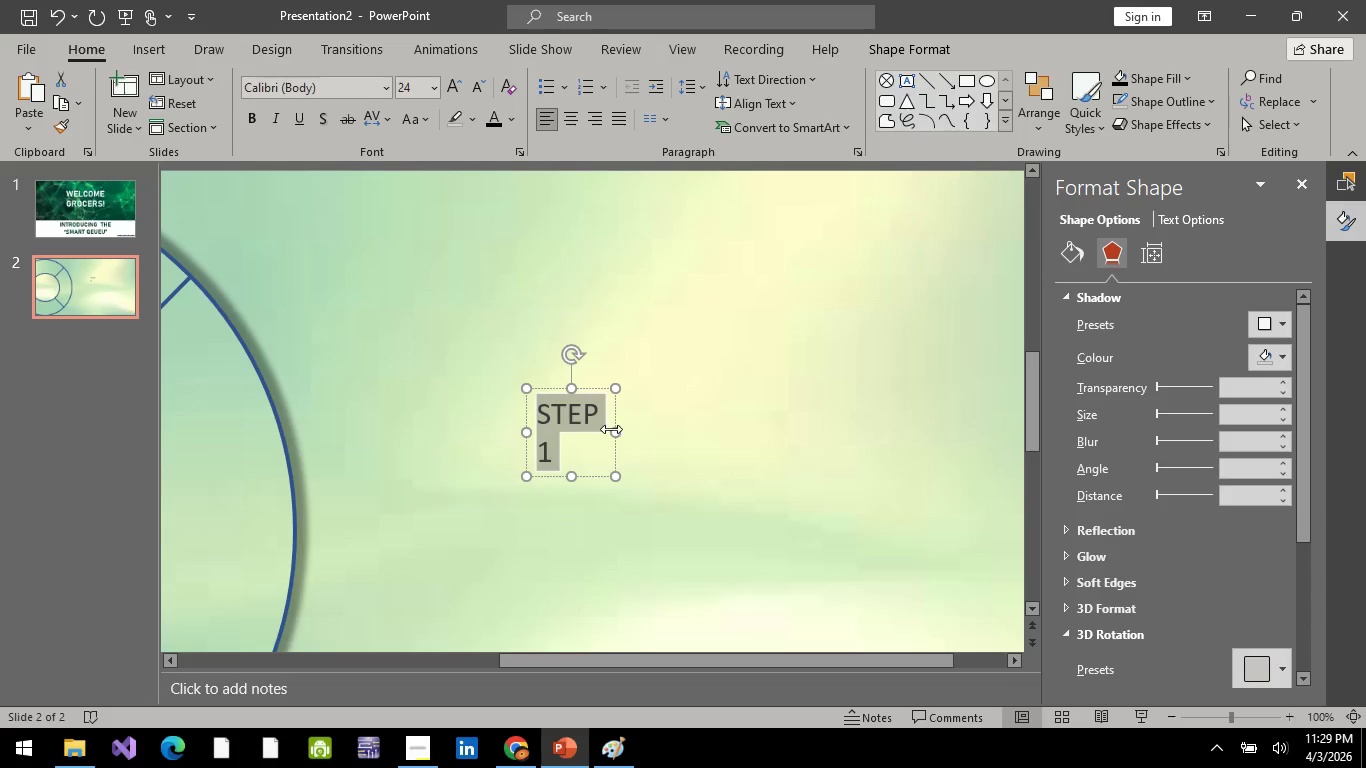 
left_click_drag(start_coordinate=[615, 431], to_coordinate=[661, 435])
 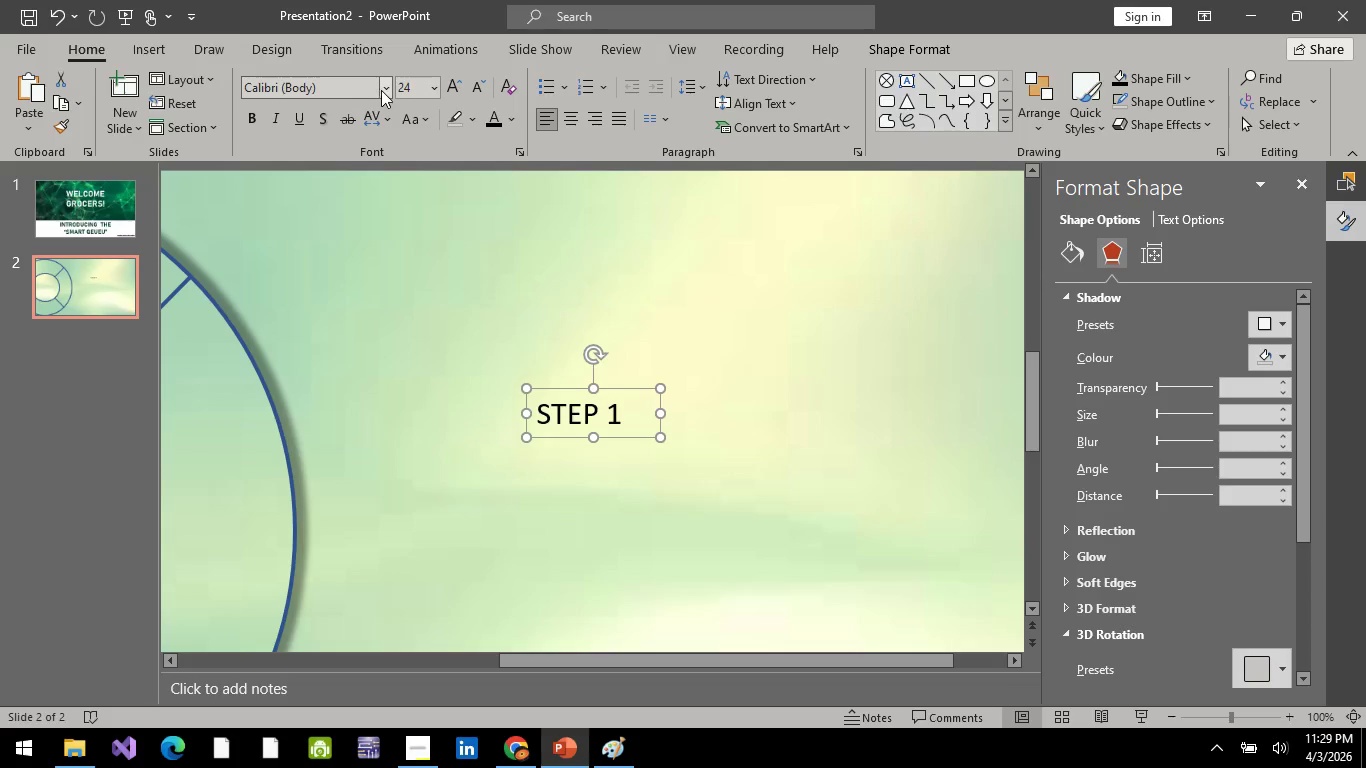 
left_click([381, 90])
 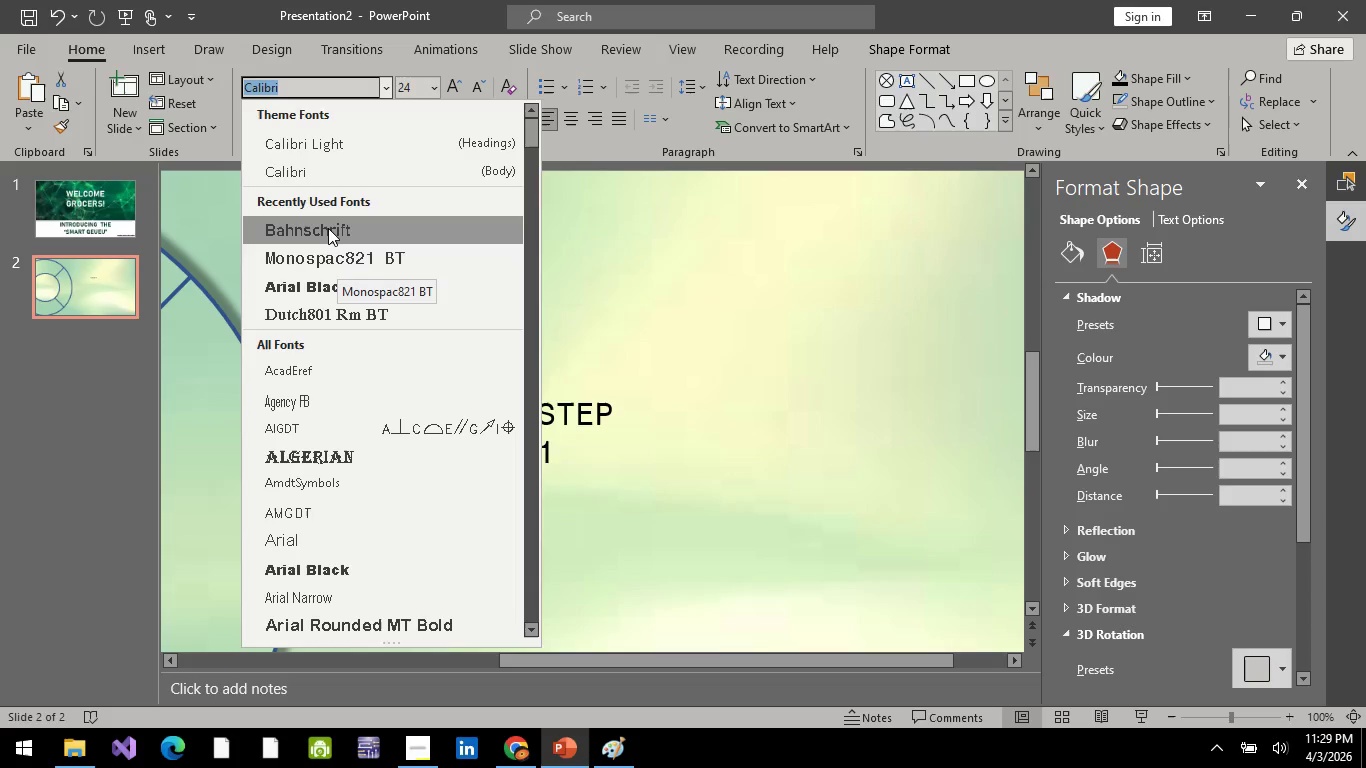 
left_click([328, 228])
 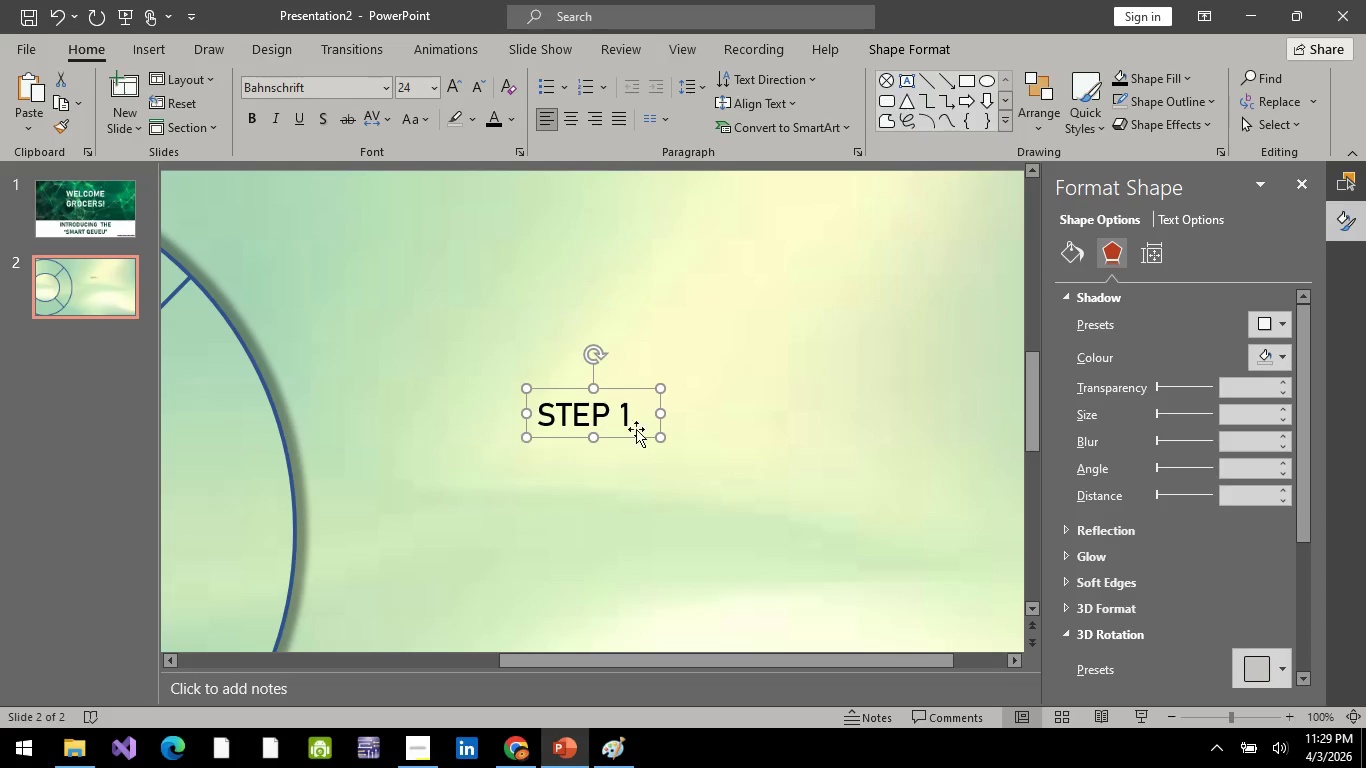 
hold_key(key=ControlLeft, duration=0.53)
scroll: coordinate [629, 435], scroll_direction: down, amount: 1.0
 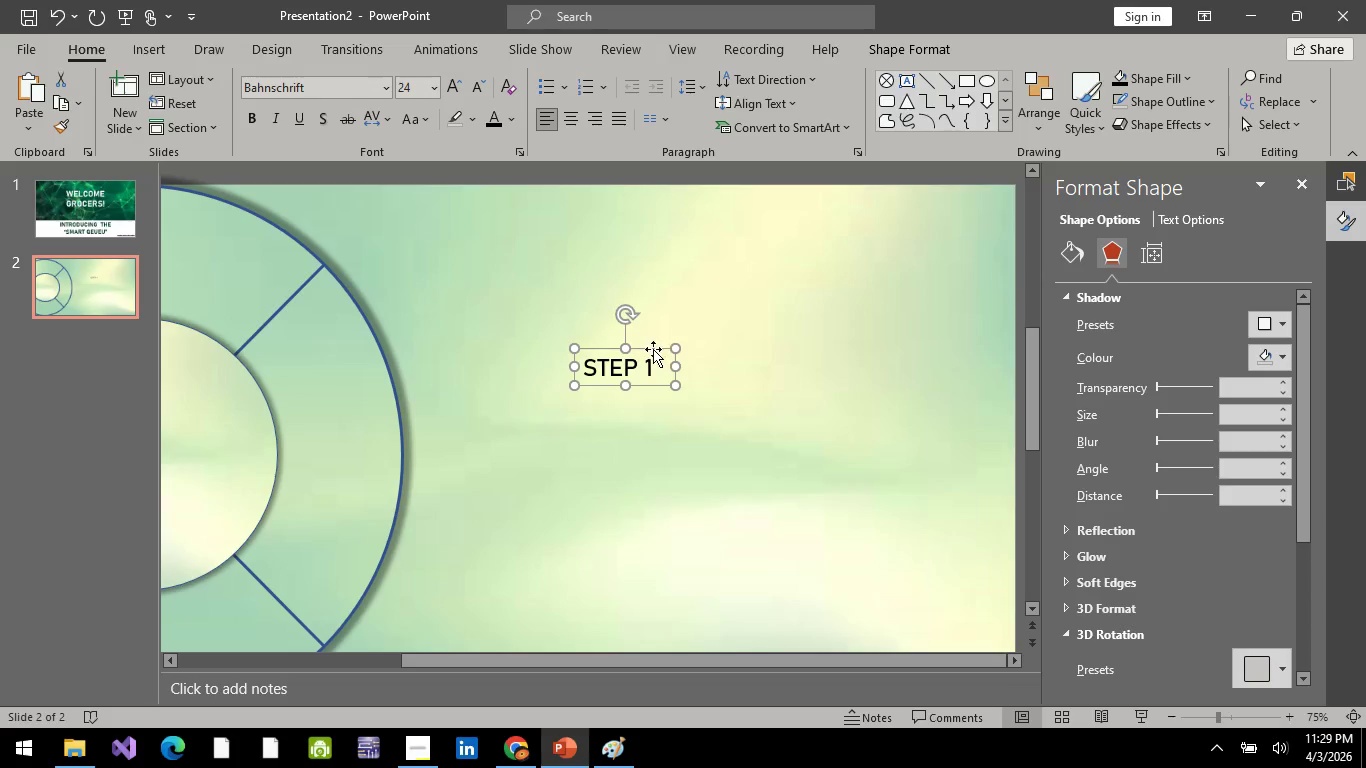 
left_click_drag(start_coordinate=[653, 349], to_coordinate=[370, 427])
 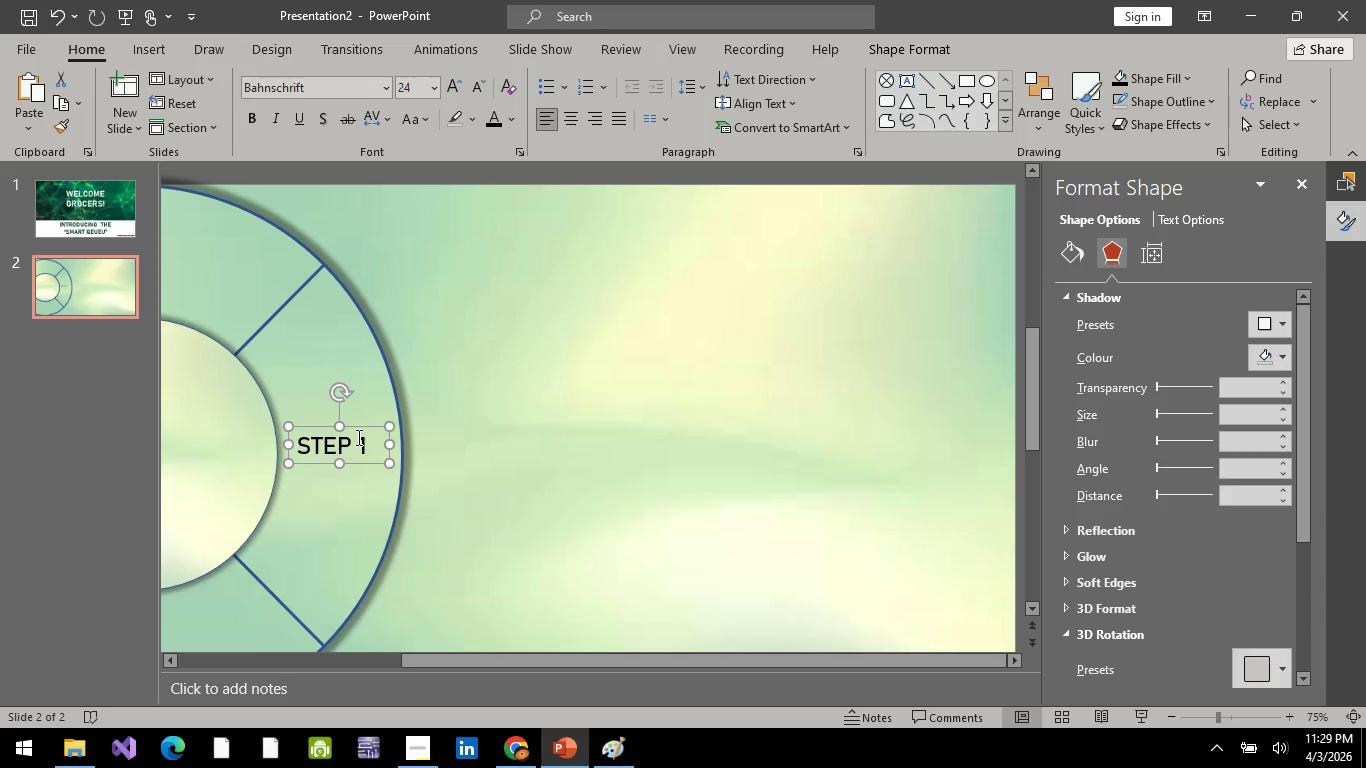 
left_click([357, 437])
 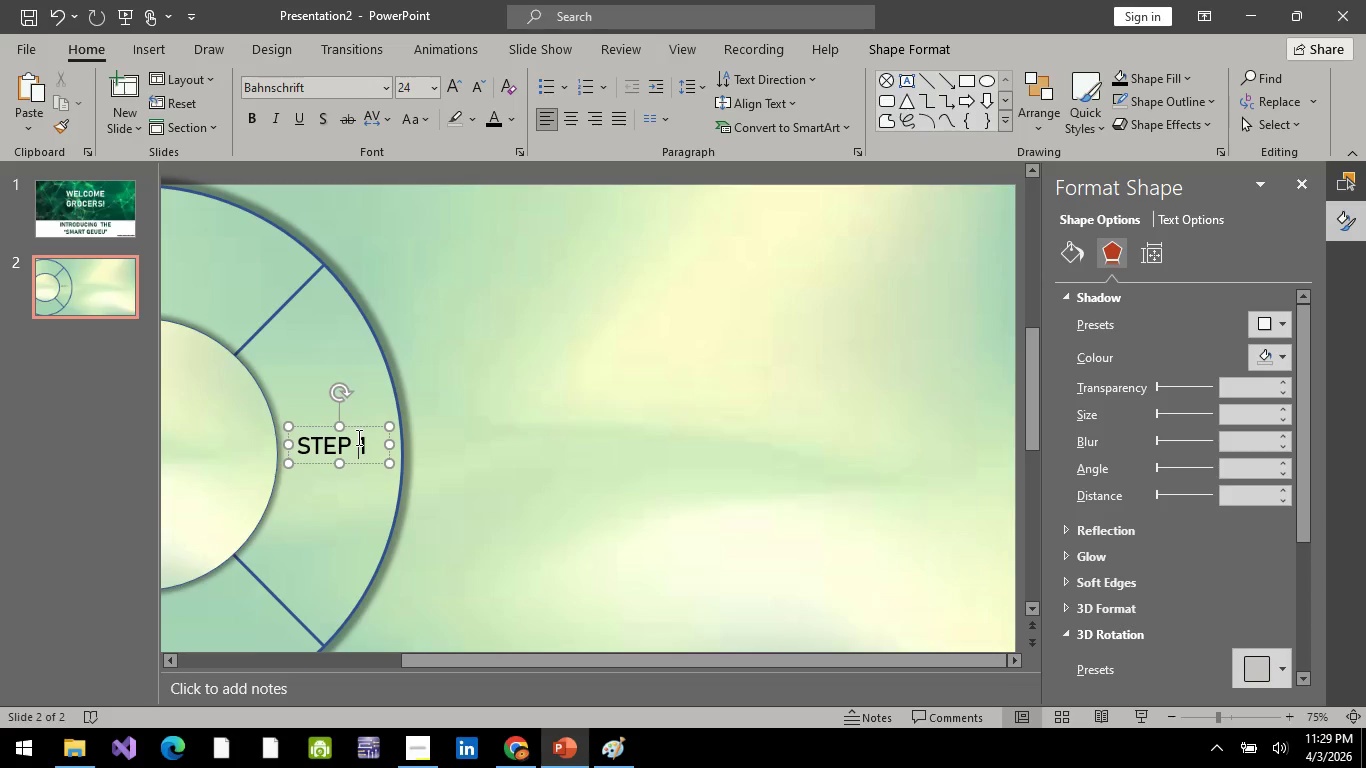 
key(Control+A)
 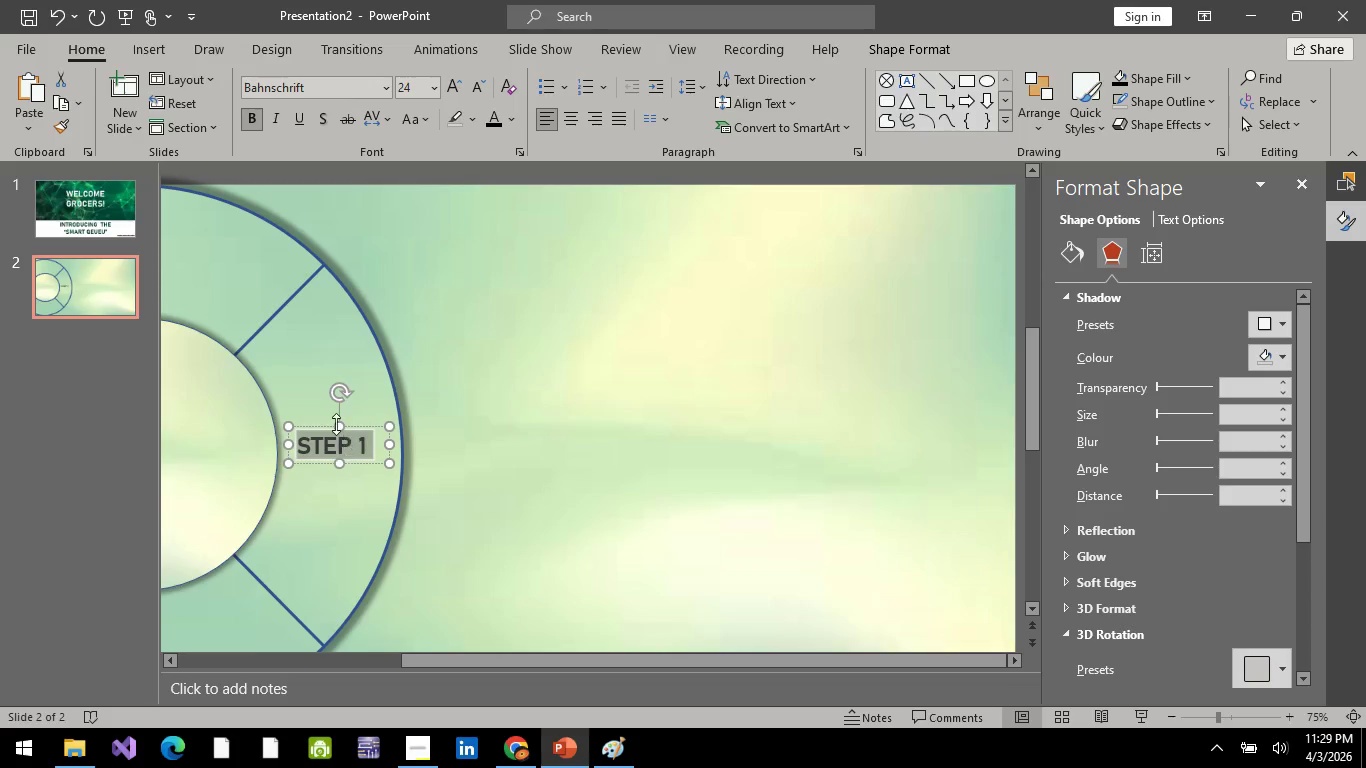 
left_click([353, 447])
 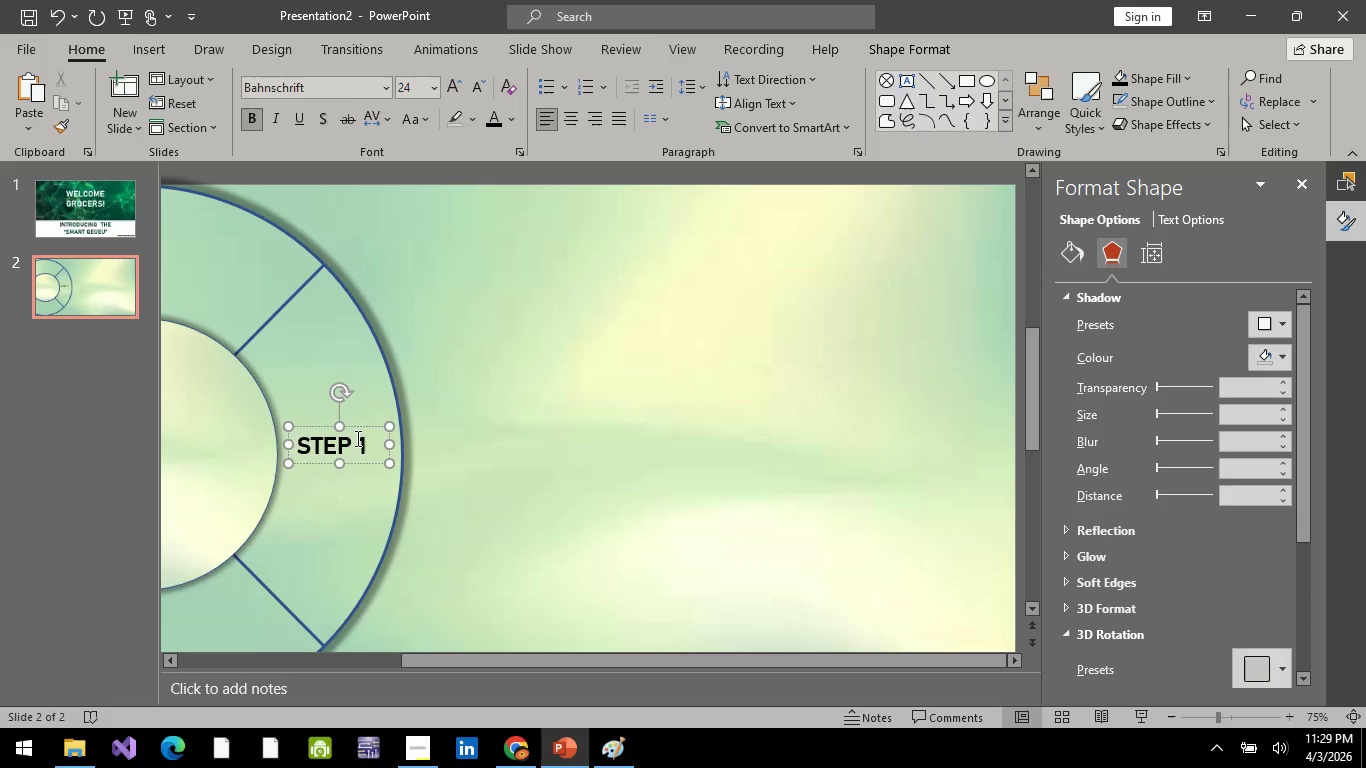 
key(ArrowRight)
 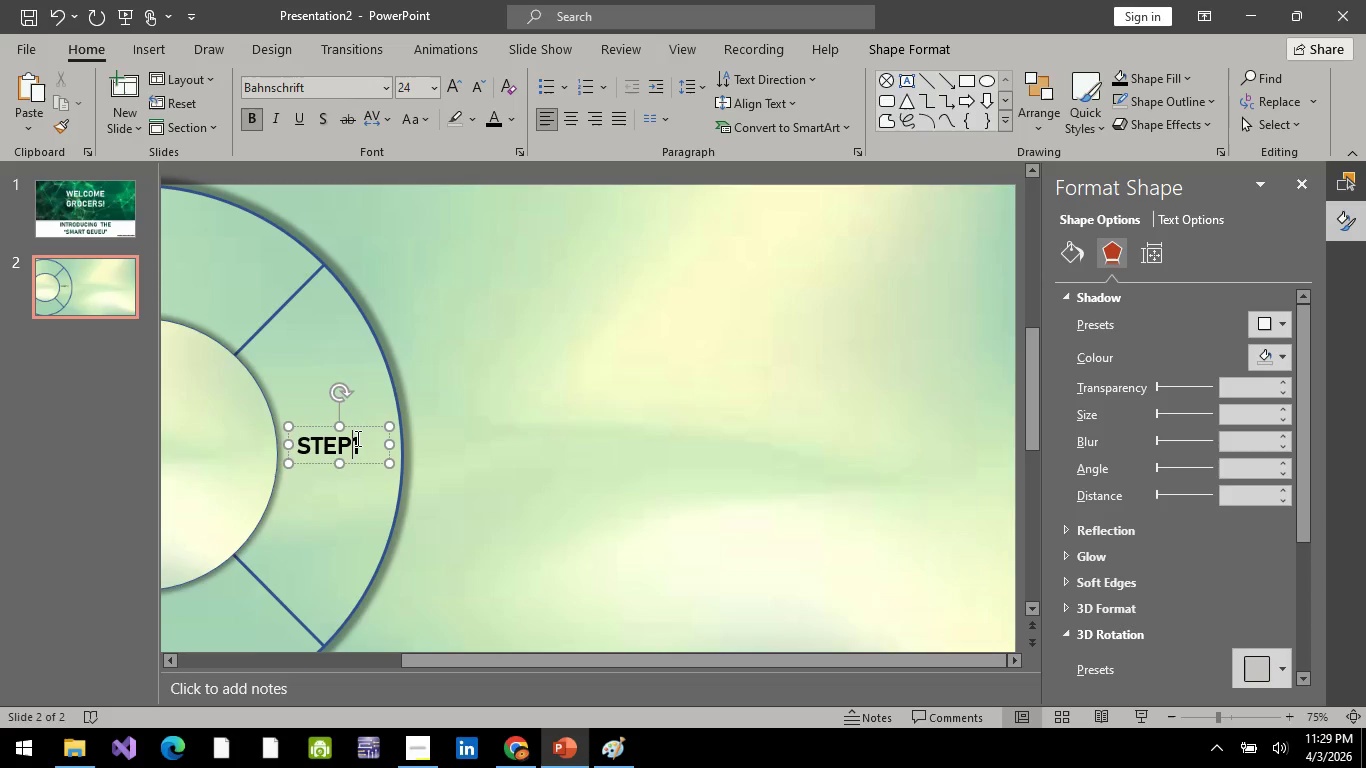 
key(Backspace)
 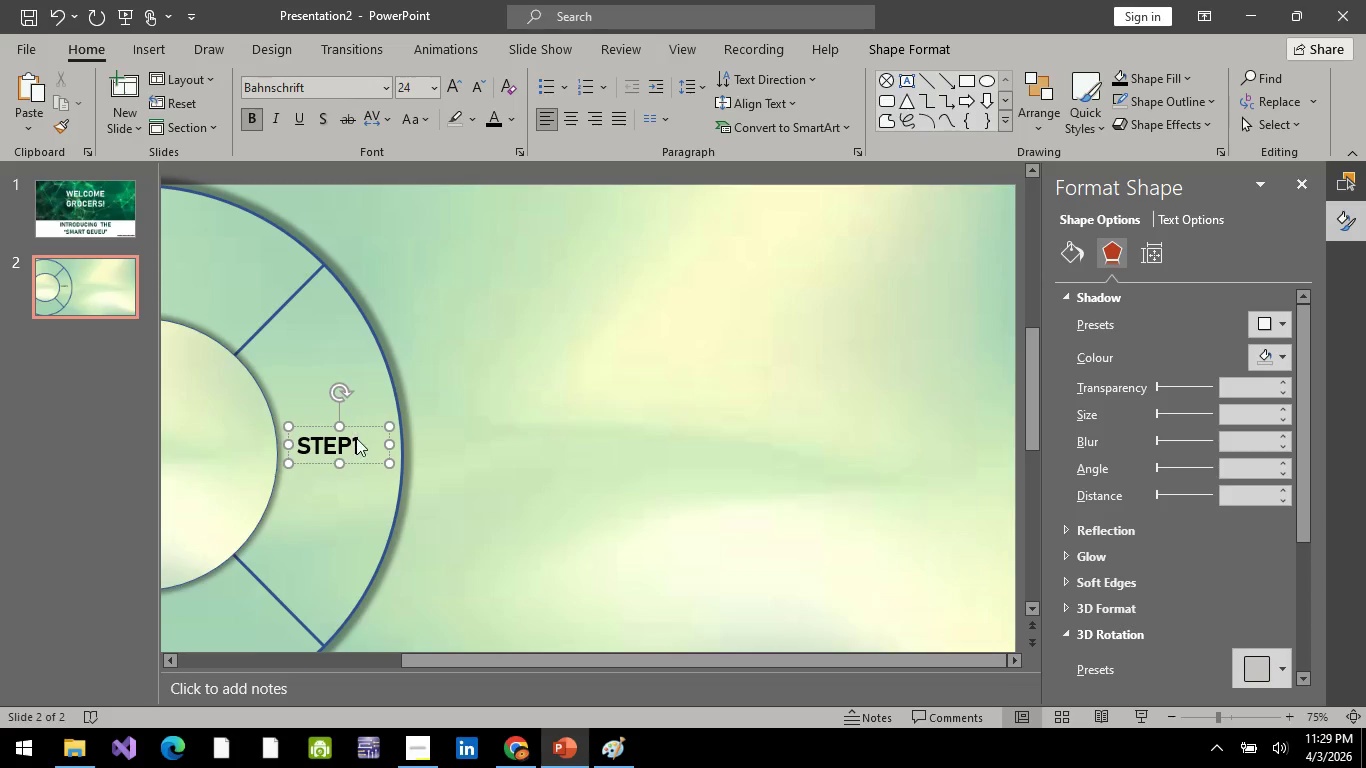 
key(Shift+Enter)
 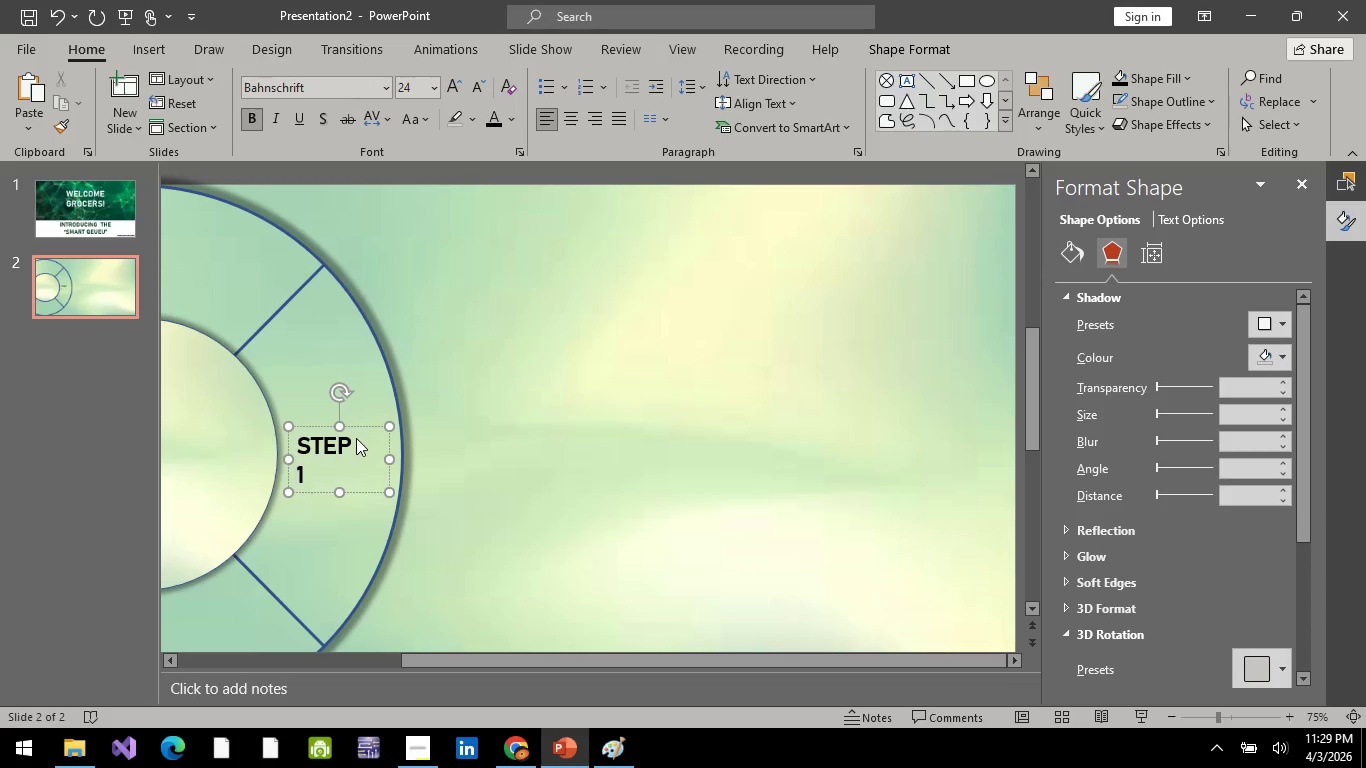 
key(Control+A)
 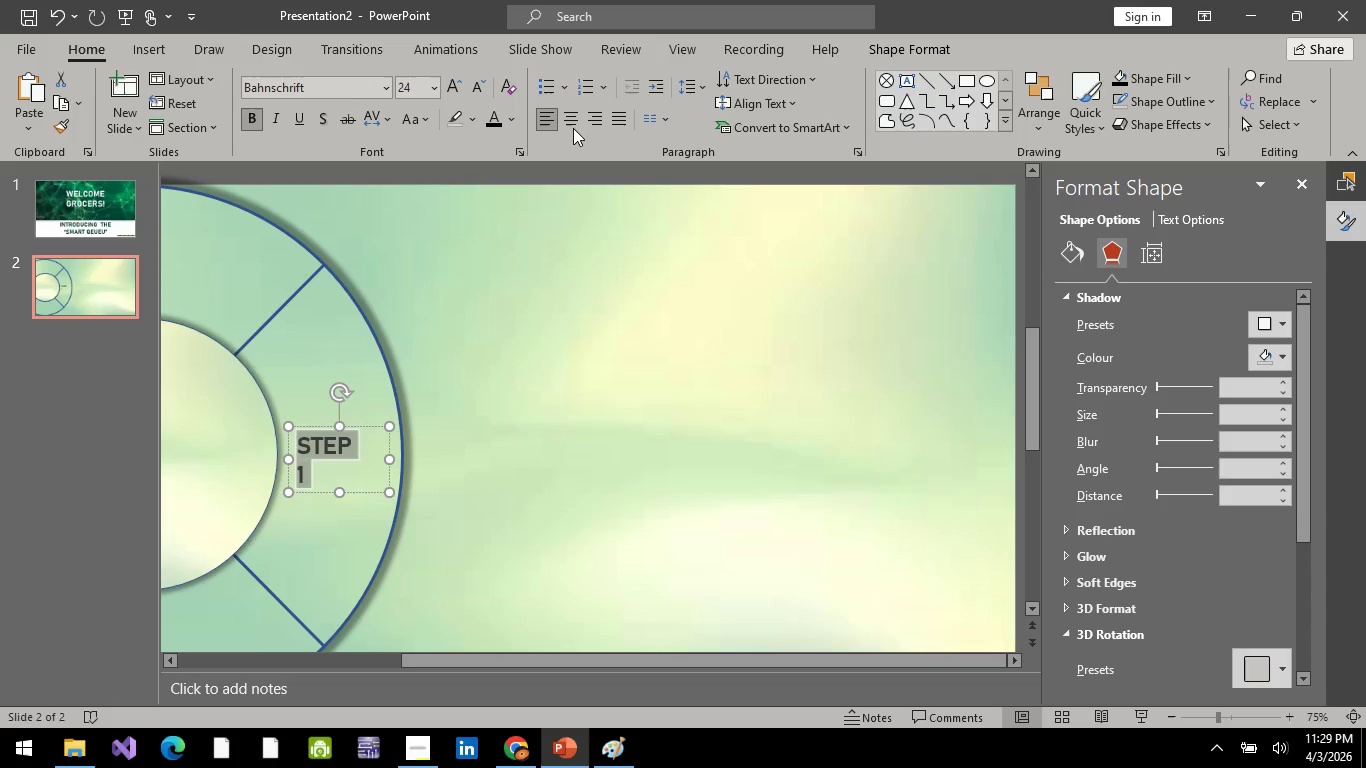 
left_click([570, 123])
 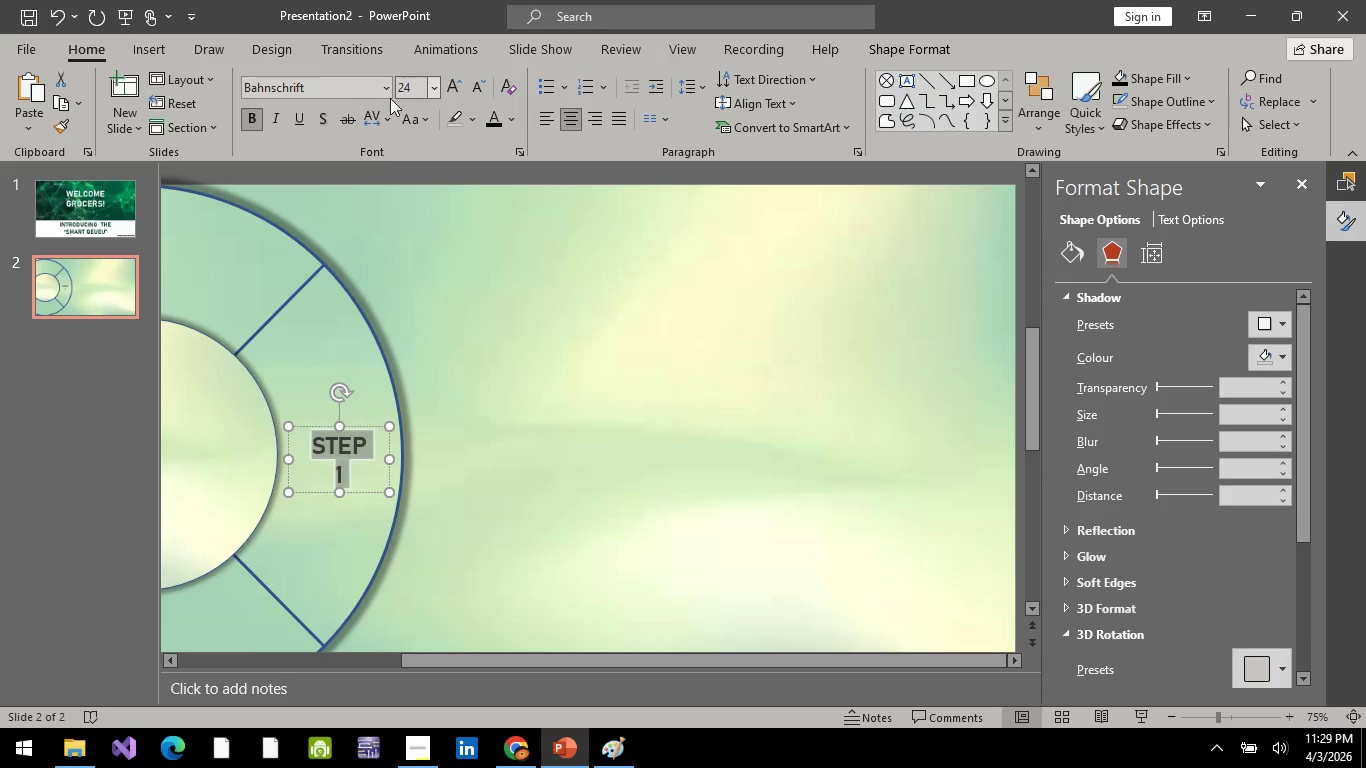 
left_click([452, 507])
 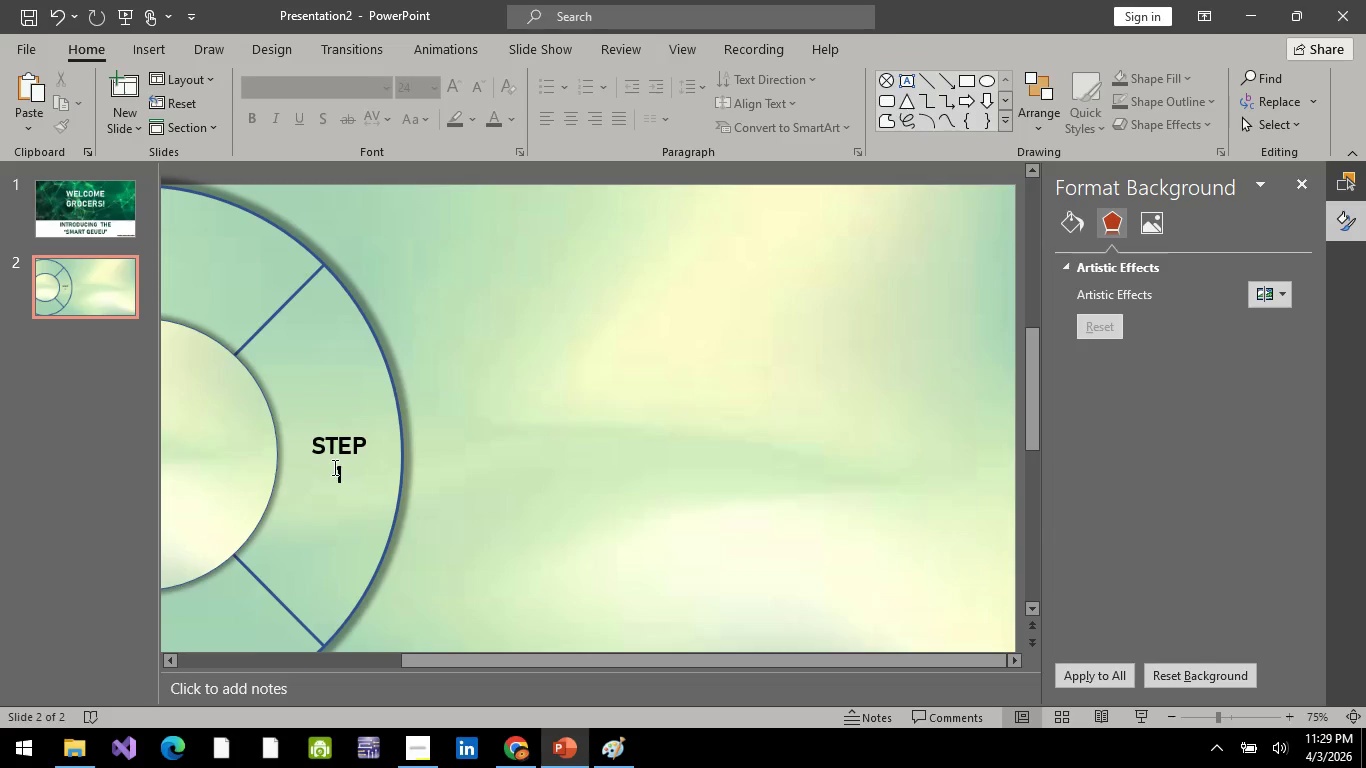 
left_click([333, 467])
 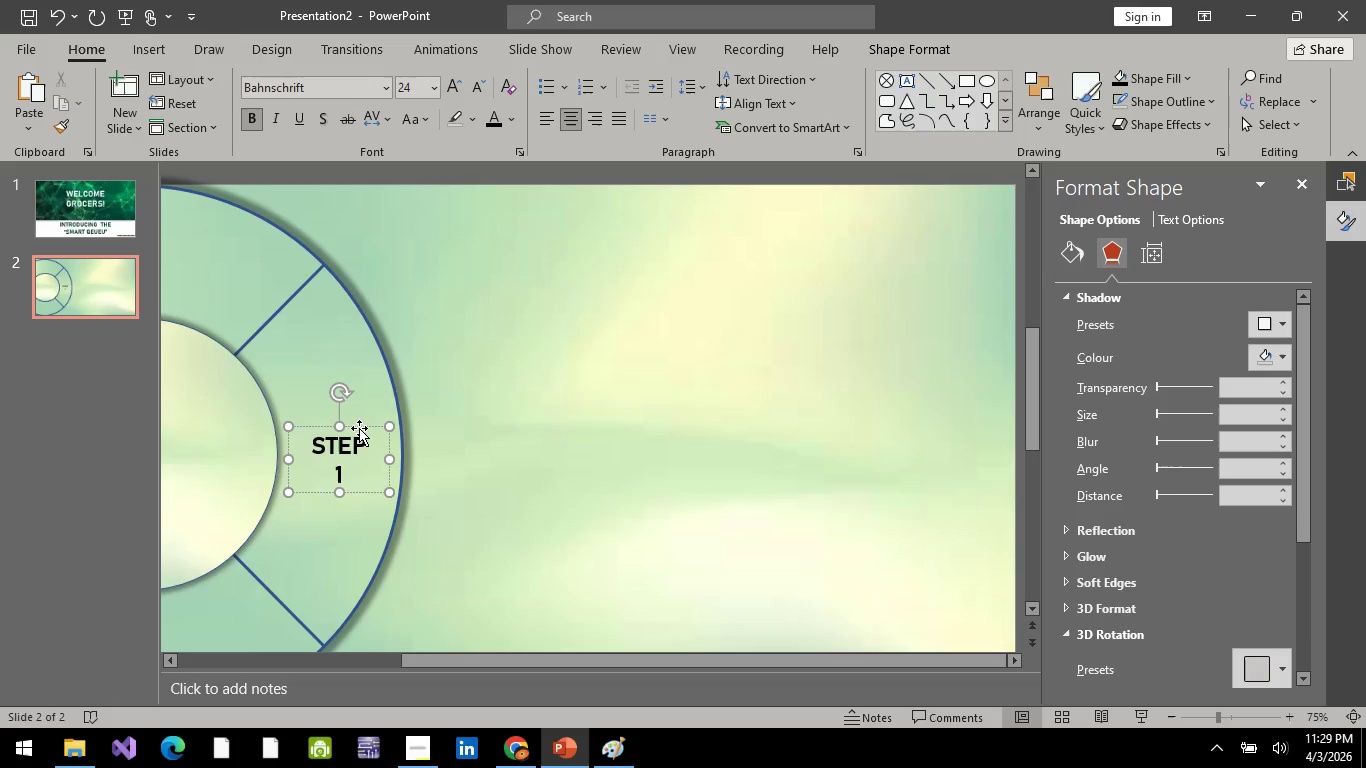 
left_click_drag(start_coordinate=[359, 428], to_coordinate=[357, 420])
 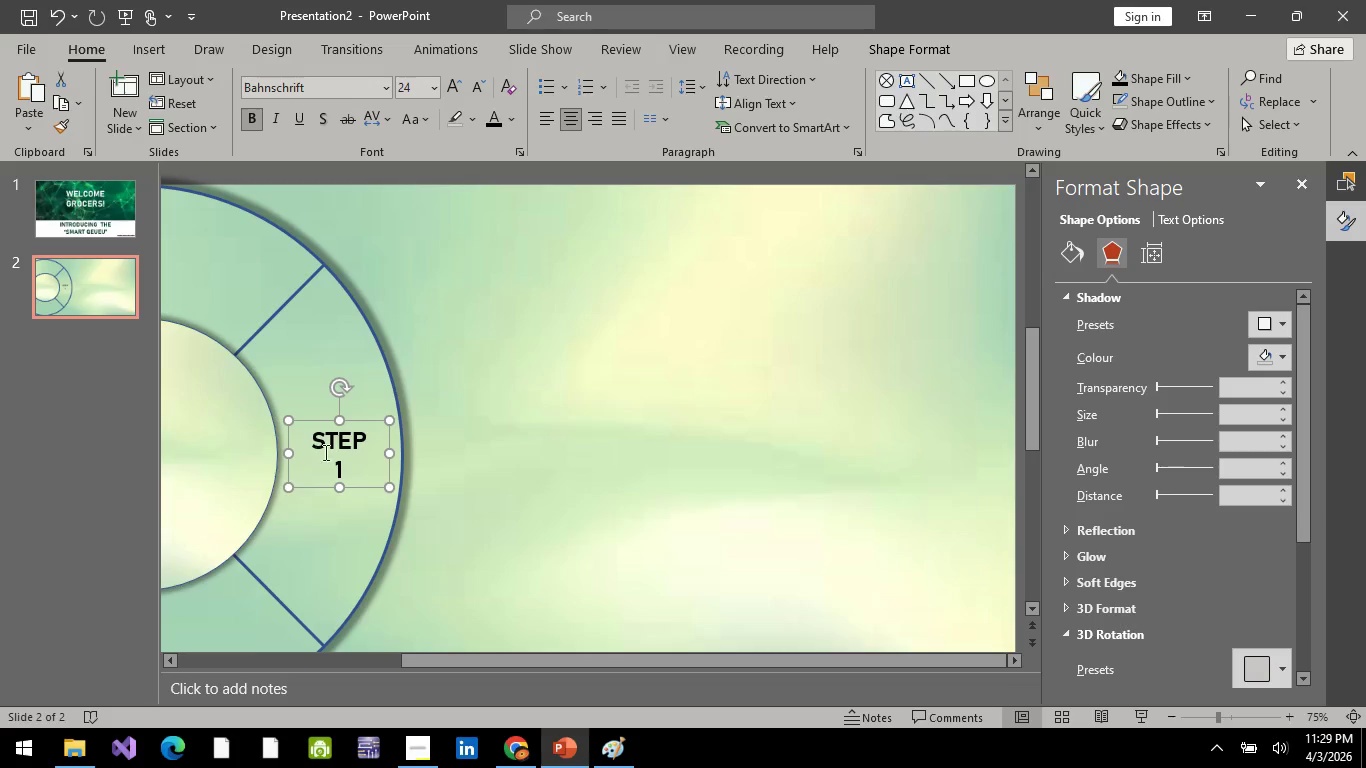 
key(Control+A)
 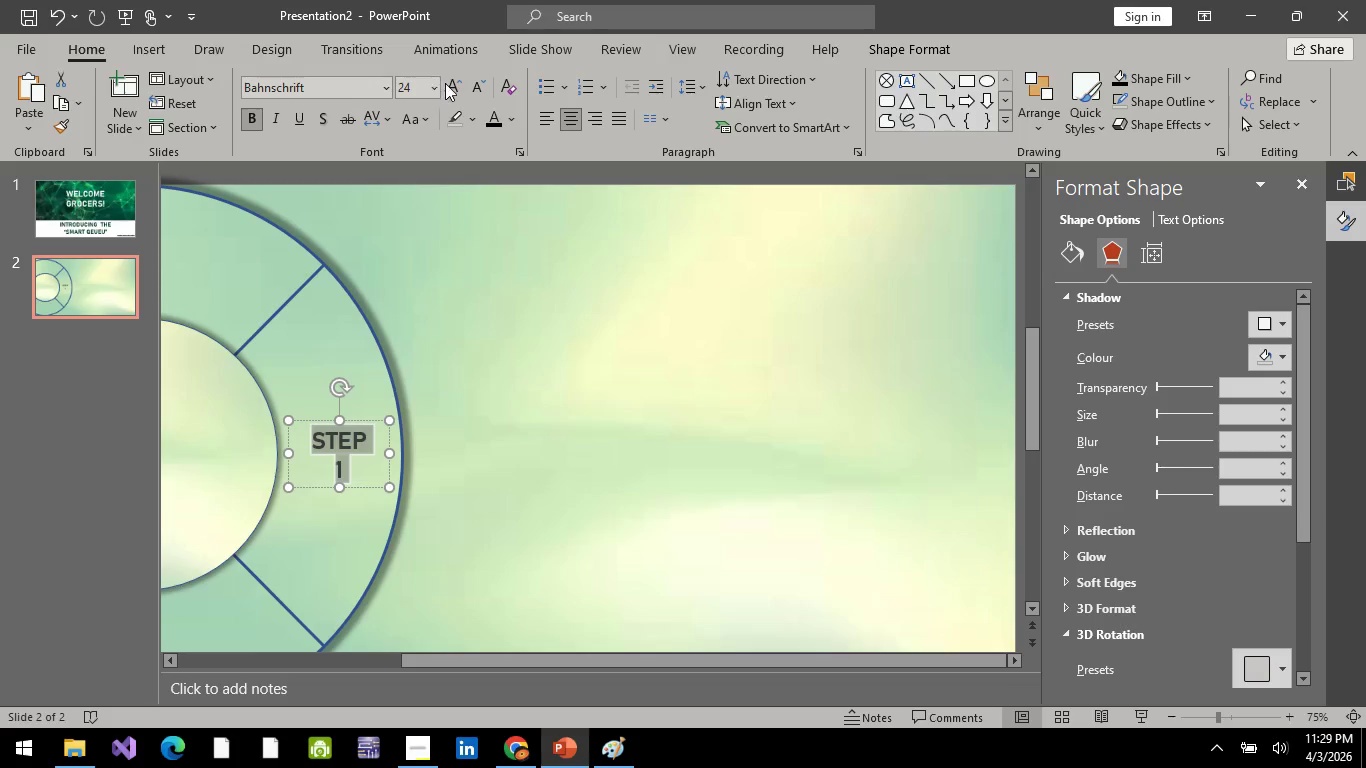 
left_click([457, 91])
 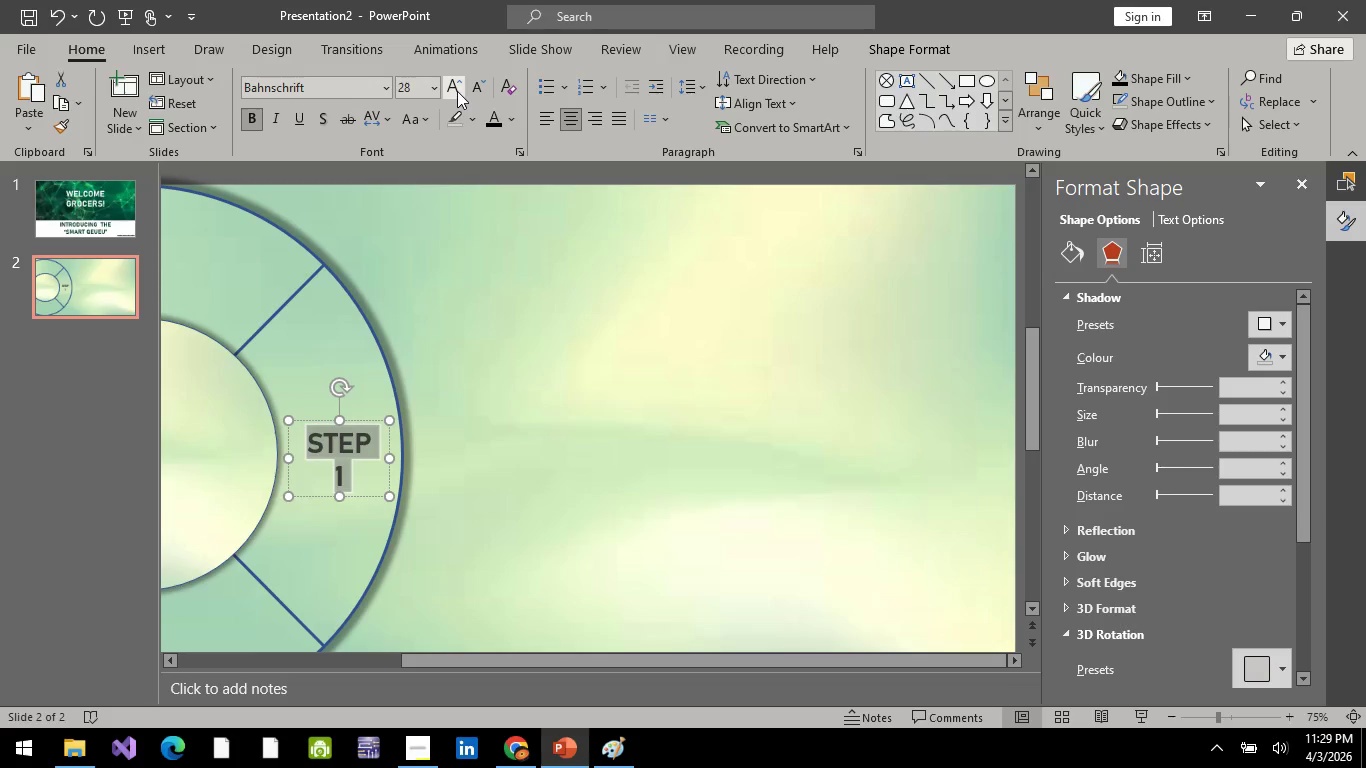 
left_click([457, 91])
 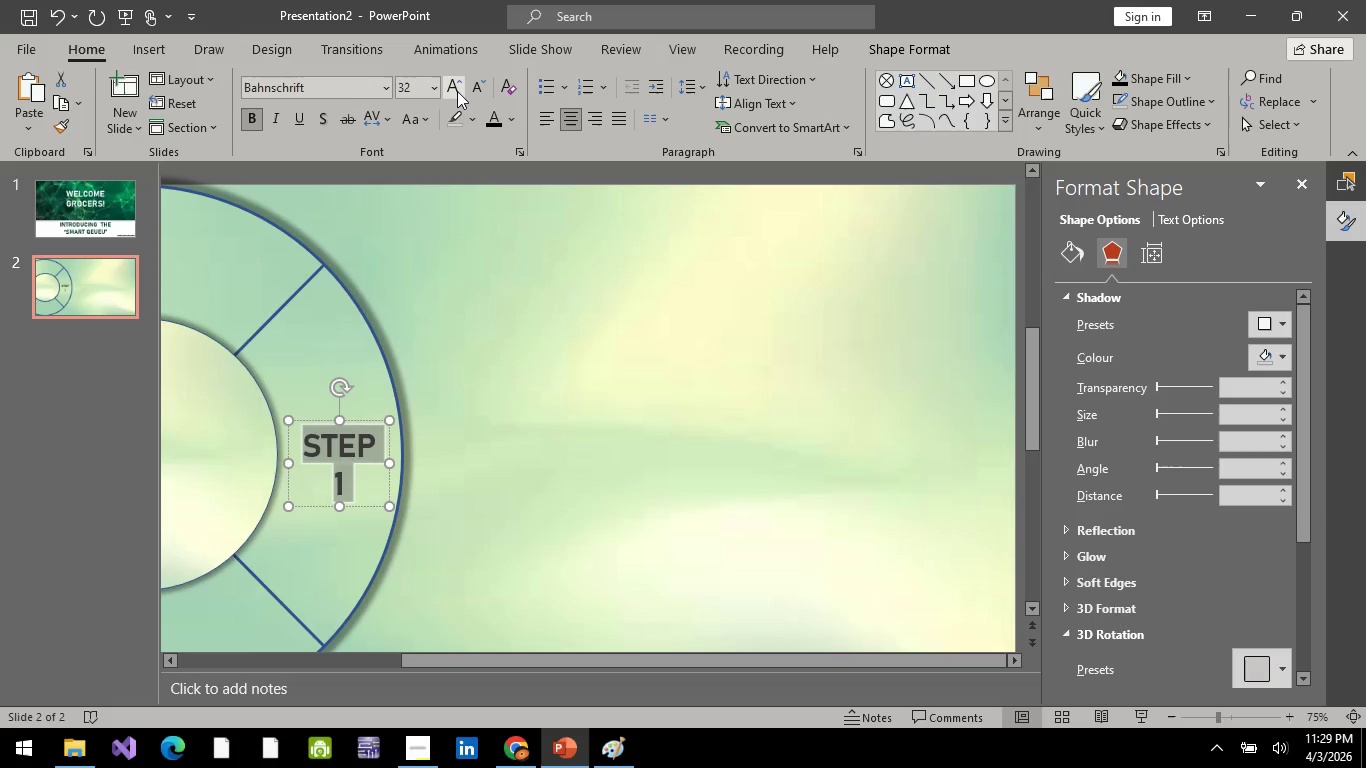 
left_click([457, 91])
 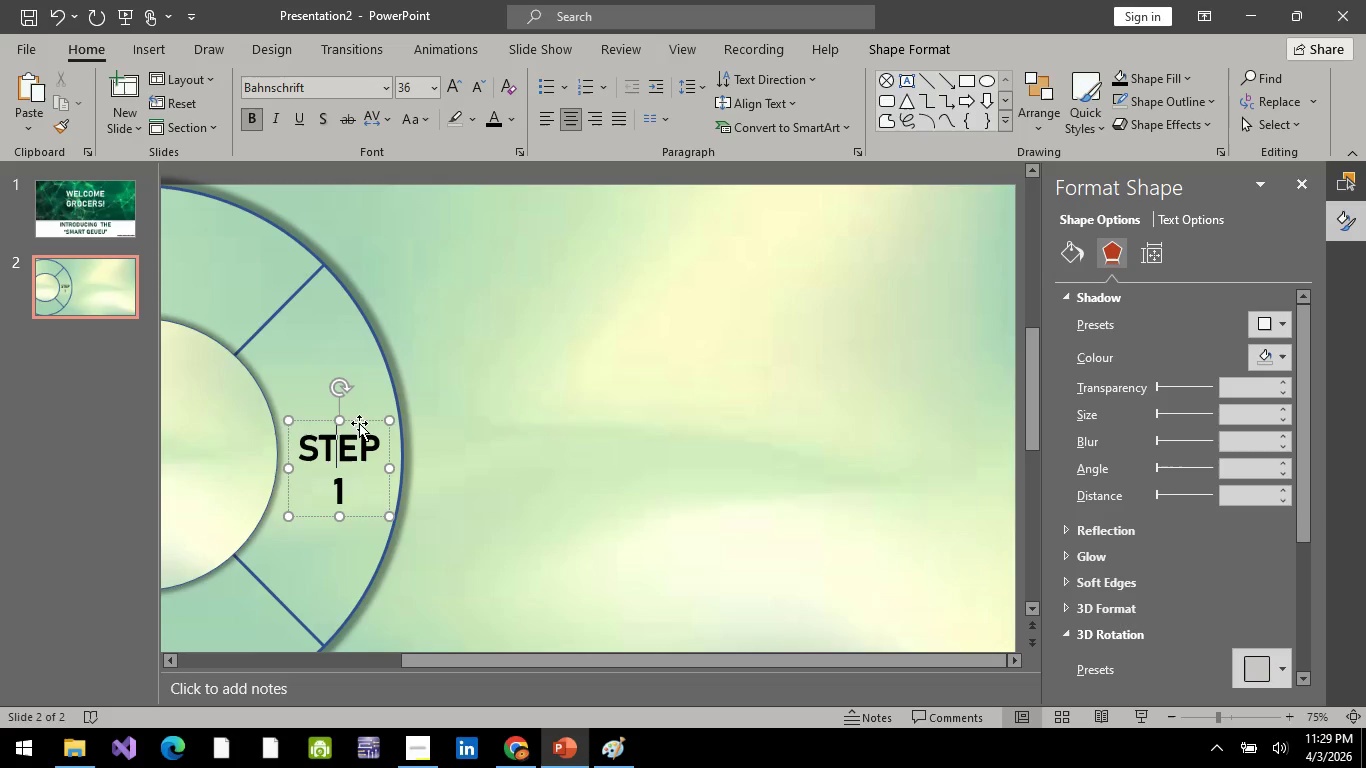 
left_click_drag(start_coordinate=[361, 416], to_coordinate=[360, 402])
 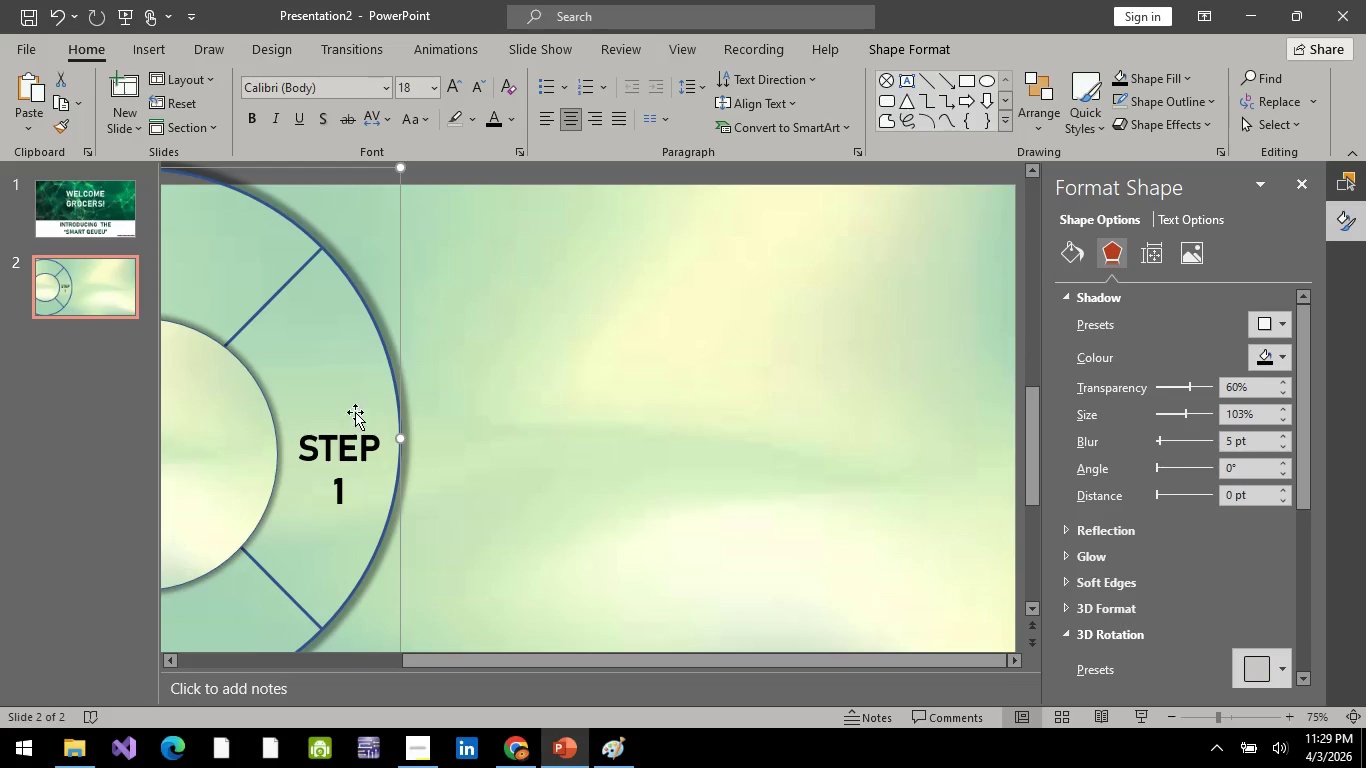 
key(Control+Z)
 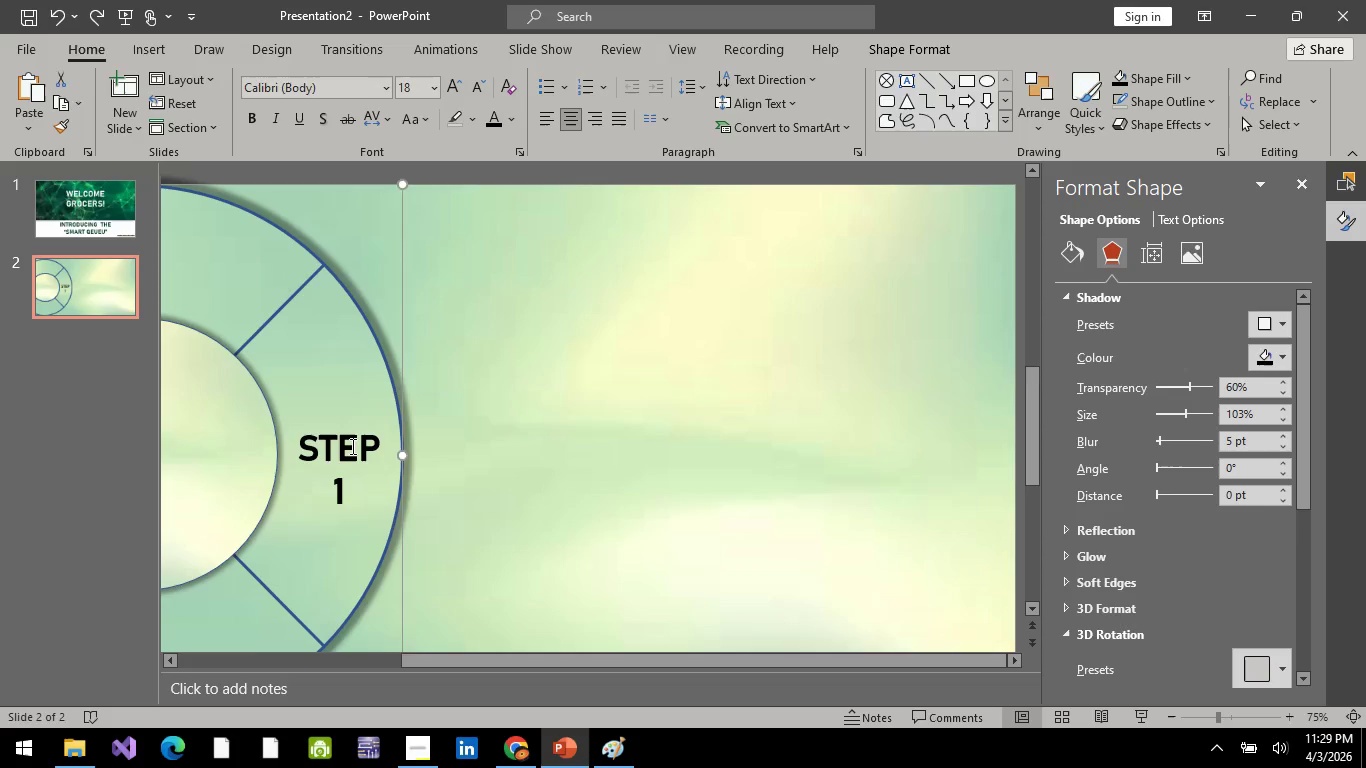 
left_click([351, 446])
 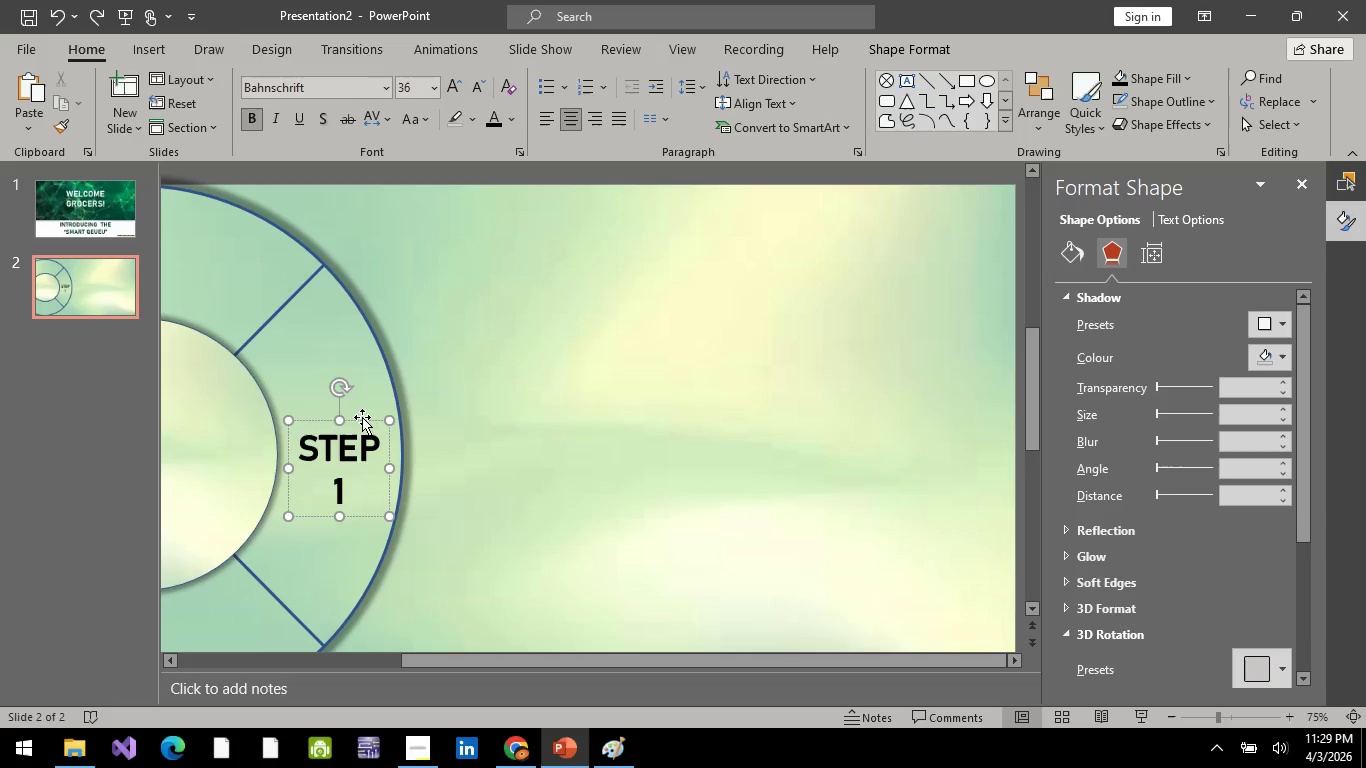 
left_click_drag(start_coordinate=[362, 417], to_coordinate=[361, 410])
 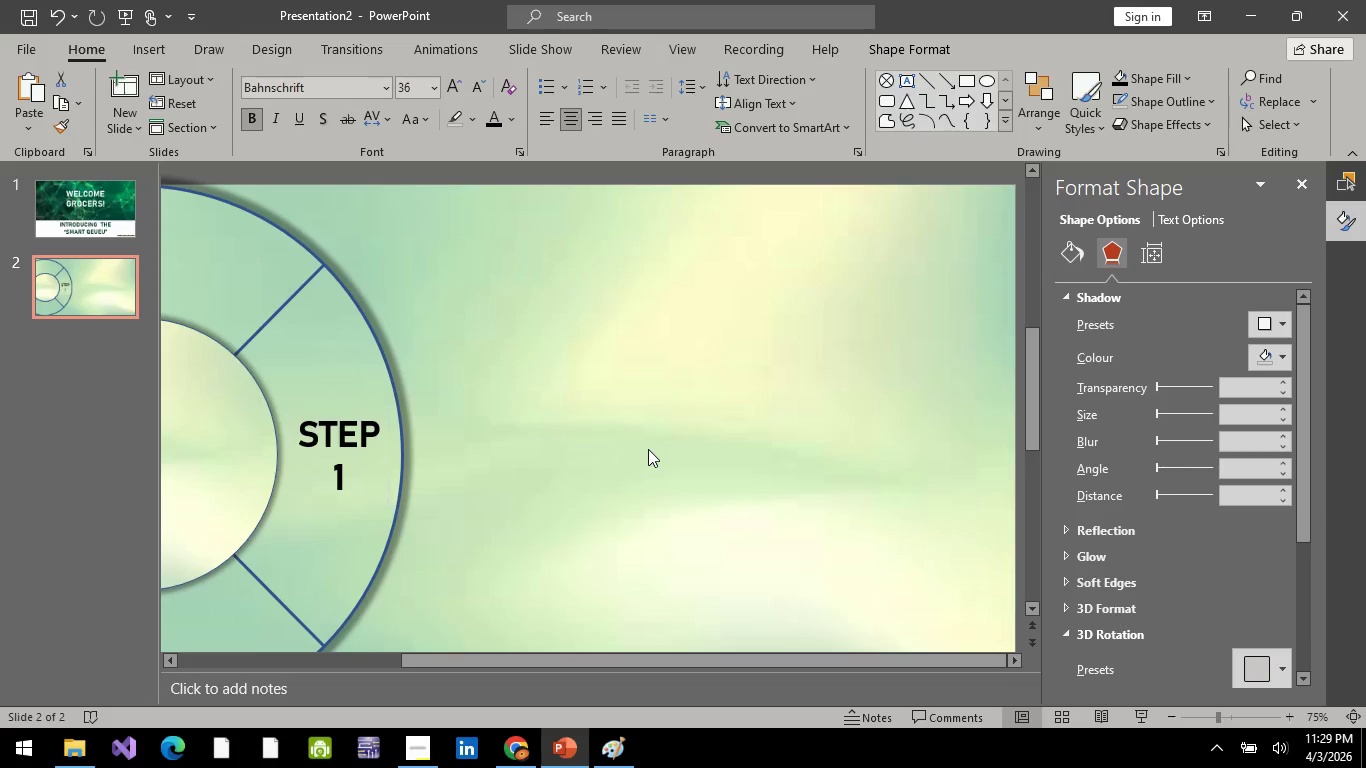 
left_click([648, 449])
 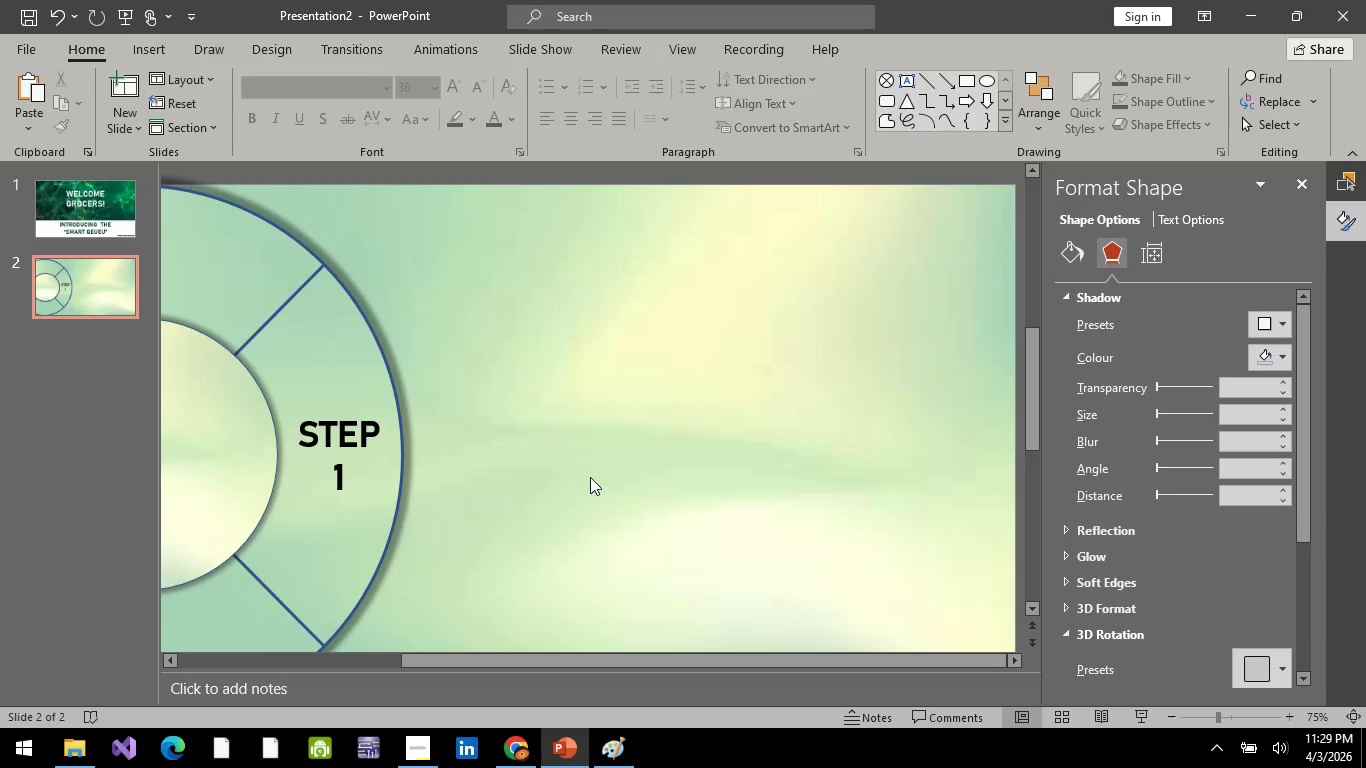 
hold_key(key=ControlLeft, duration=0.98)
scroll: coordinate [419, 486], scroll_direction: down, amount: 4.0
 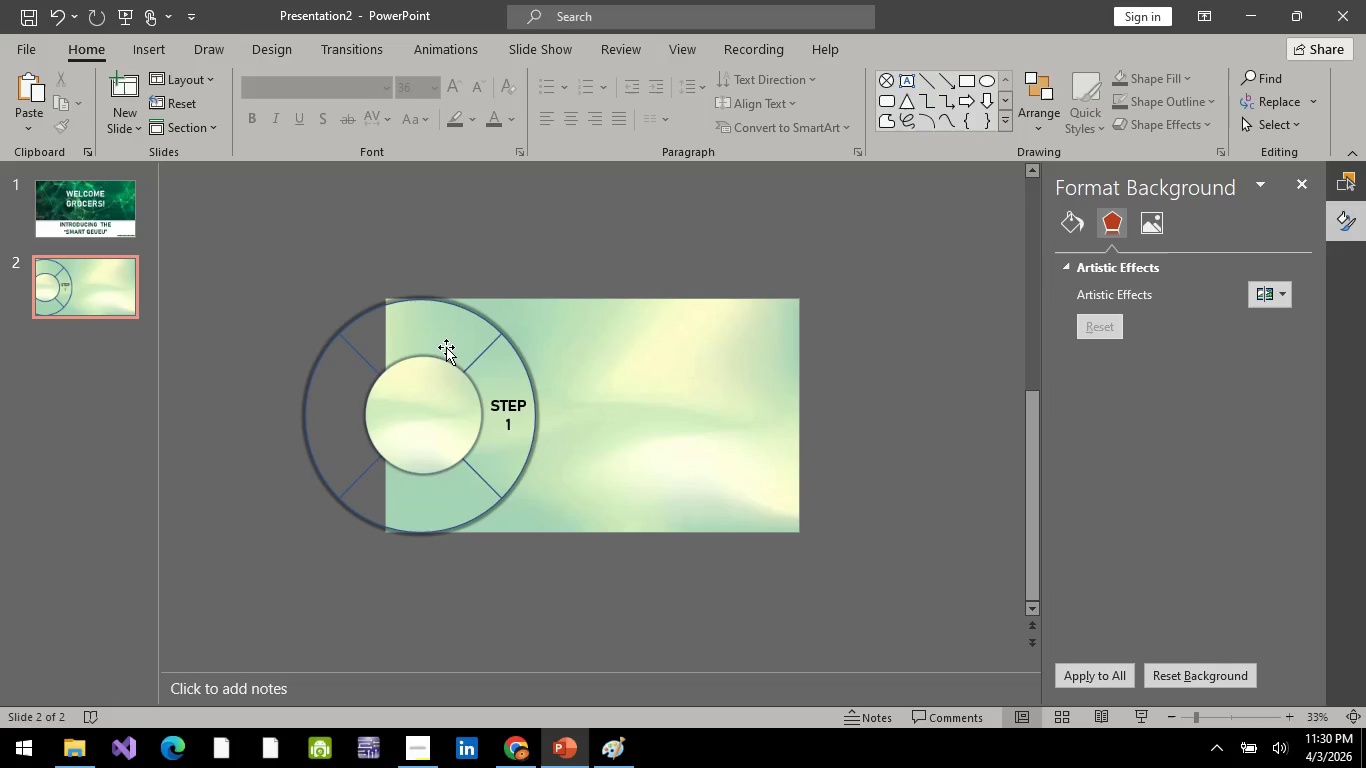 
wait(47.92)
 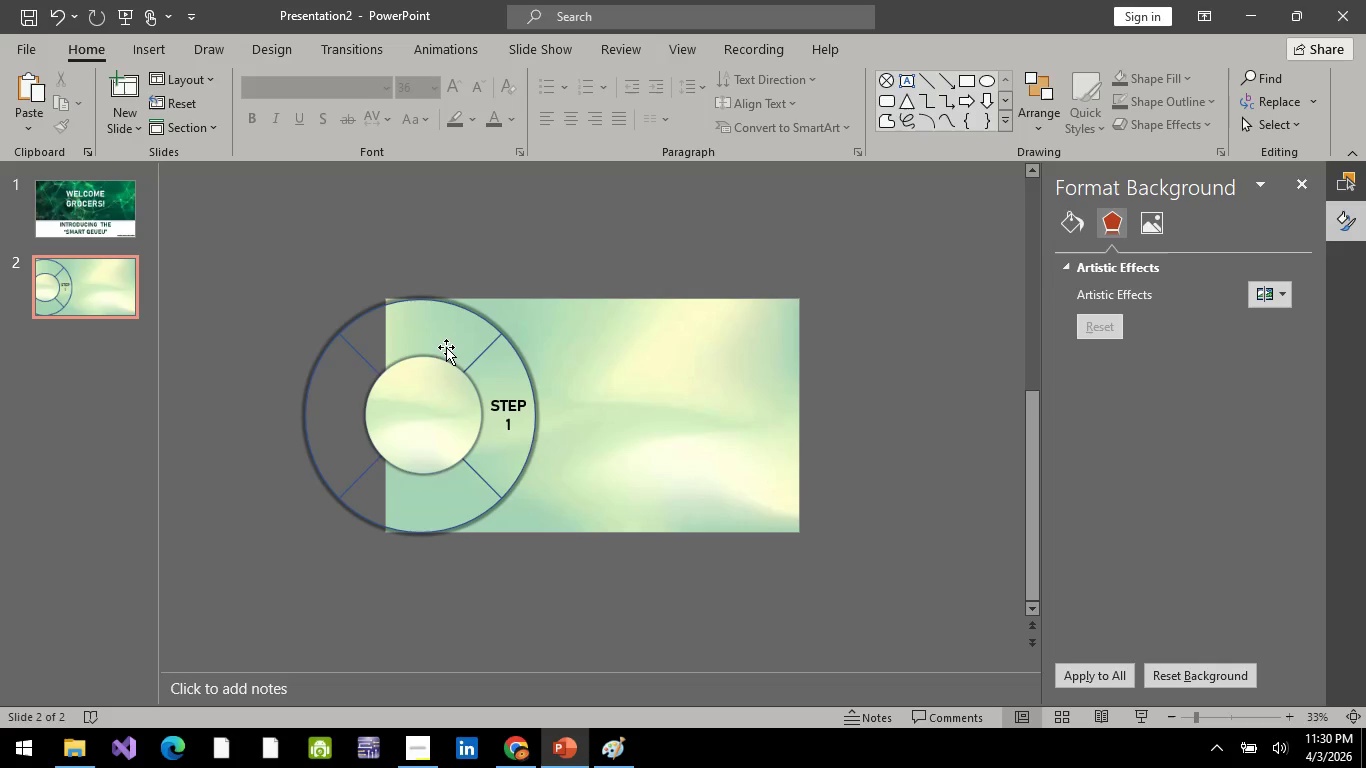 
left_click([123, 43])
 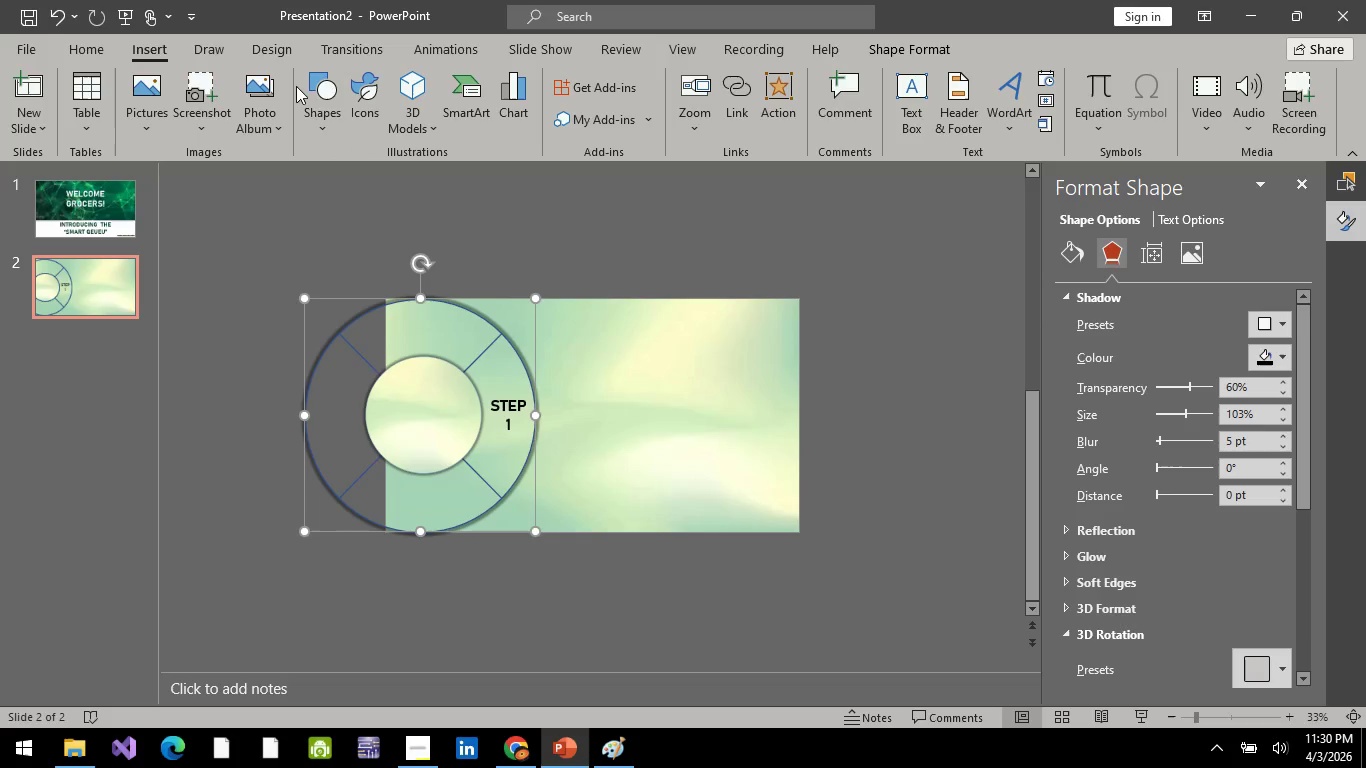 
left_click([304, 86])
 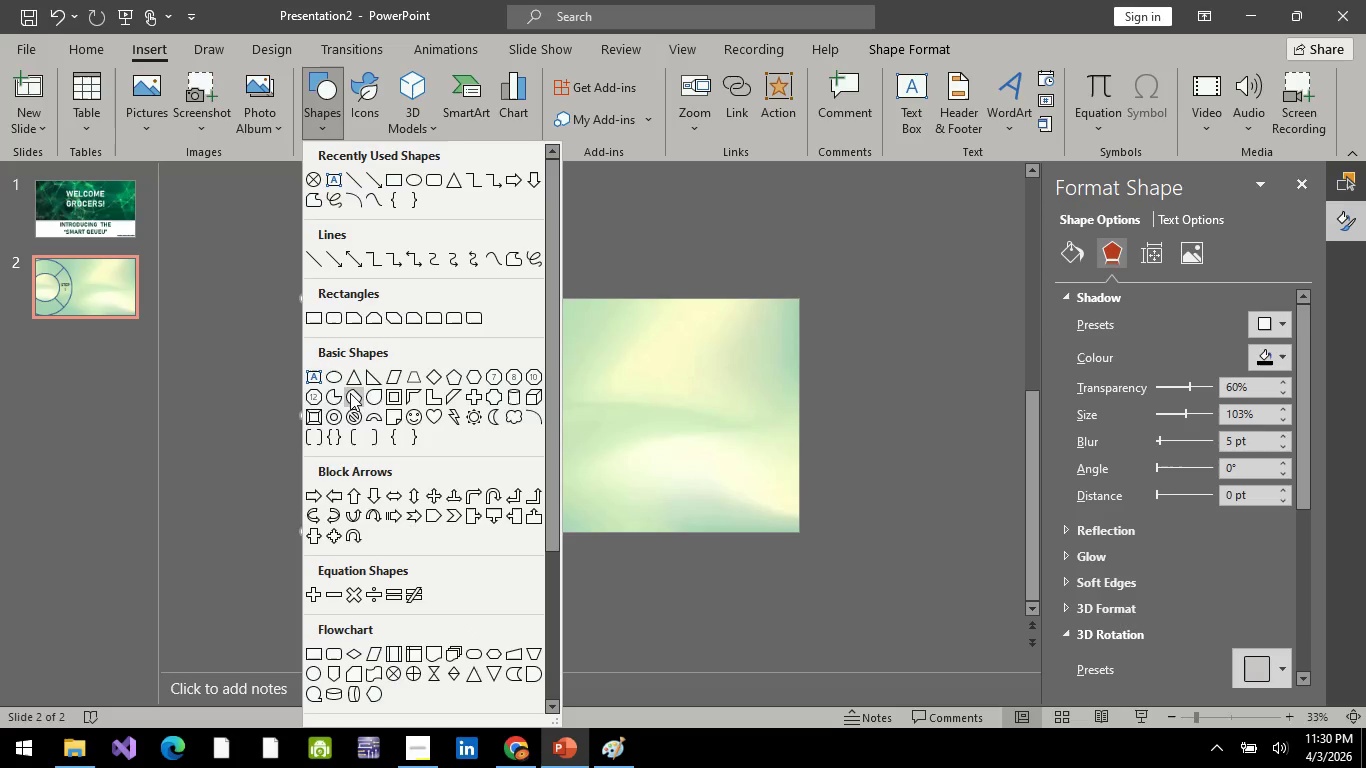 
wait(5.24)
 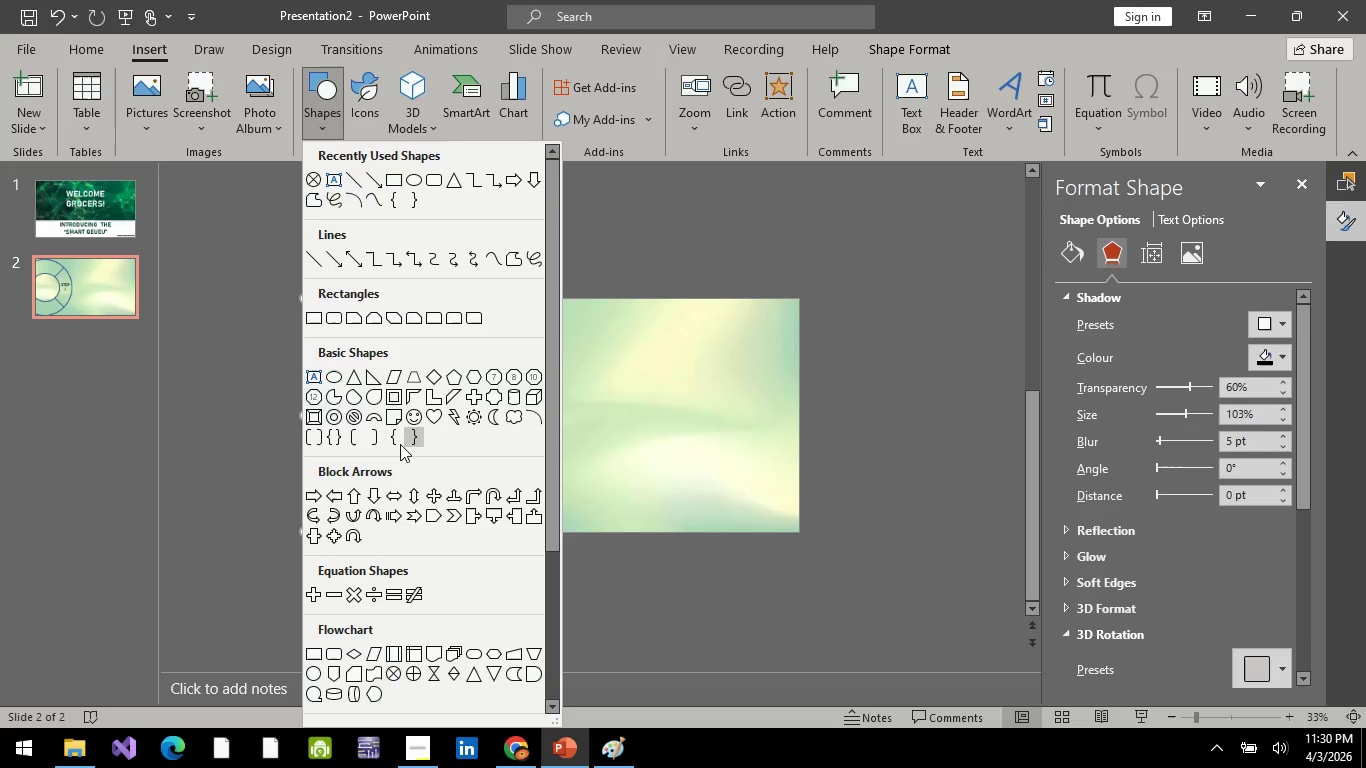 
left_click([340, 379])
 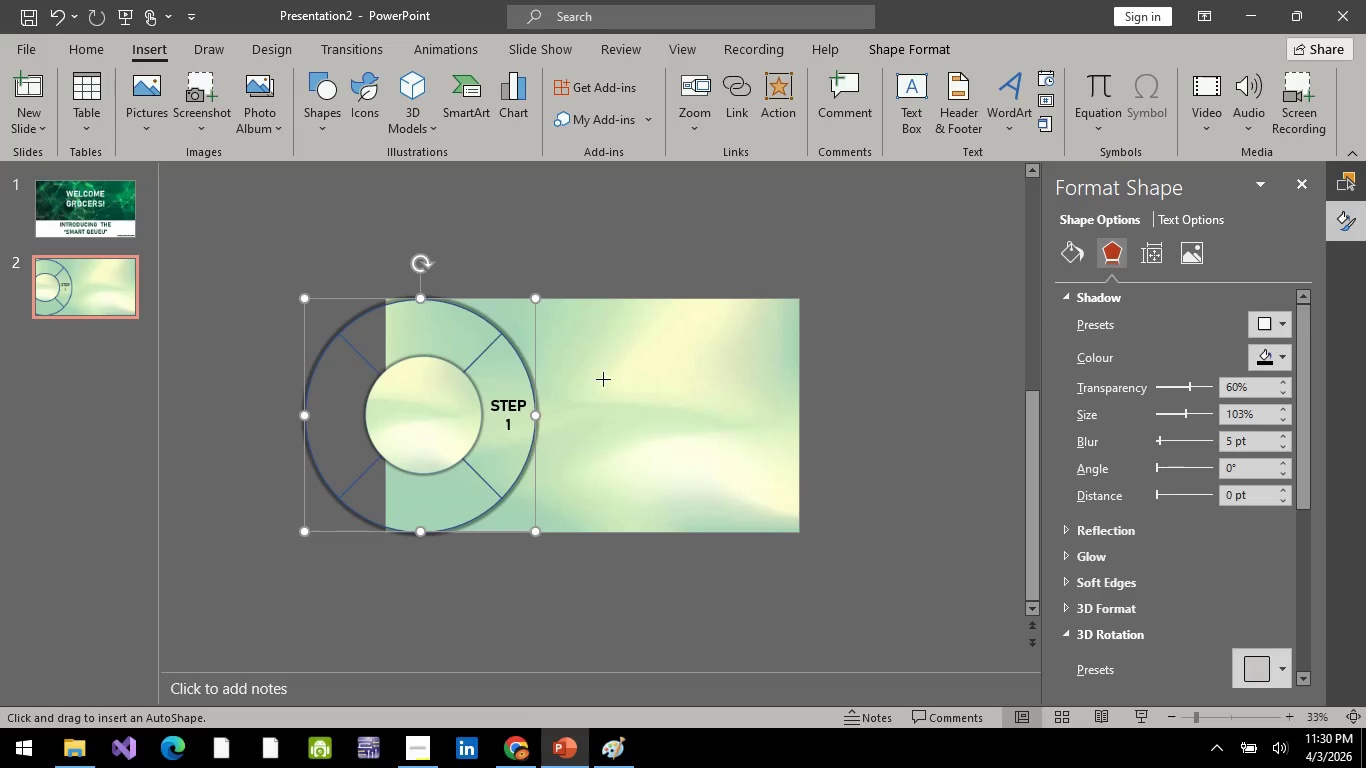 
hold_key(key=ShiftLeft, duration=1.5)
left_click_drag(start_coordinate=[573, 304], to_coordinate=[790, 527])
 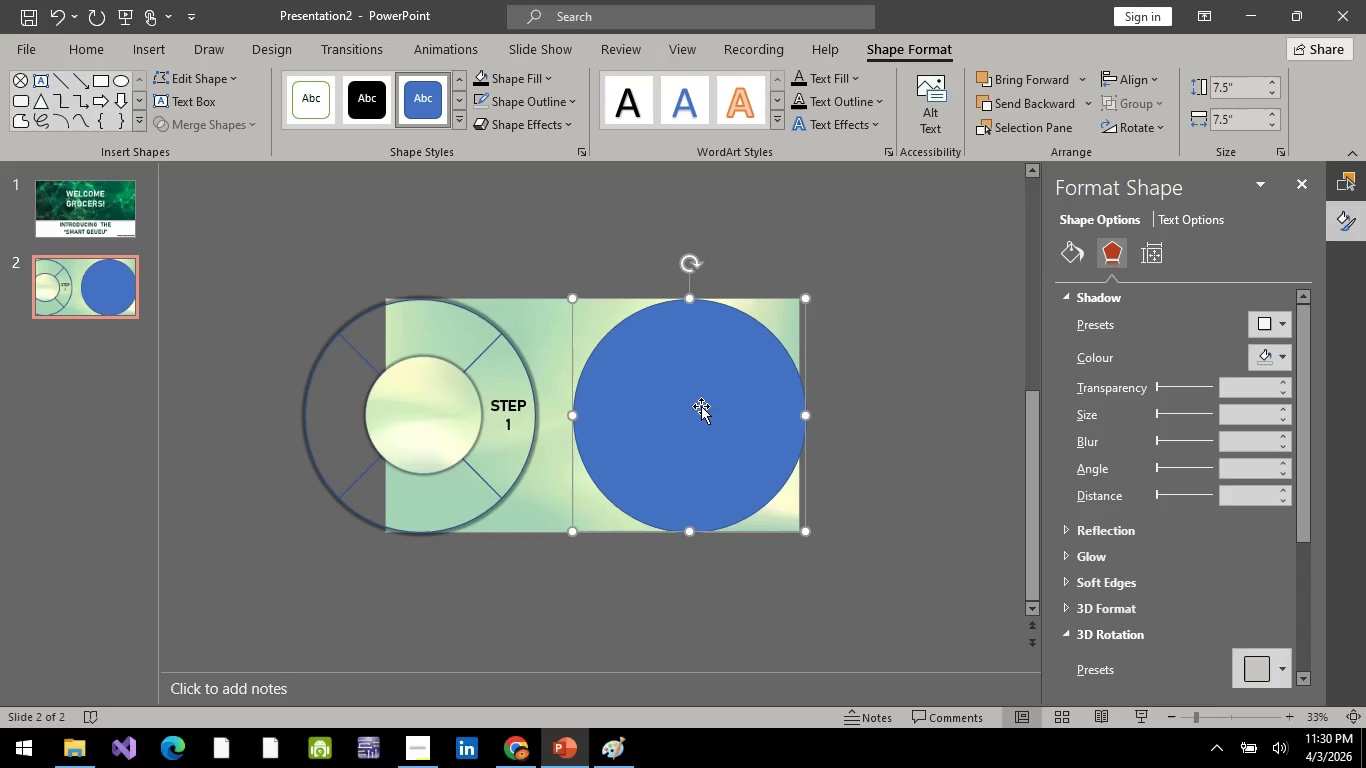 
hold_key(key=ShiftLeft, duration=1.5)
 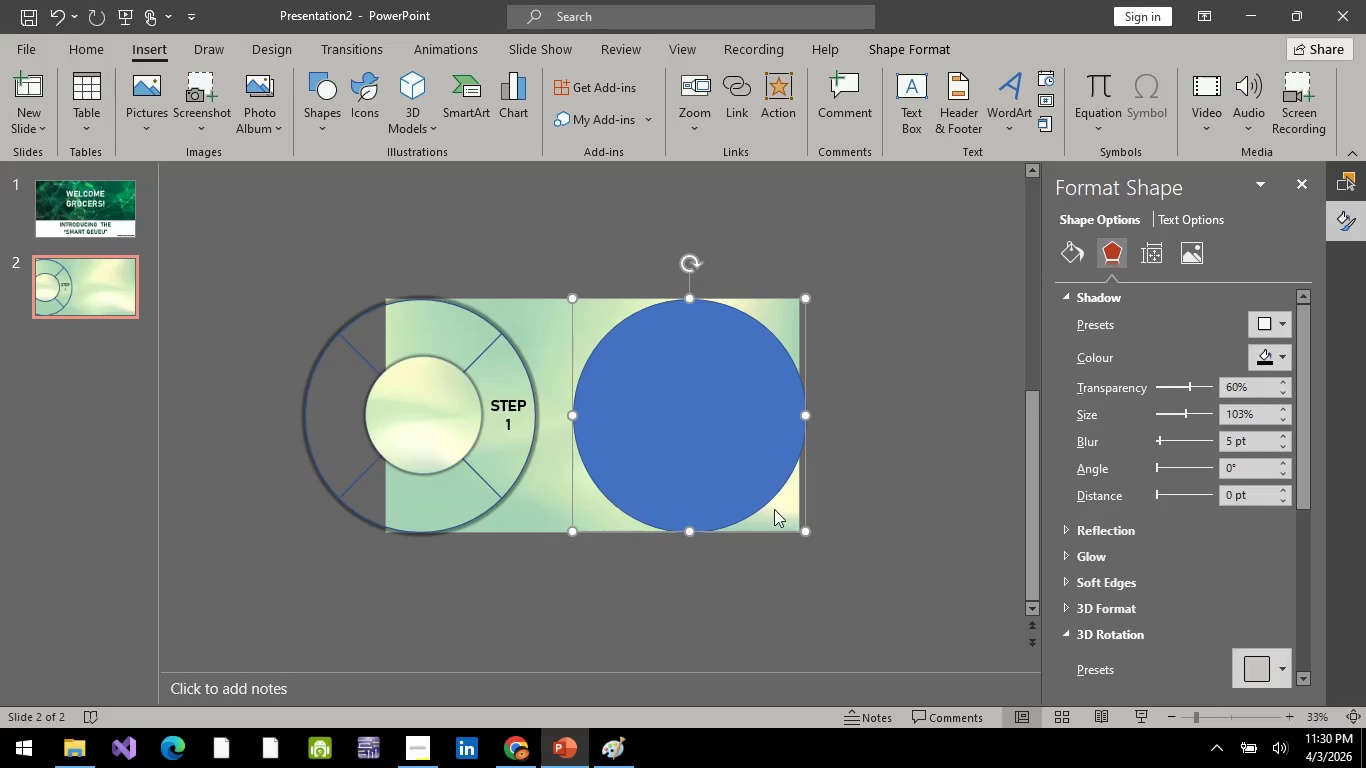 
hold_key(key=ShiftLeft, duration=0.58)
 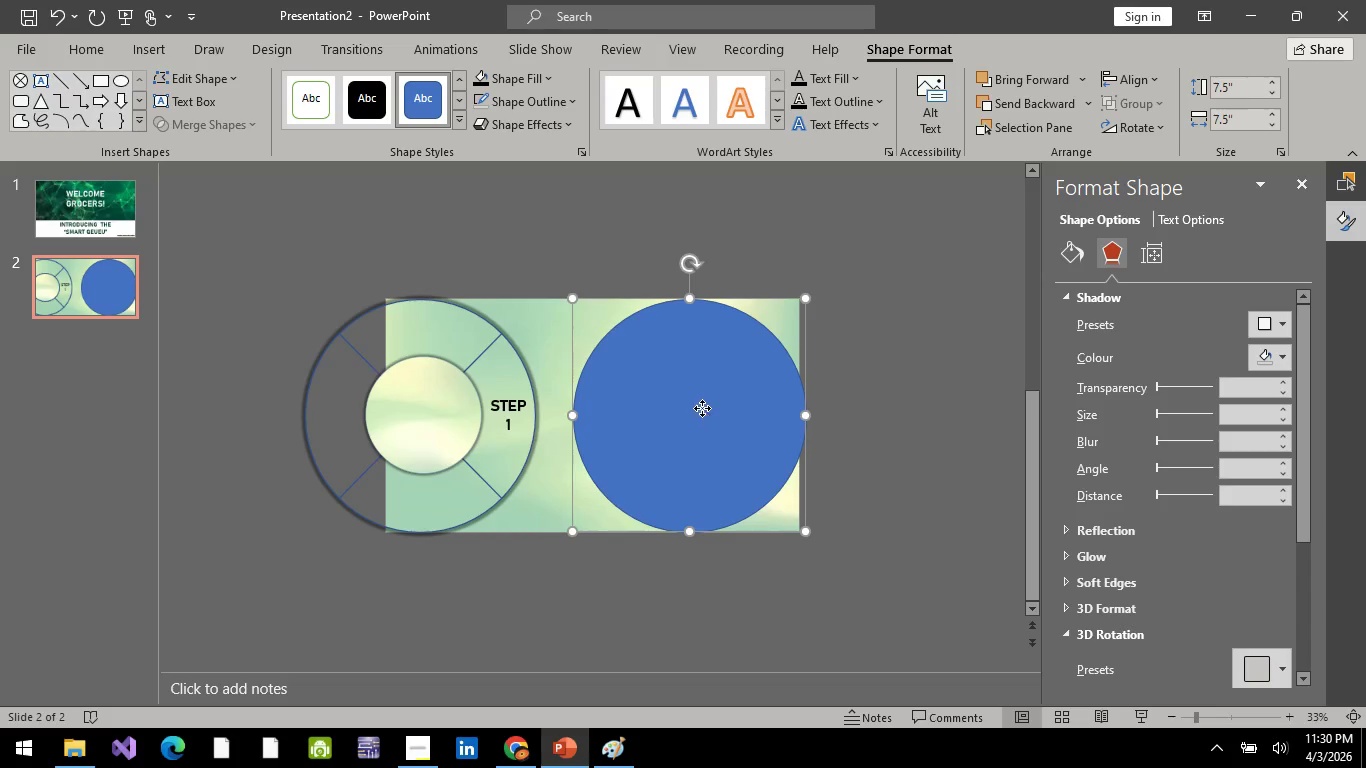 
left_click_drag(start_coordinate=[702, 408], to_coordinate=[706, 414])
 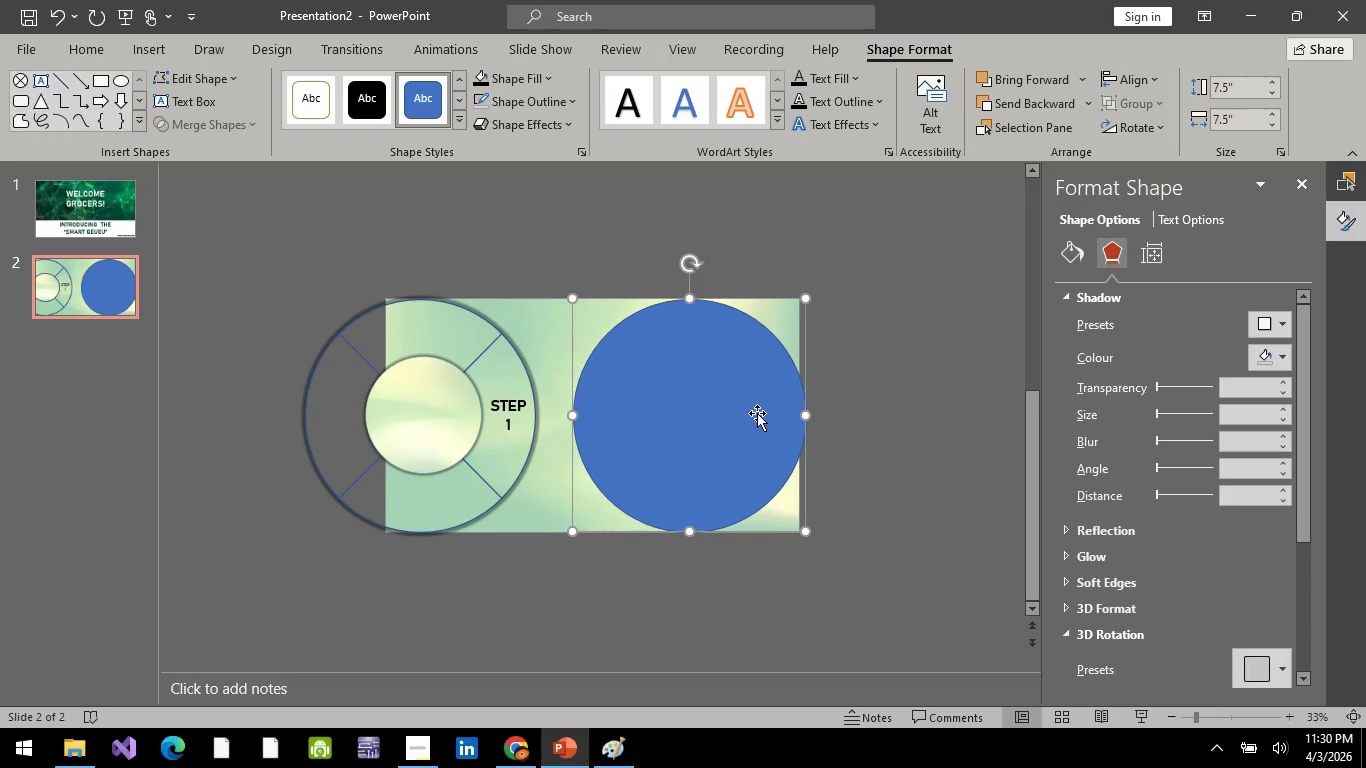 
hold_key(key=ControlLeft, duration=0.61)
 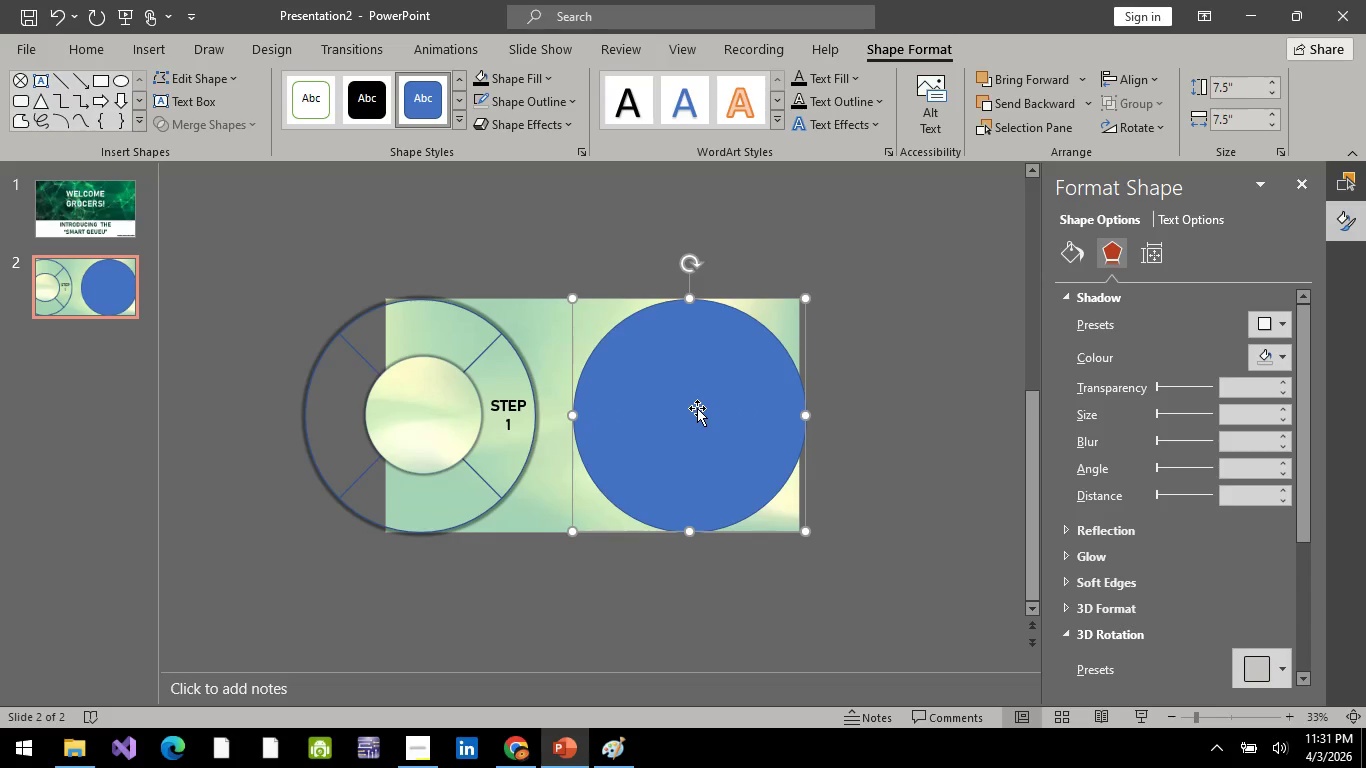 
wait(5.05)
 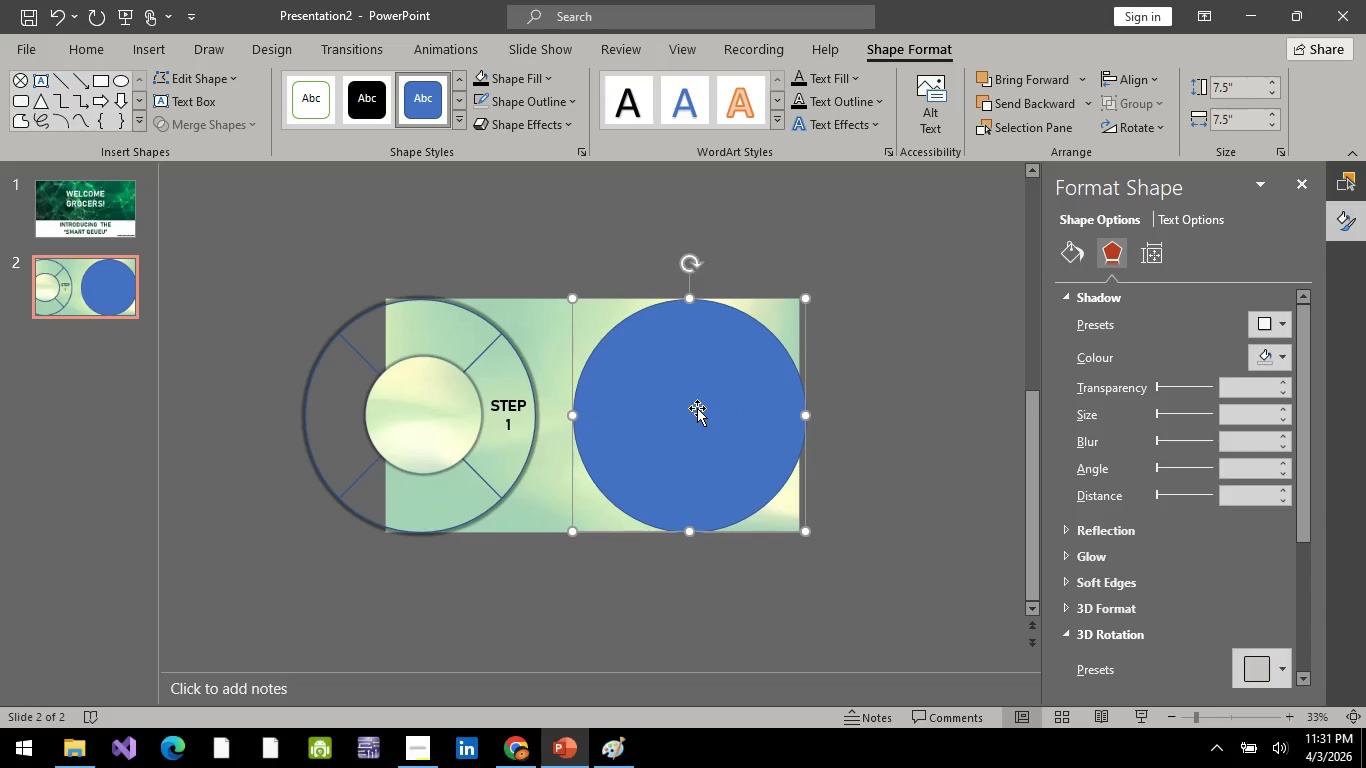 
hold_key(key=ControlLeft, duration=0.86)
scroll: coordinate [693, 400], scroll_direction: up, amount: 2.0
 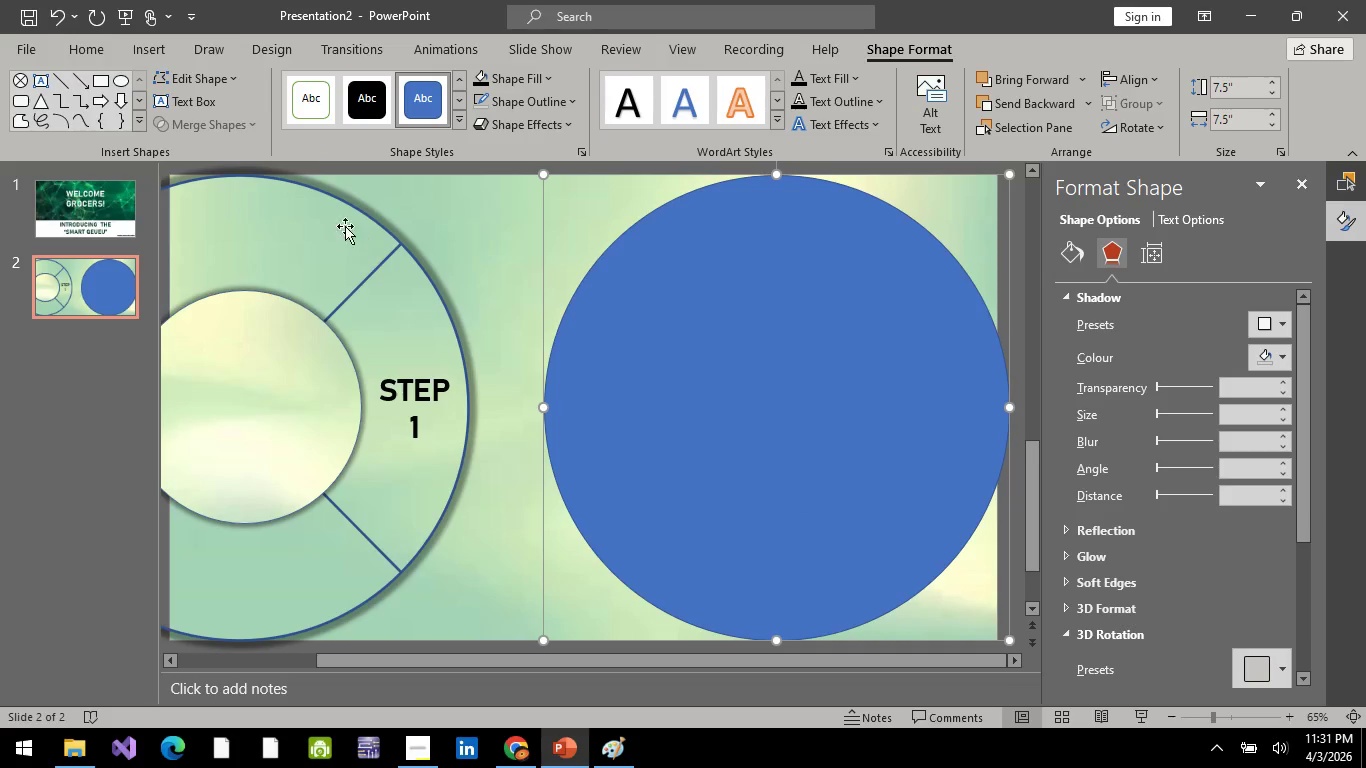 
left_click([168, 44])
 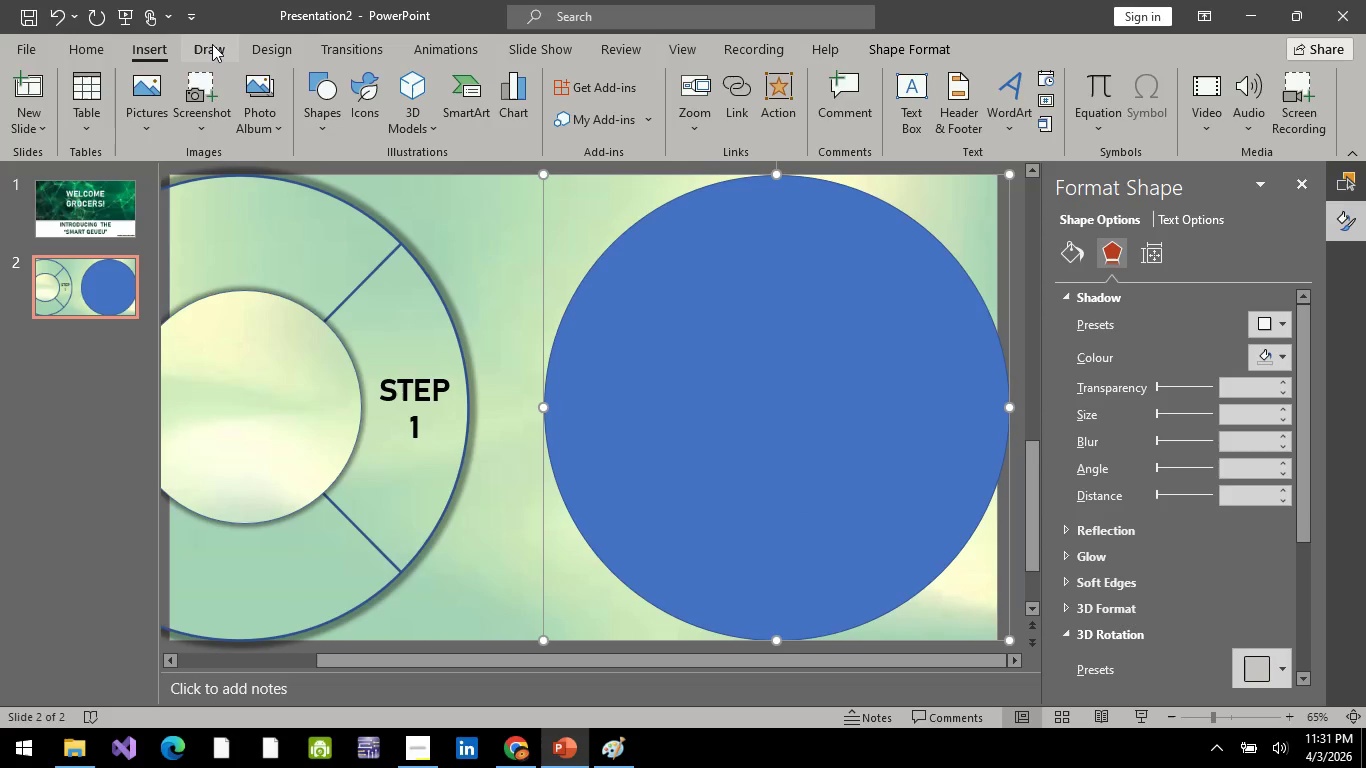 
left_click([320, 93])
 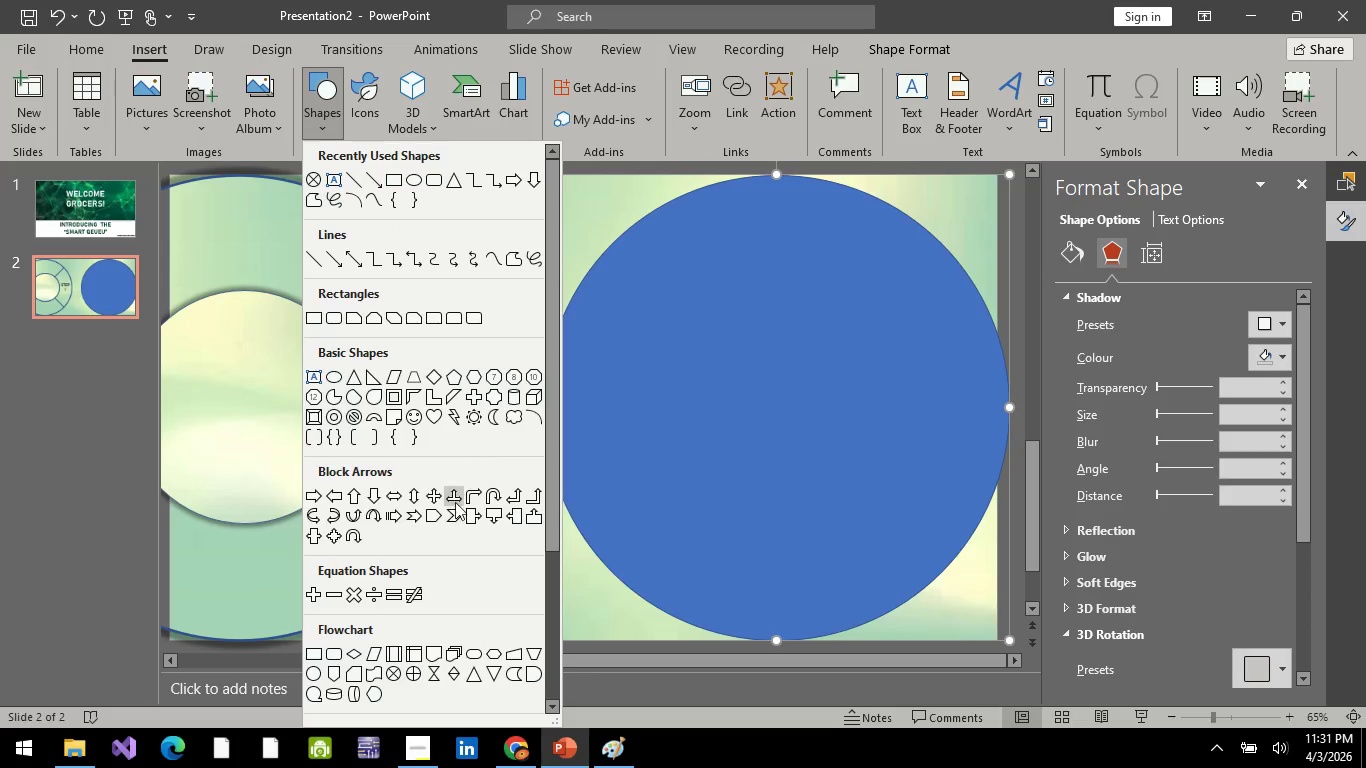 
wait(8.03)
 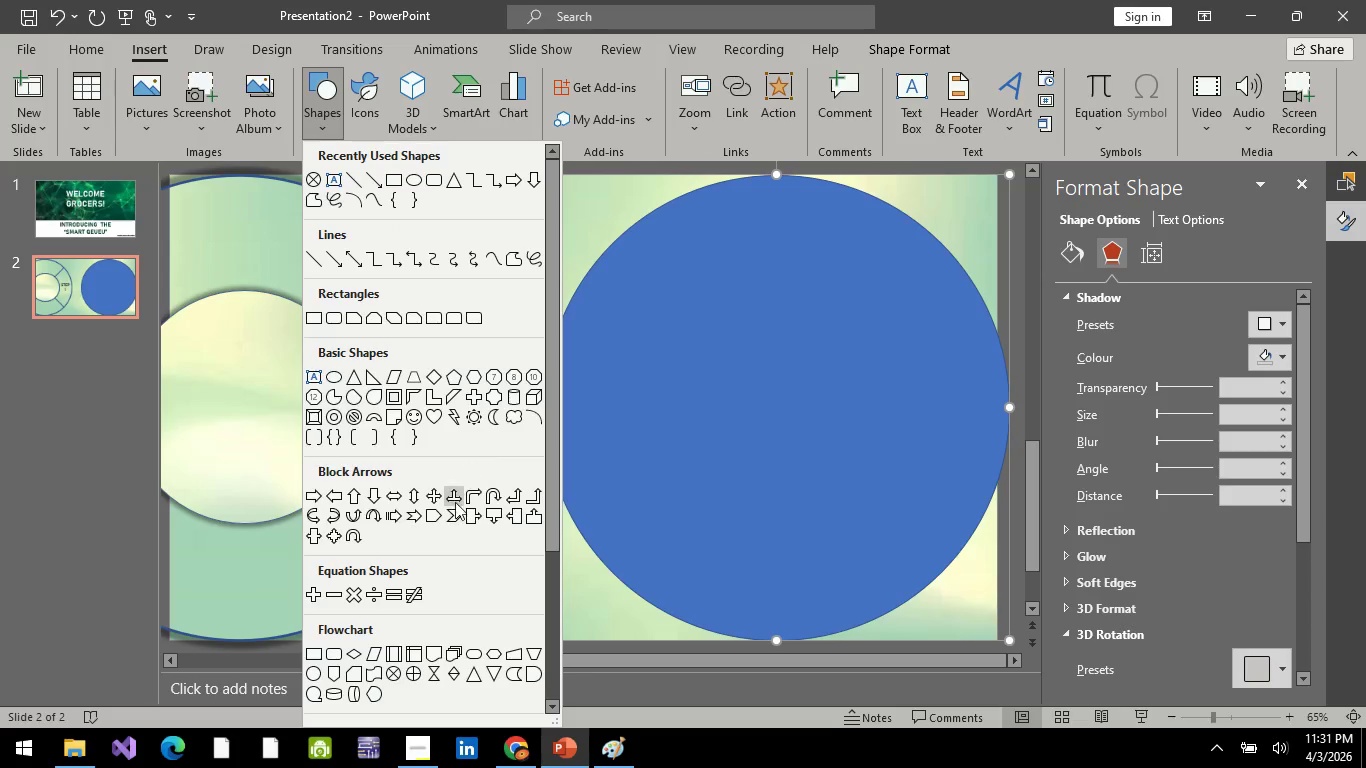 
scroll: coordinate [450, 527], scroll_direction: down, amount: 2.0
 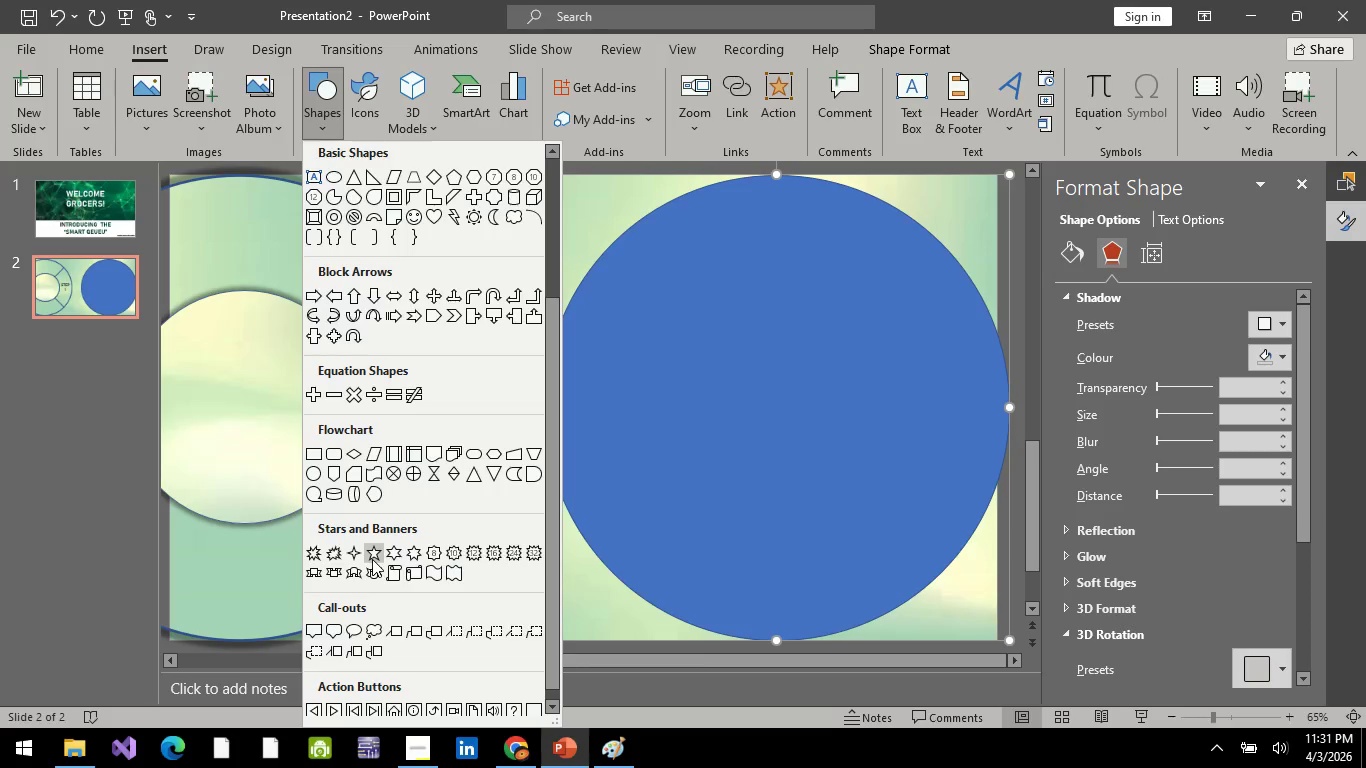 
left_click([372, 559])
 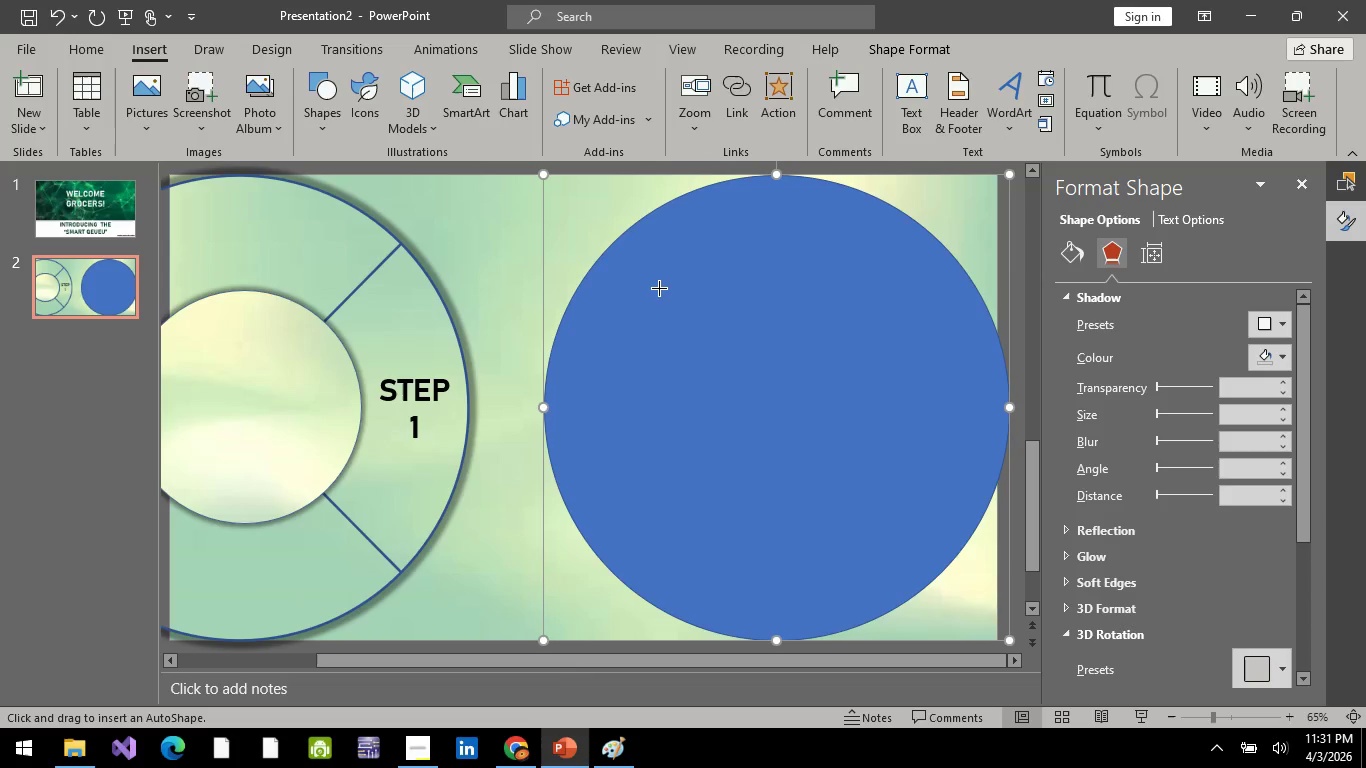 
hold_key(key=ShiftLeft, duration=1.5)
left_click_drag(start_coordinate=[643, 281], to_coordinate=[834, 566])
 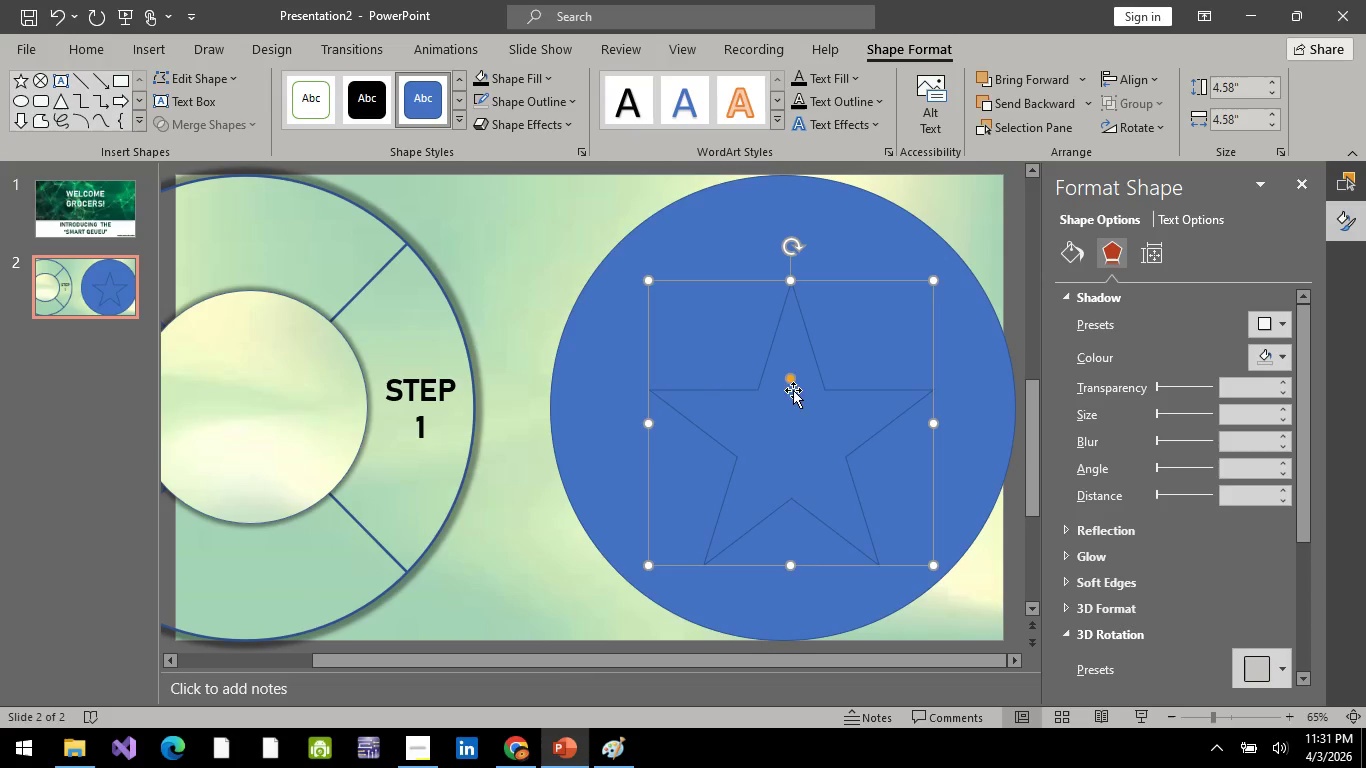 
hold_key(key=ShiftLeft, duration=0.58)
 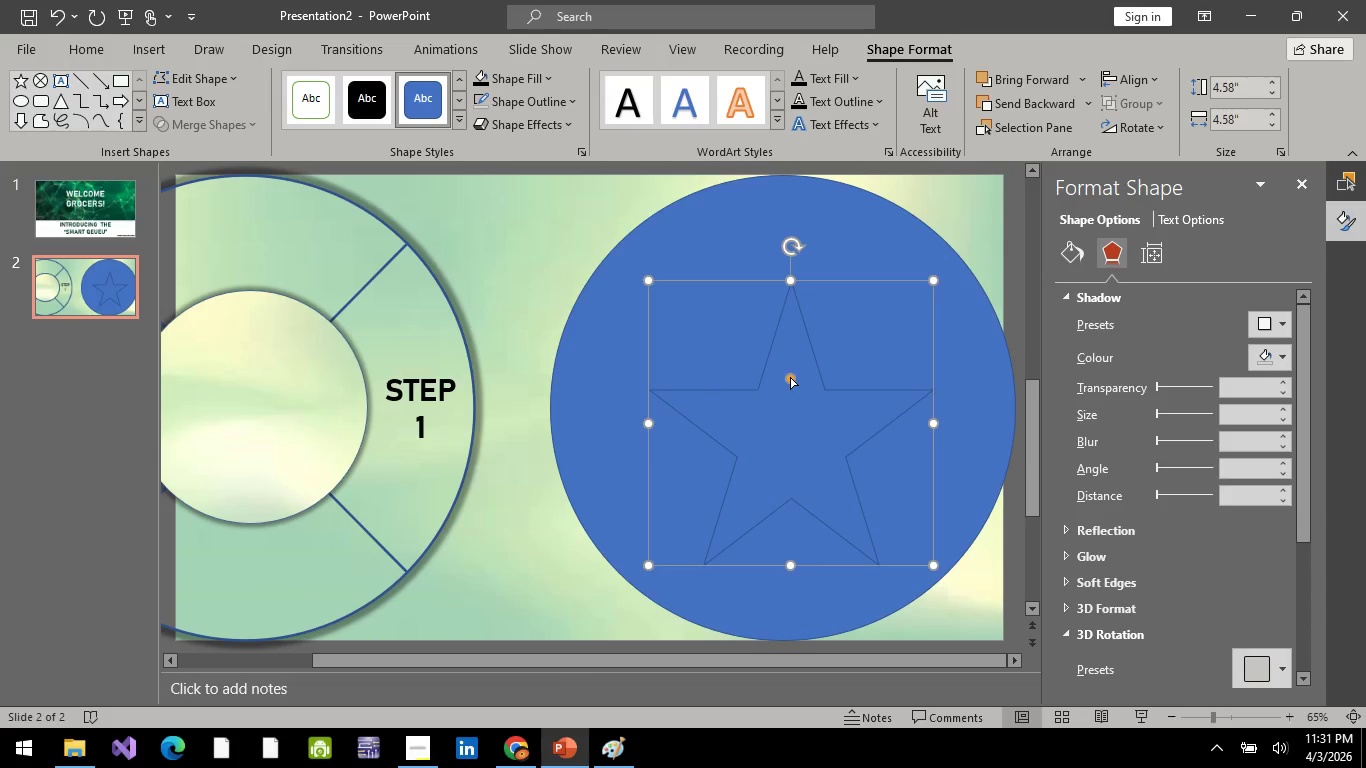 
left_click_drag(start_coordinate=[790, 377], to_coordinate=[789, 437])
 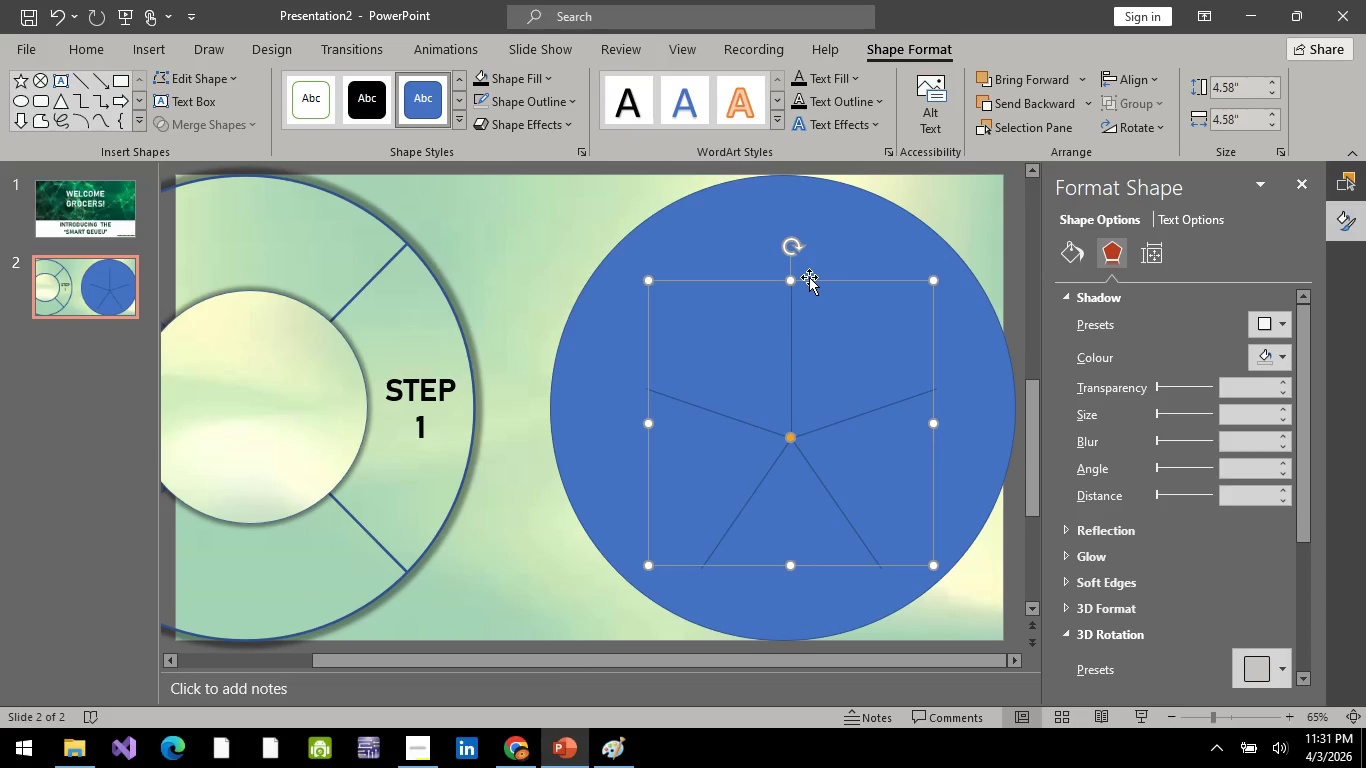 
left_click_drag(start_coordinate=[812, 282], to_coordinate=[780, 240])
 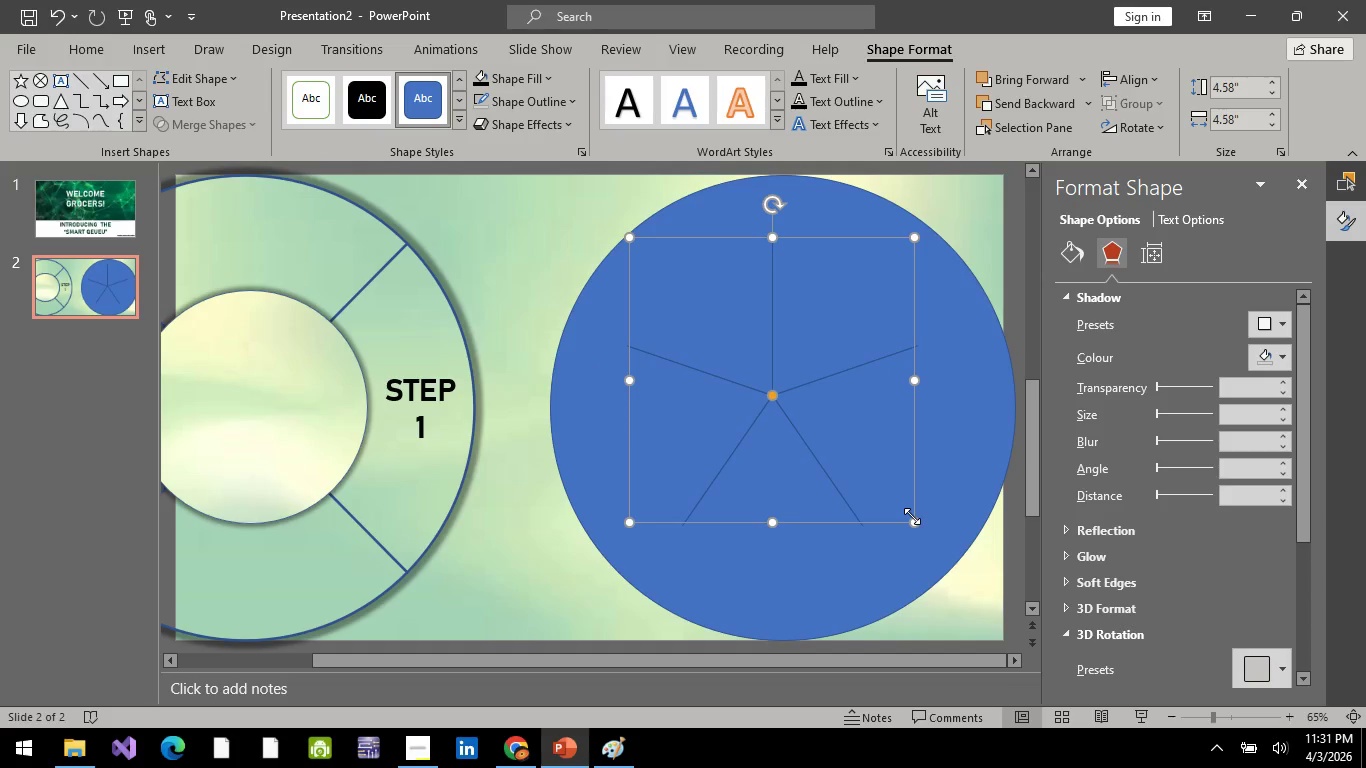 
left_click_drag(start_coordinate=[912, 516], to_coordinate=[743, 588])
 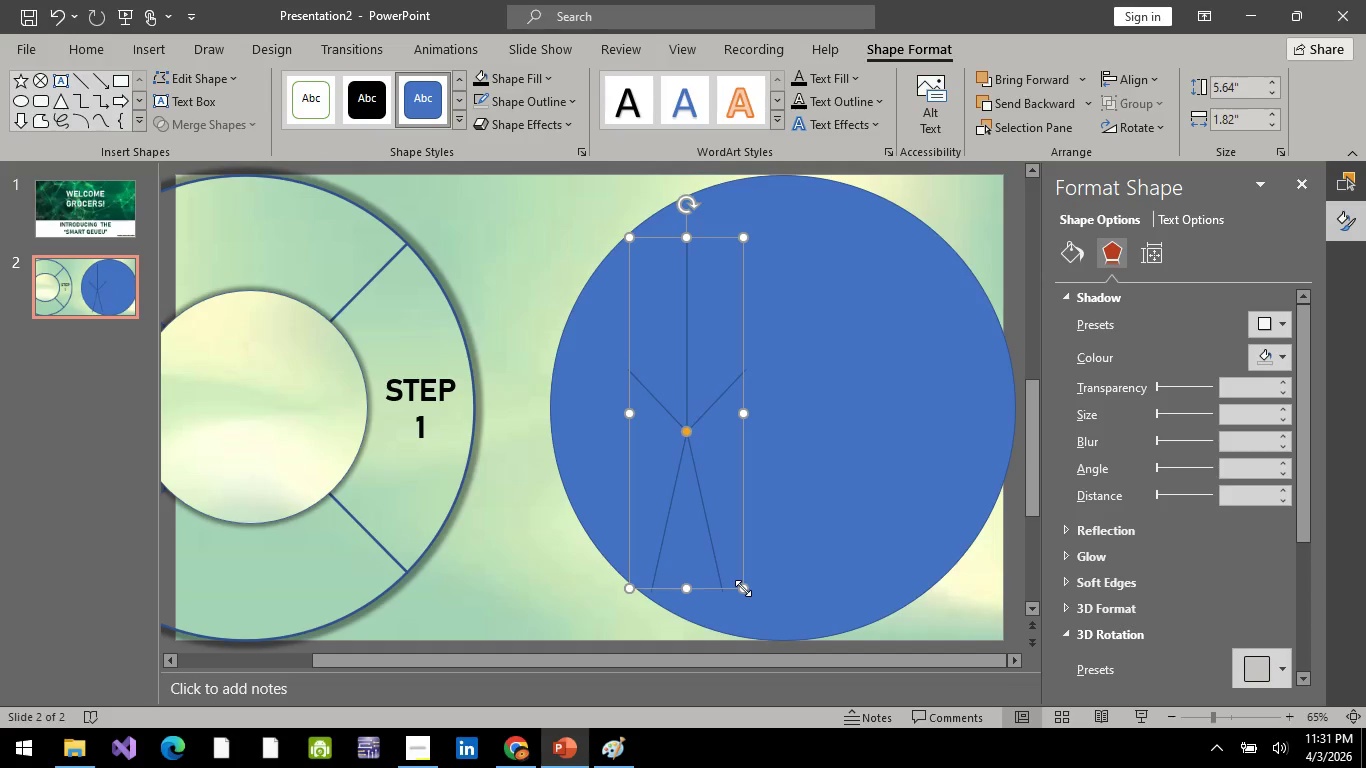 
hold_key(key=ControlLeft, duration=0.86)
 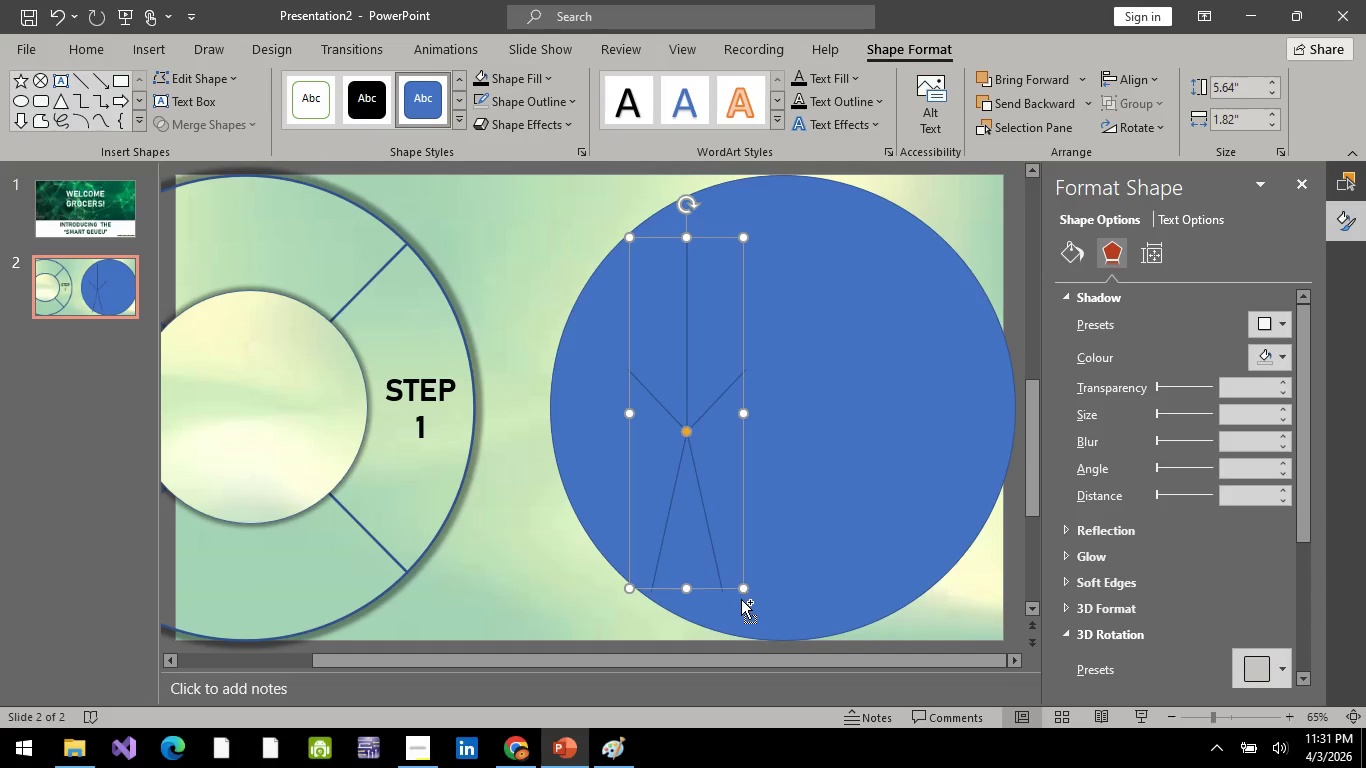 
key(Control+Shift+ShiftLeft)
 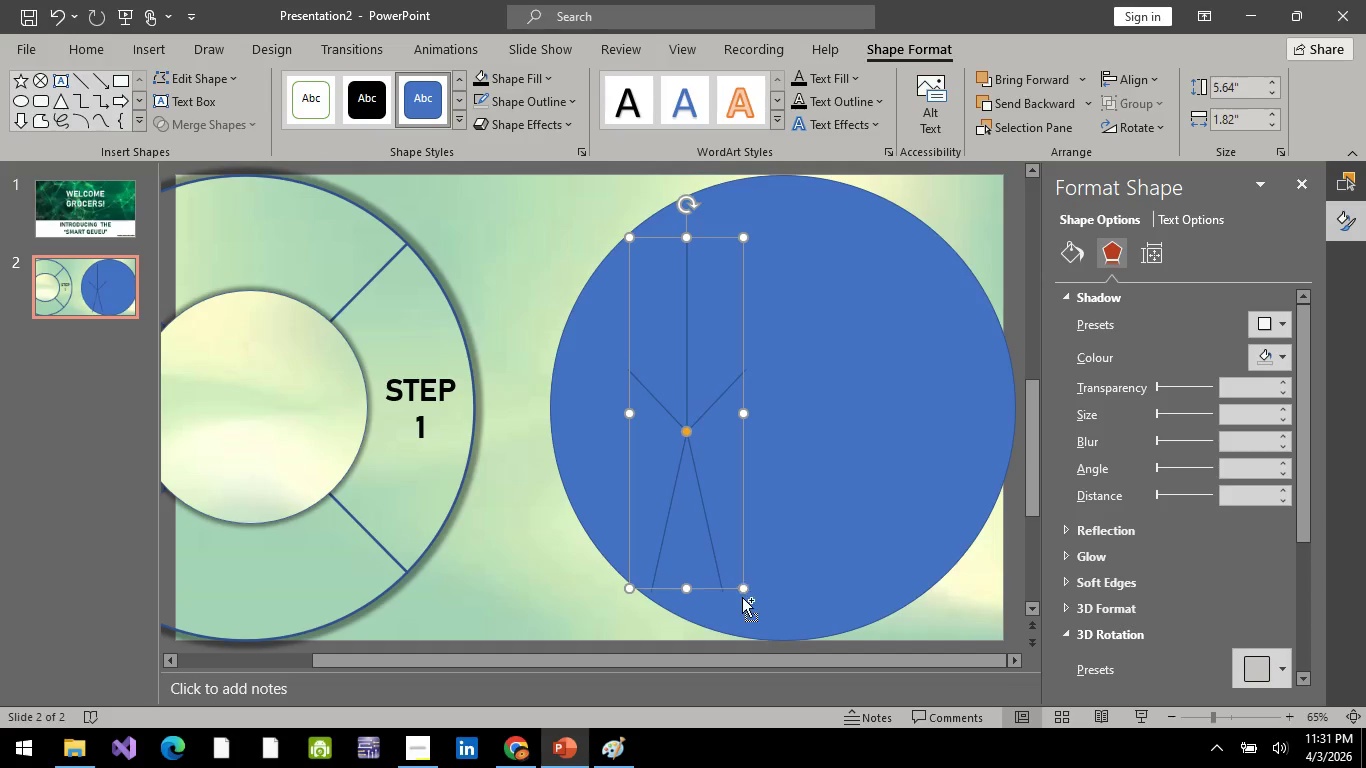 
key(Control+Z)
 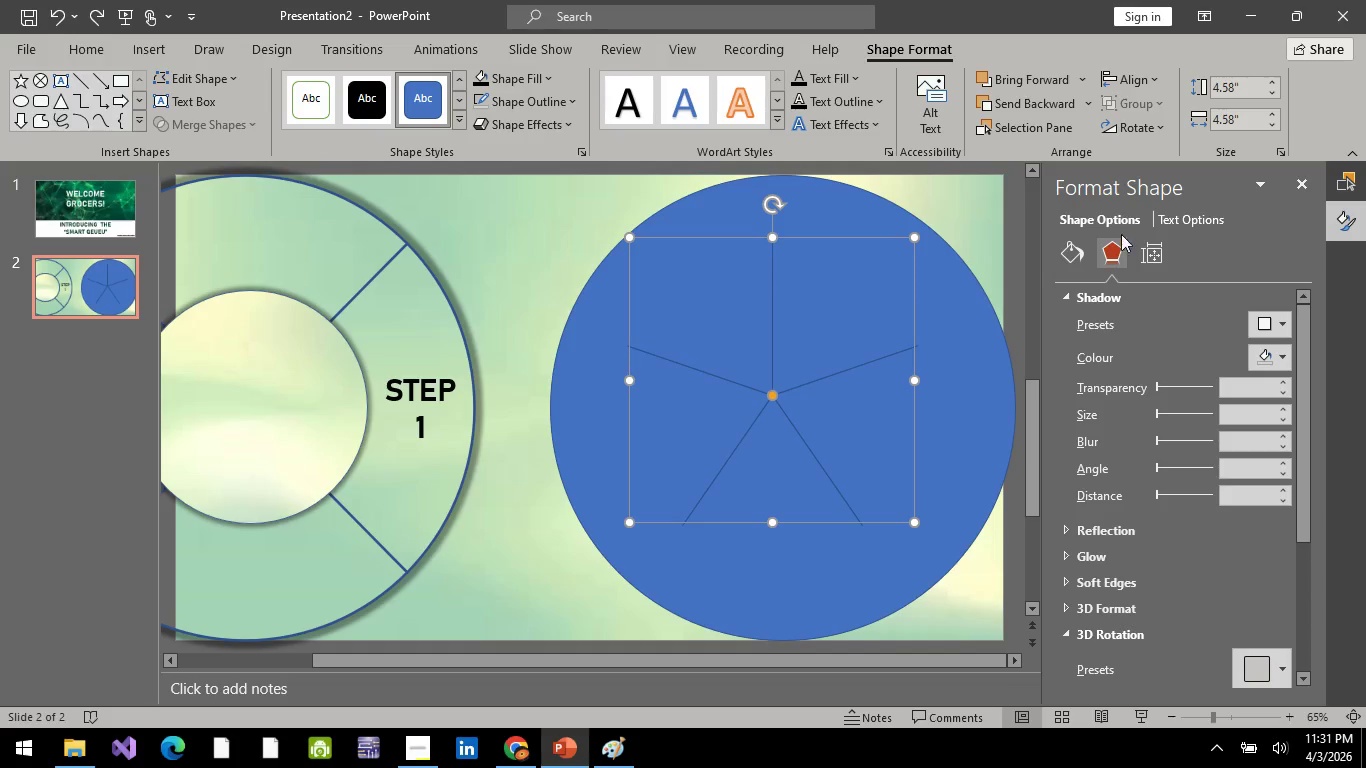 
wait(5.58)
 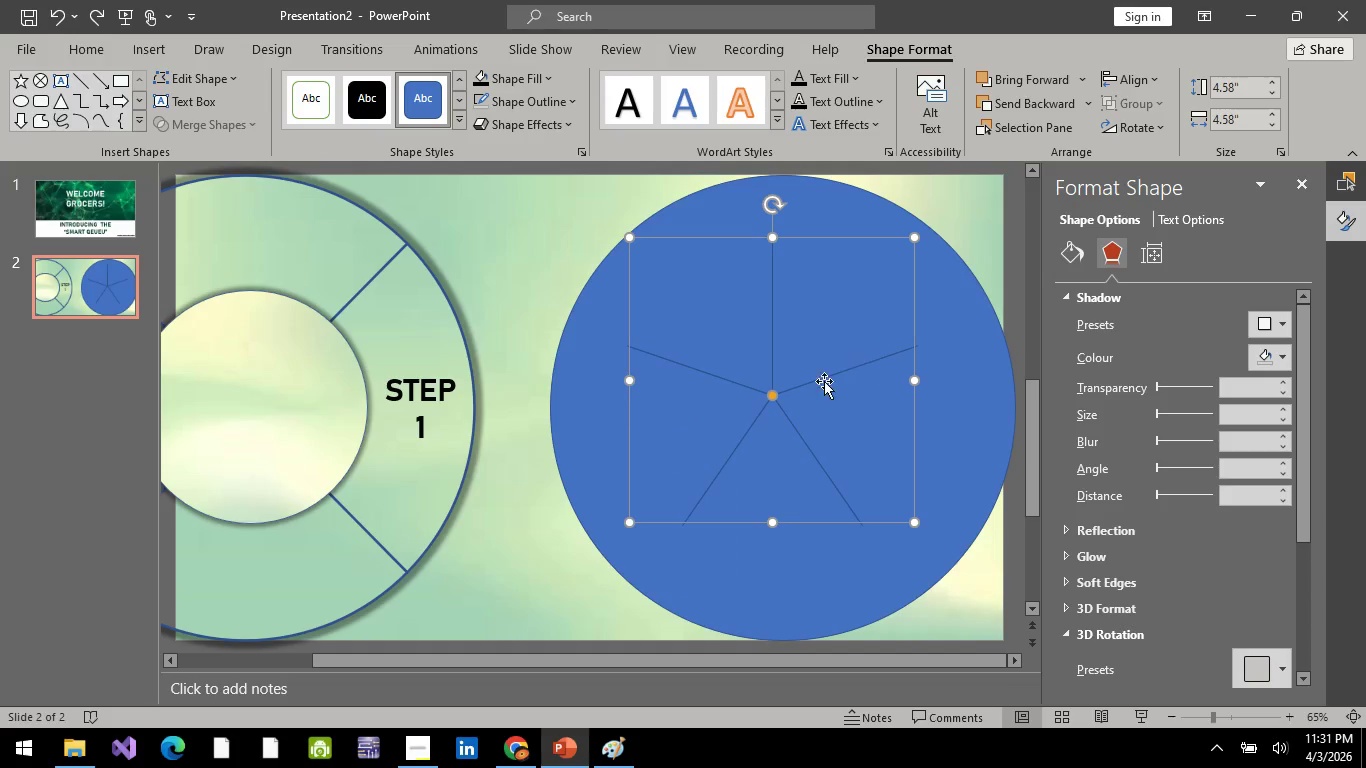 
left_click([1154, 263])
 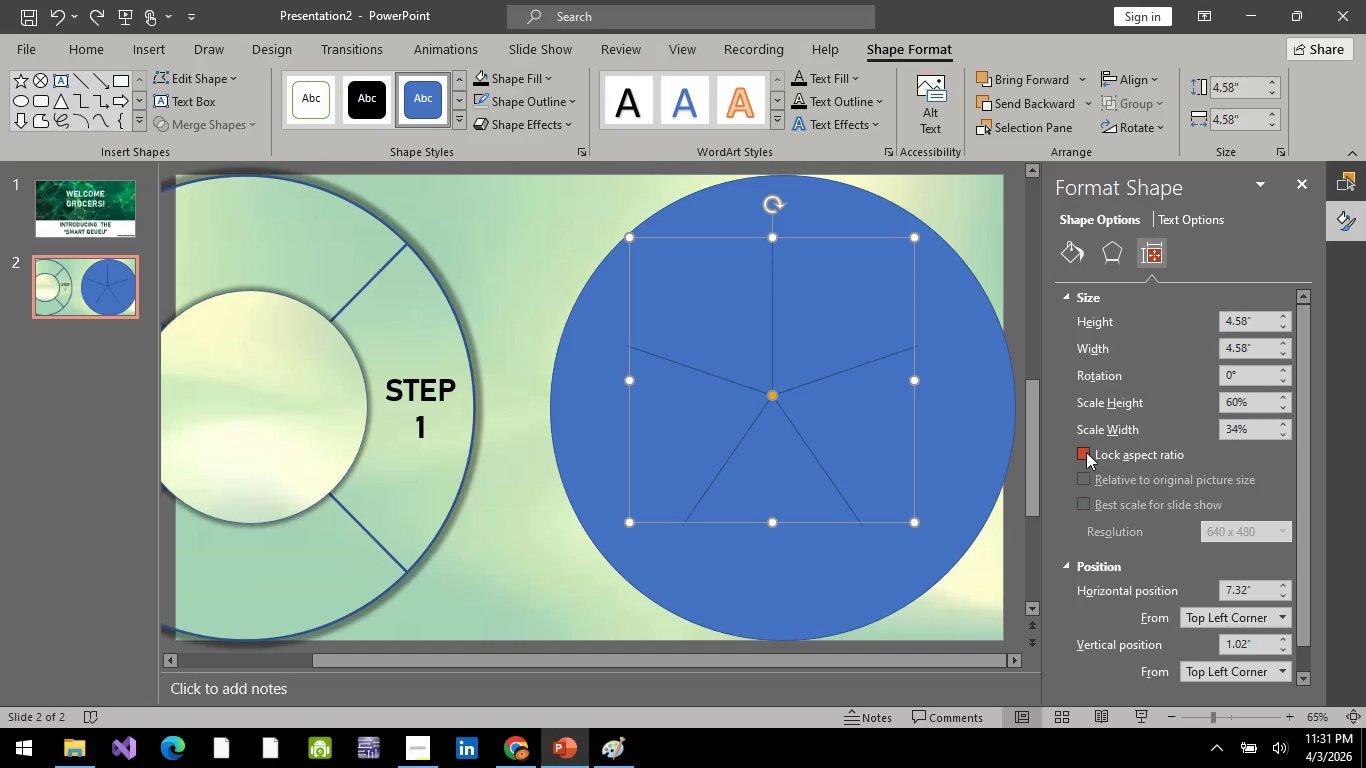 
left_click([1086, 452])
 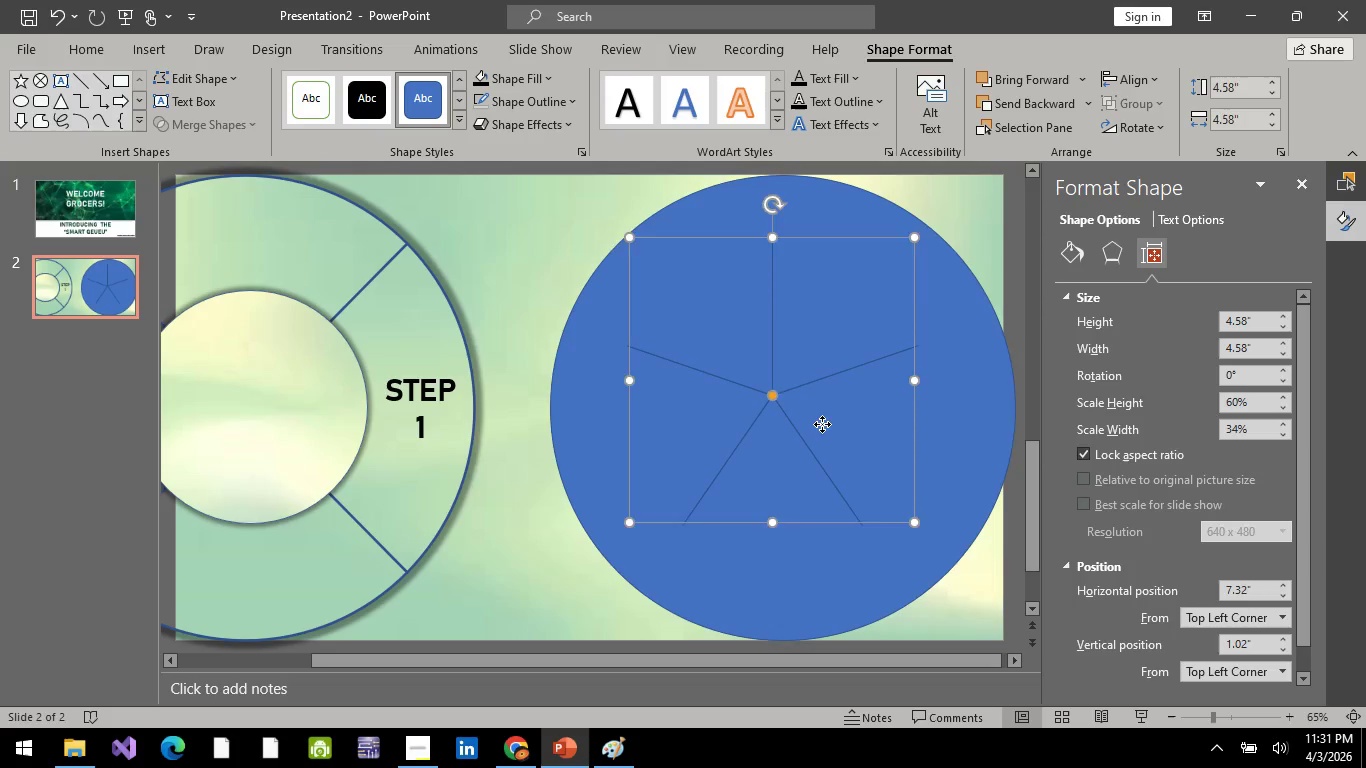 
left_click([822, 424])
 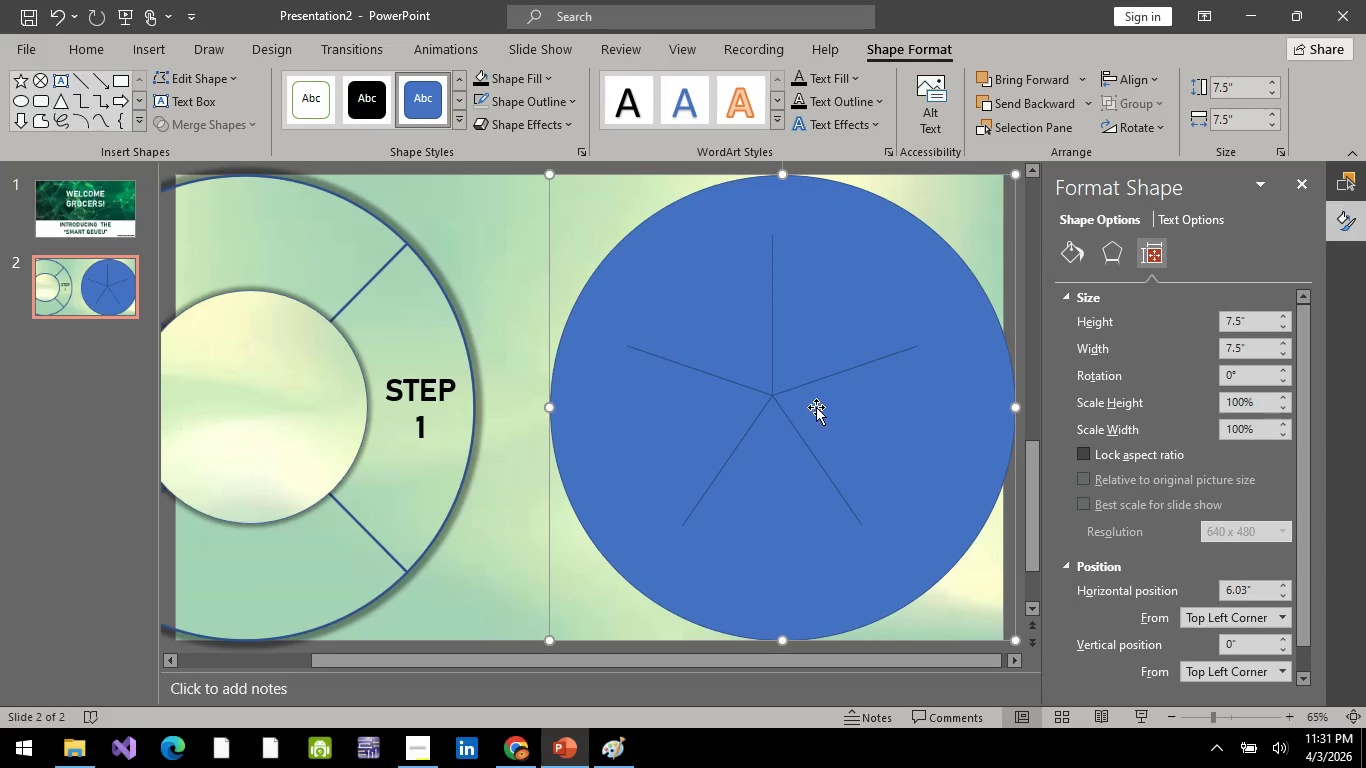 
left_click([813, 404])
 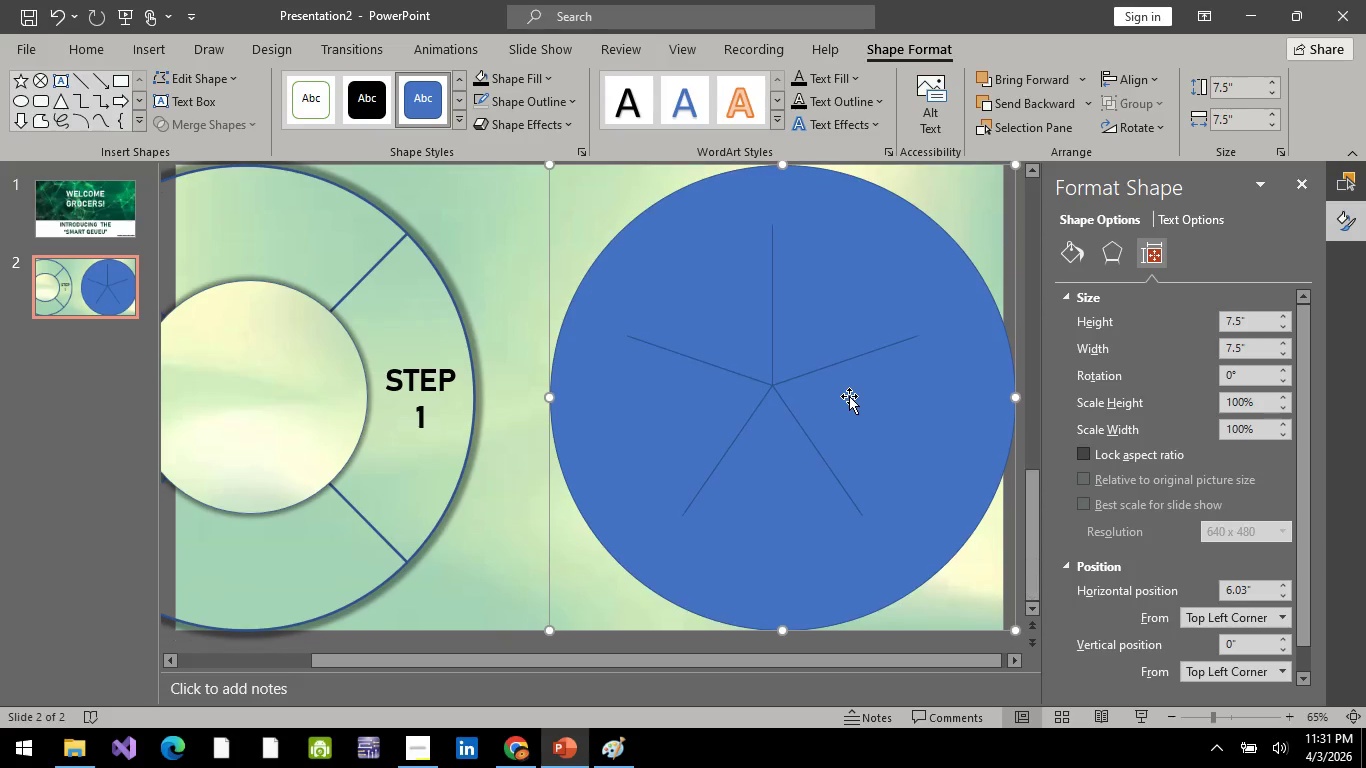 
scroll: coordinate [849, 396], scroll_direction: down, amount: 2.0
 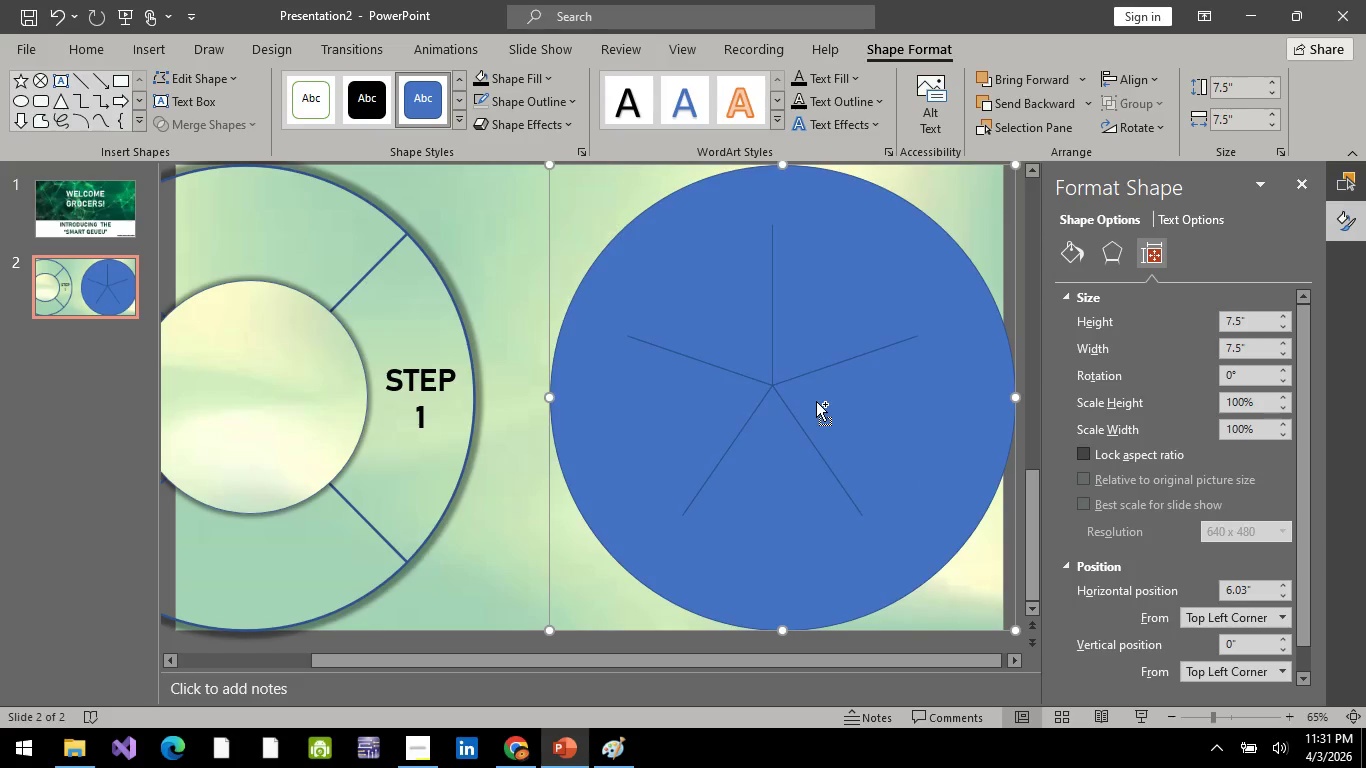 
hold_key(key=ControlLeft, duration=0.52)
scroll: coordinate [816, 402], scroll_direction: down, amount: 1.0
 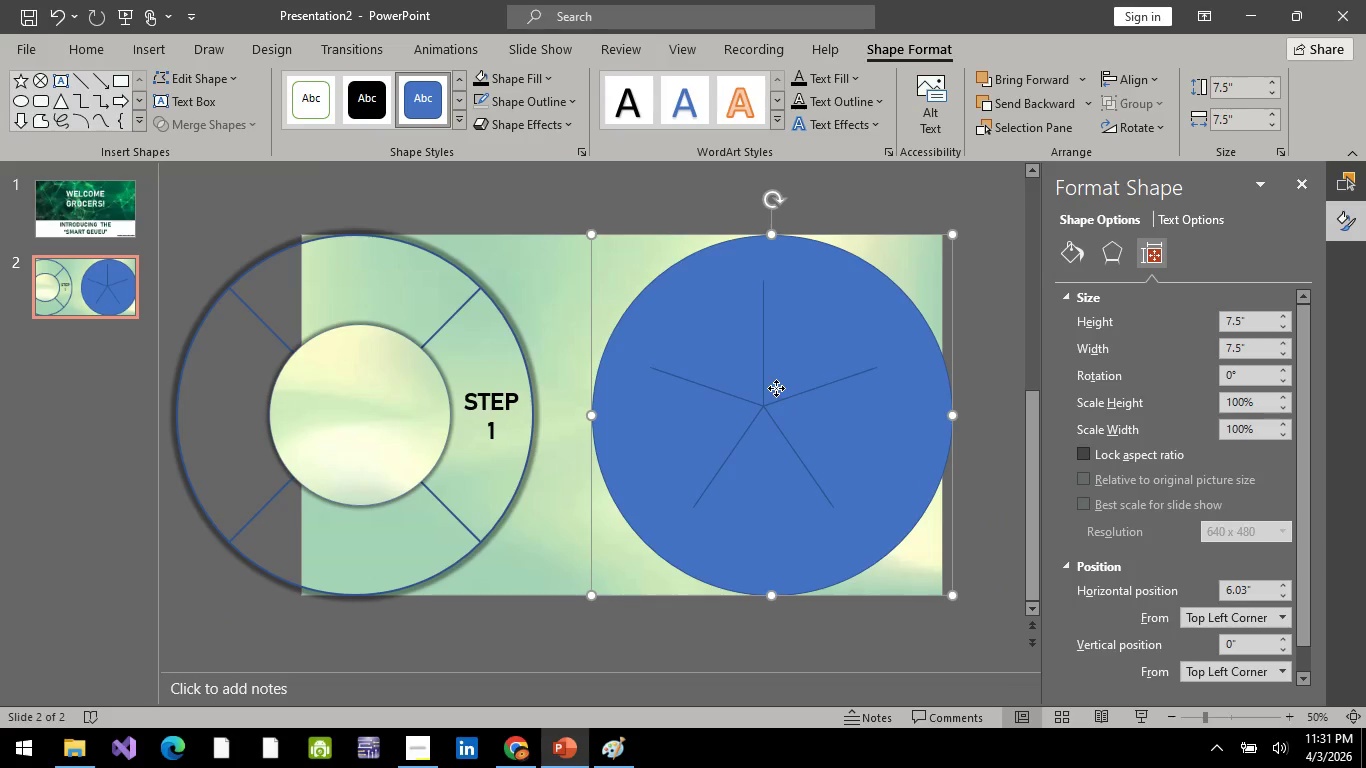 
left_click([776, 388])
 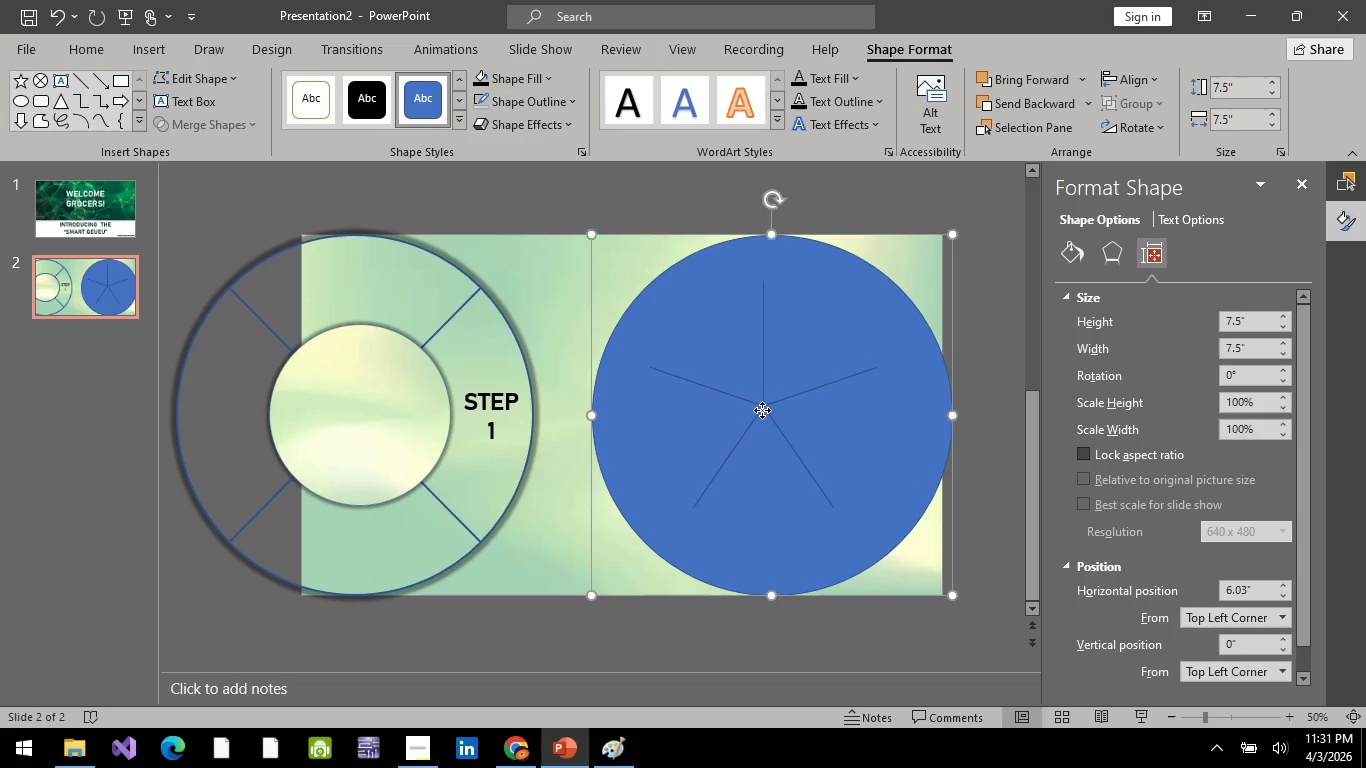 
left_click([762, 410])
 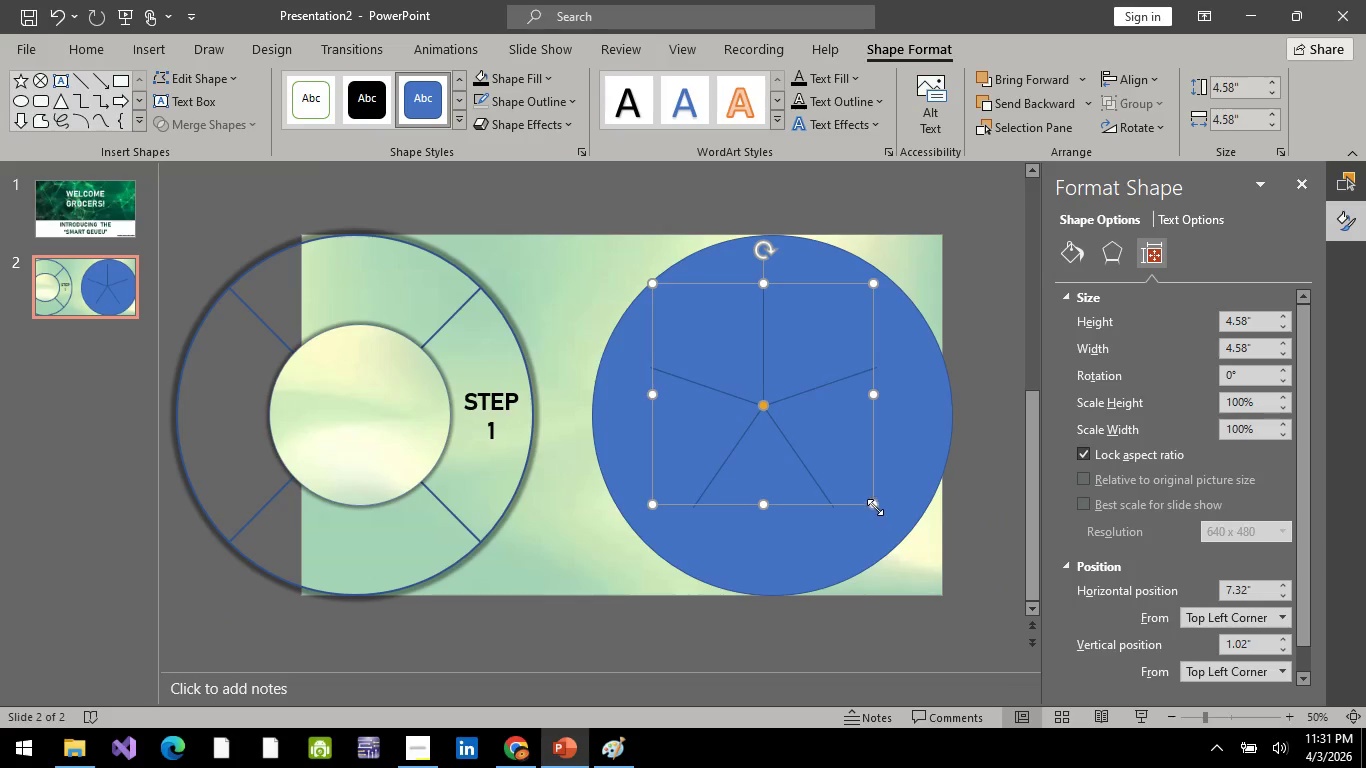 
left_click_drag(start_coordinate=[874, 505], to_coordinate=[961, 600])
 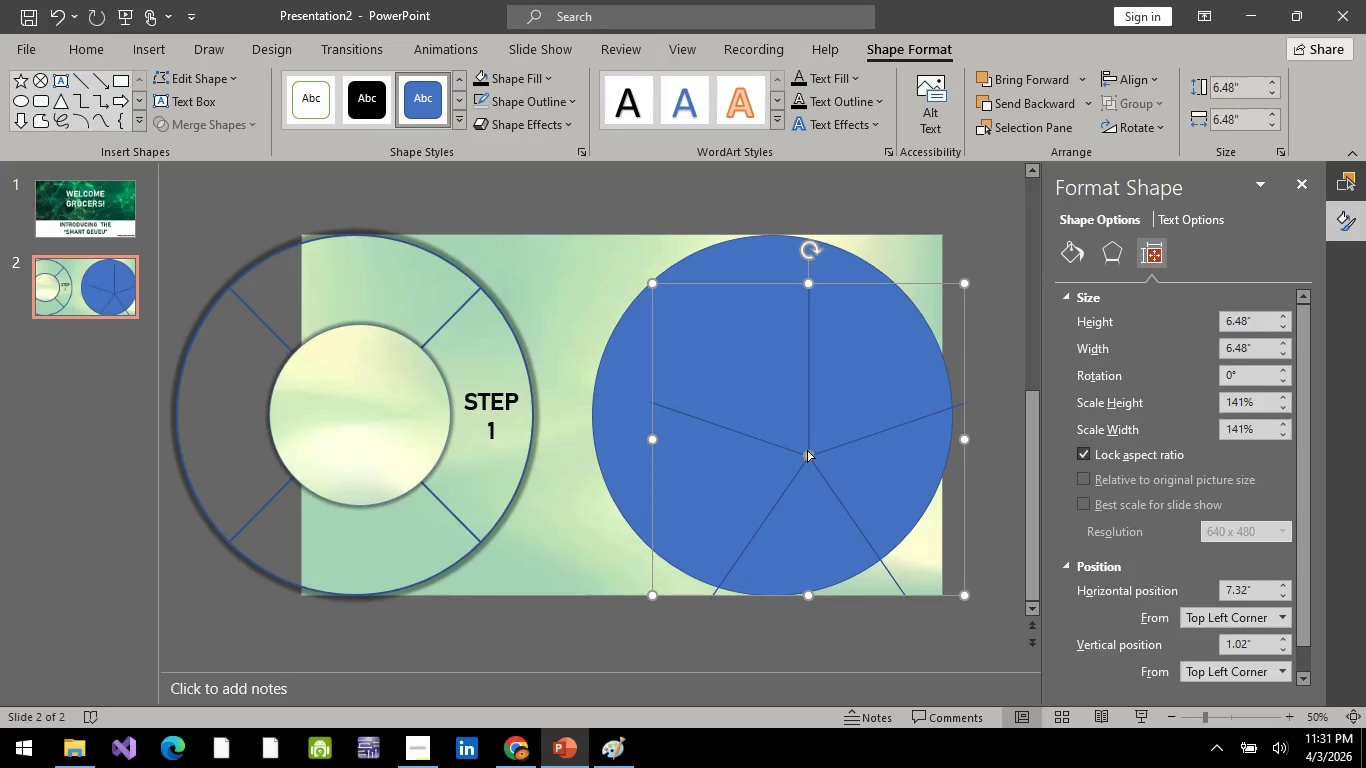 
left_click_drag(start_coordinate=[810, 456], to_coordinate=[807, 498])
 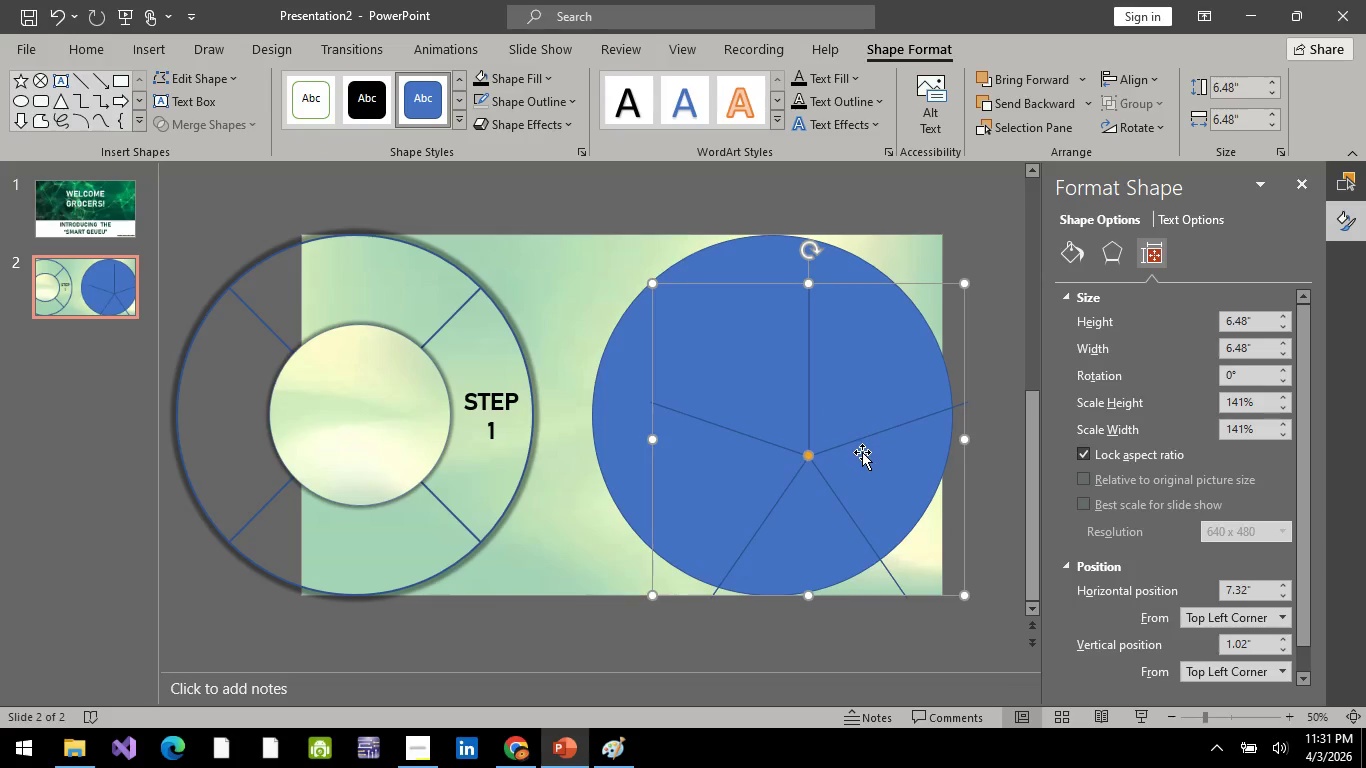 
left_click_drag(start_coordinate=[862, 452], to_coordinate=[845, 458])
 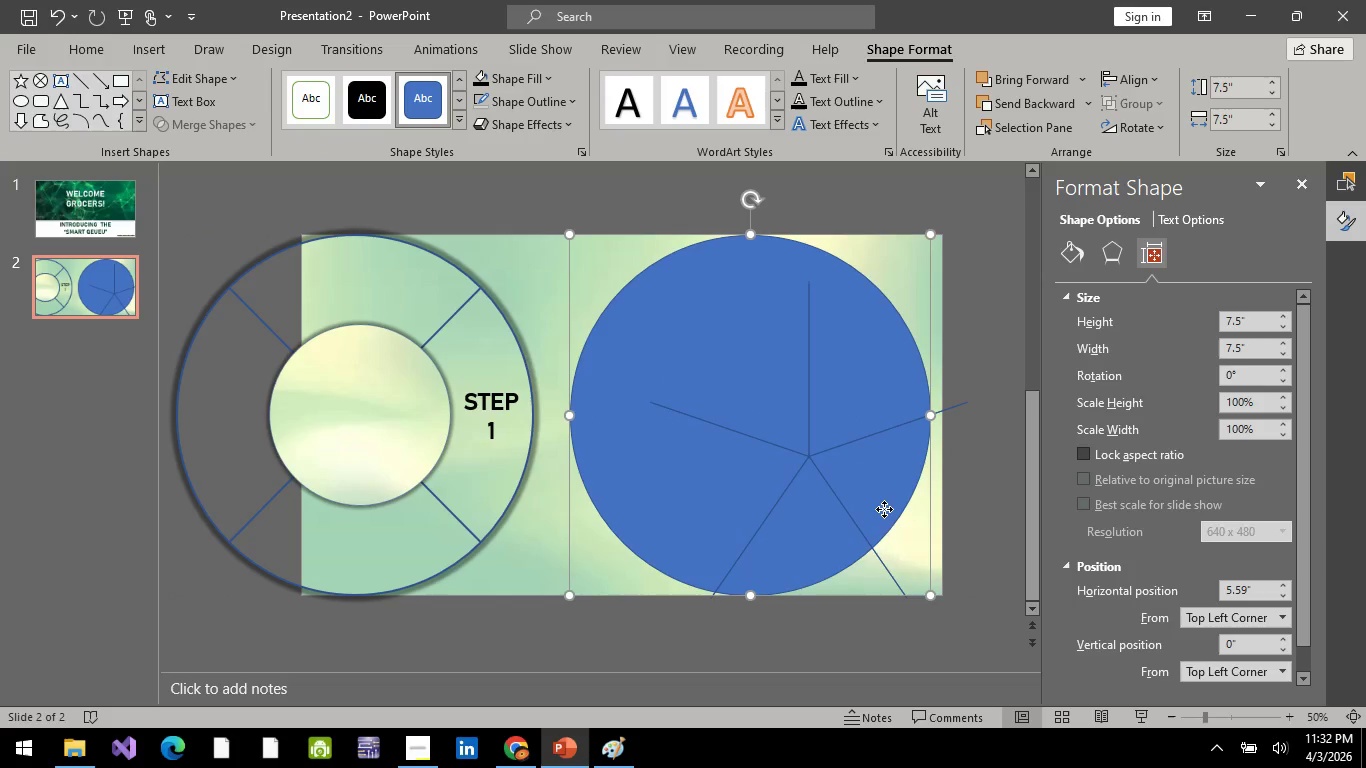 
left_click([884, 509])
 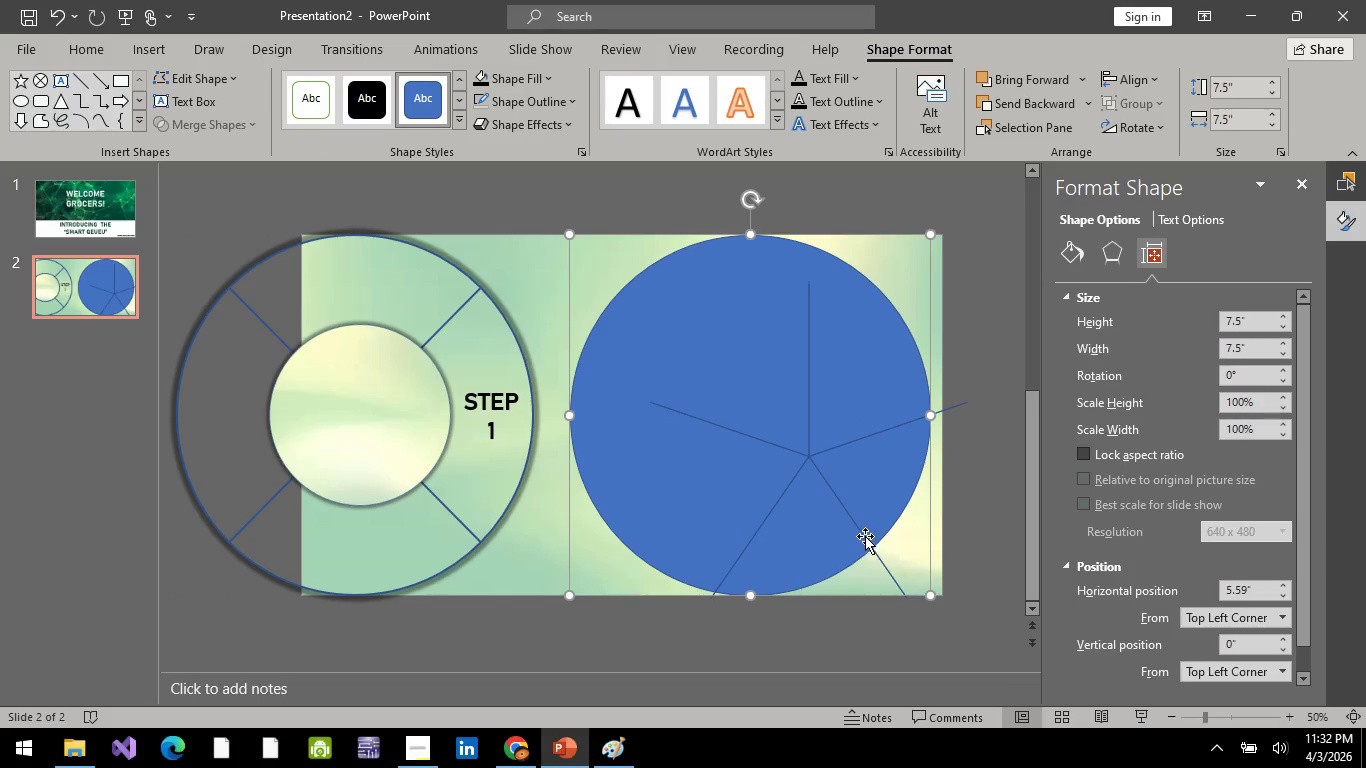 
left_click([864, 539])
 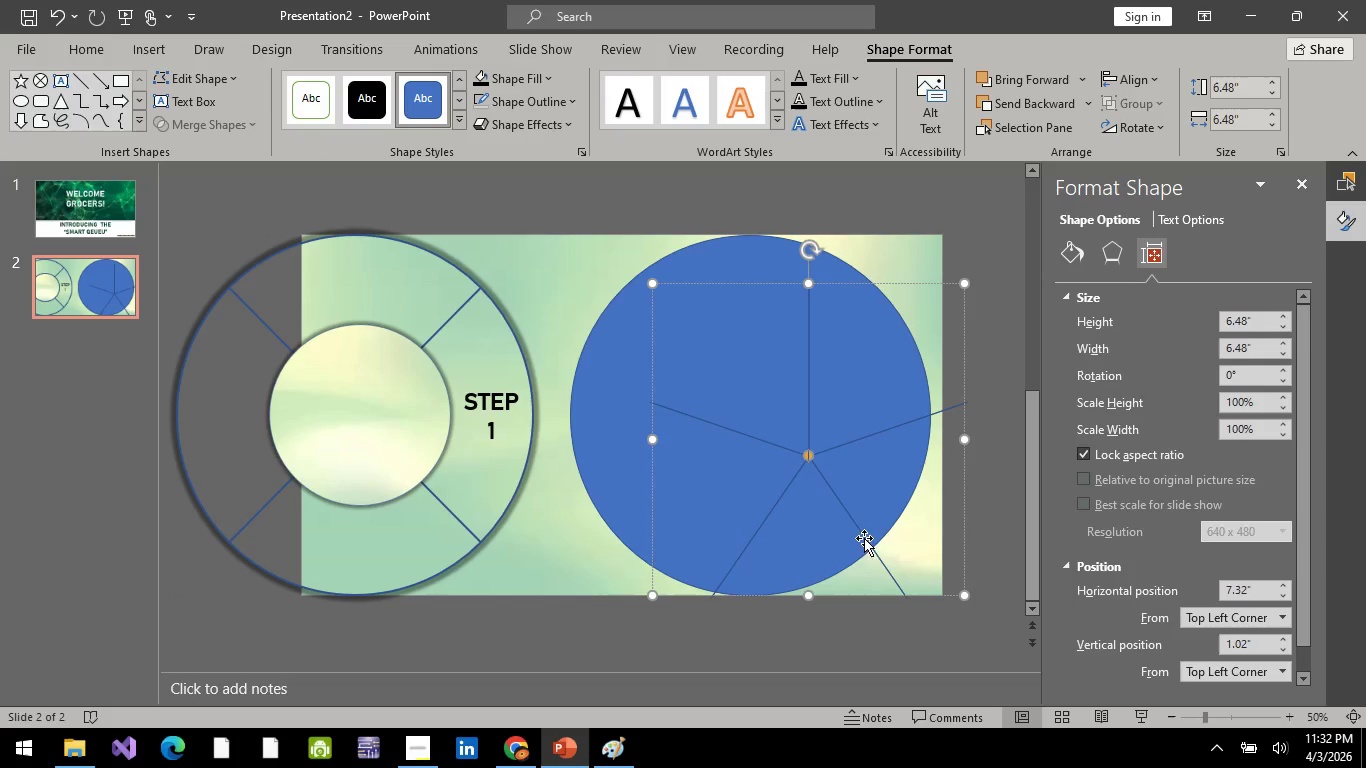 
left_click_drag(start_coordinate=[864, 538], to_coordinate=[830, 499])
 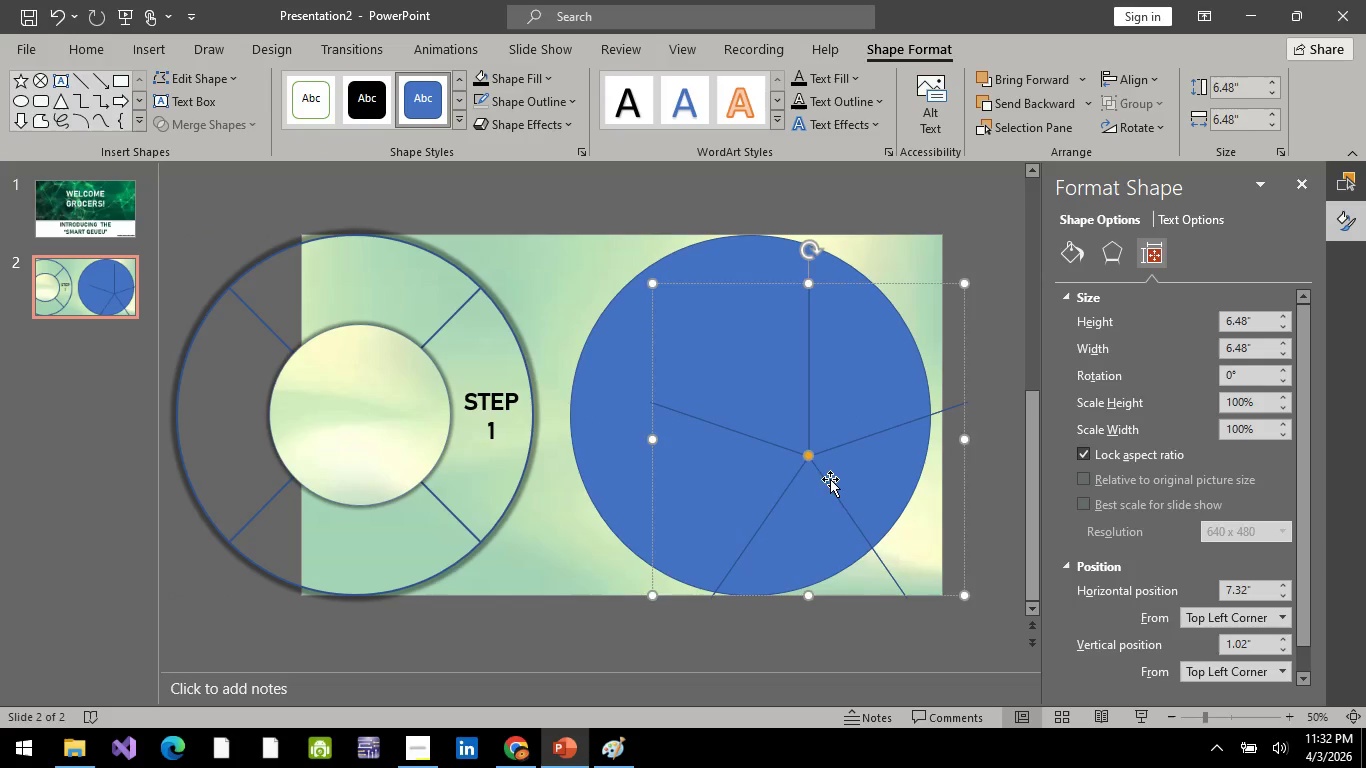 
left_click_drag(start_coordinate=[830, 481], to_coordinate=[807, 478])
 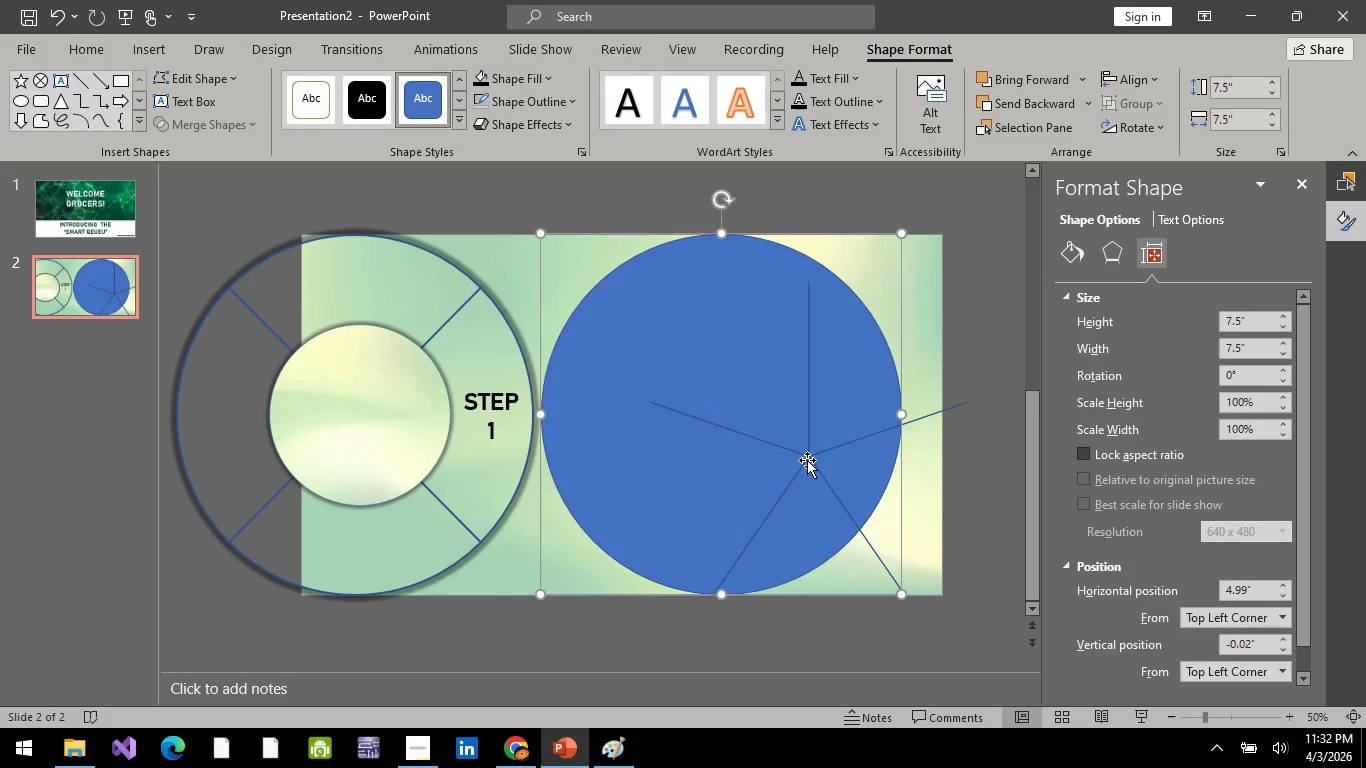 
left_click([807, 460])
 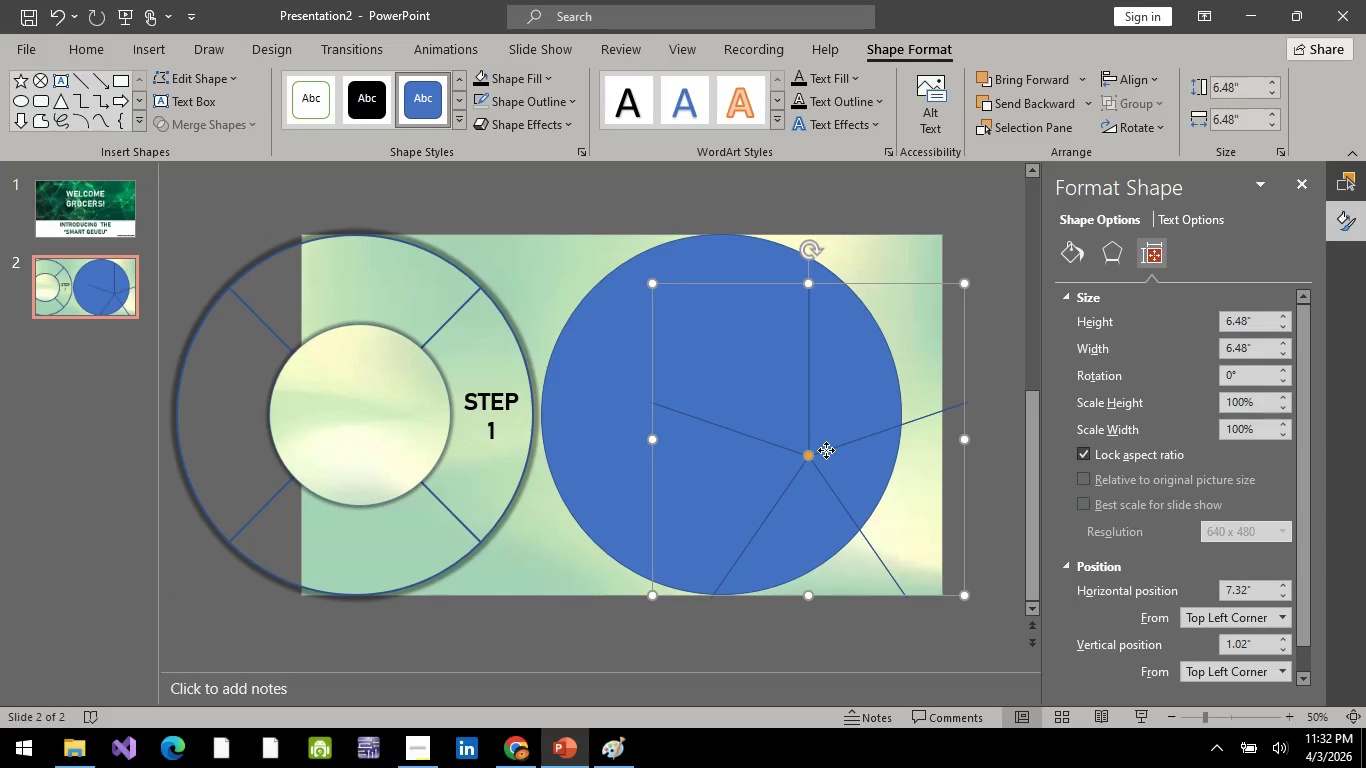 
left_click_drag(start_coordinate=[826, 450], to_coordinate=[741, 411])
 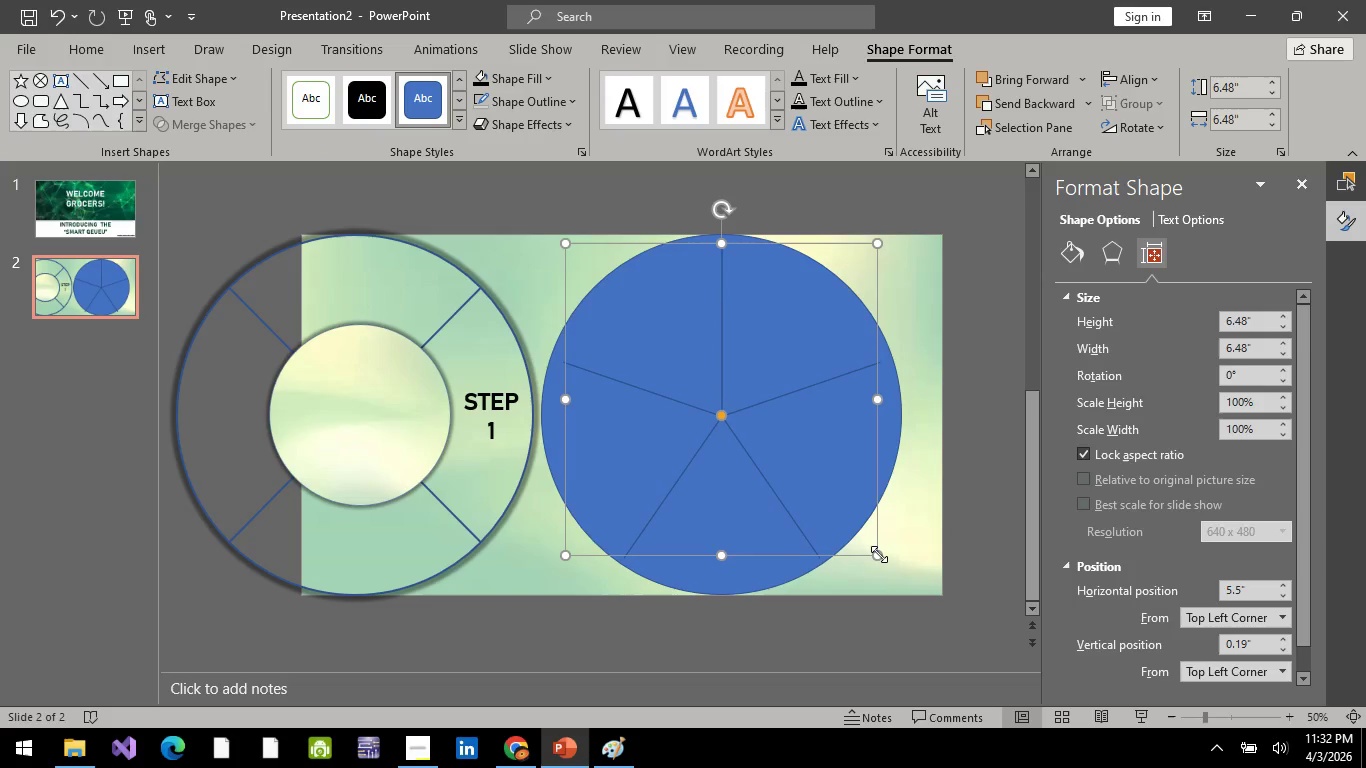 
left_click_drag(start_coordinate=[879, 554], to_coordinate=[892, 557])
 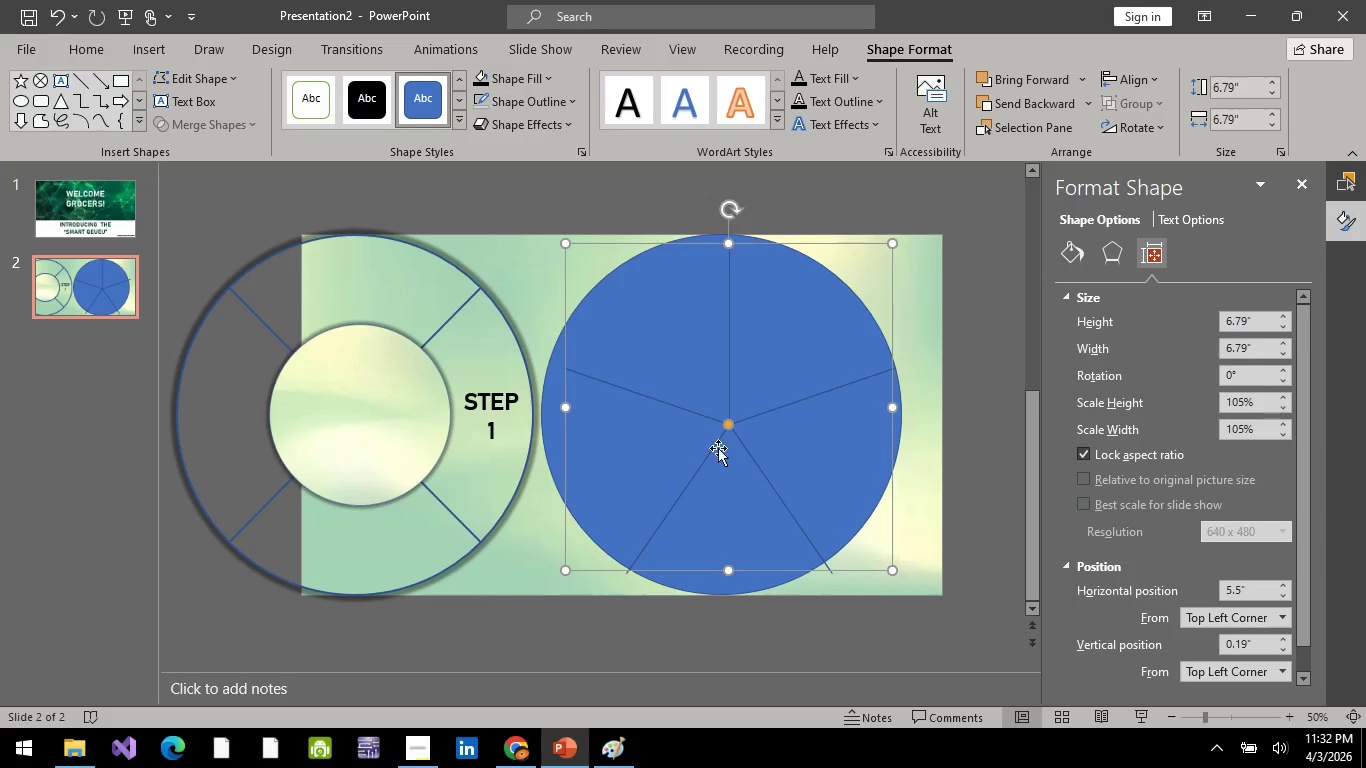 
hold_key(key=ControlLeft, duration=1.08)
scroll: coordinate [730, 419], scroll_direction: up, amount: 1.0
 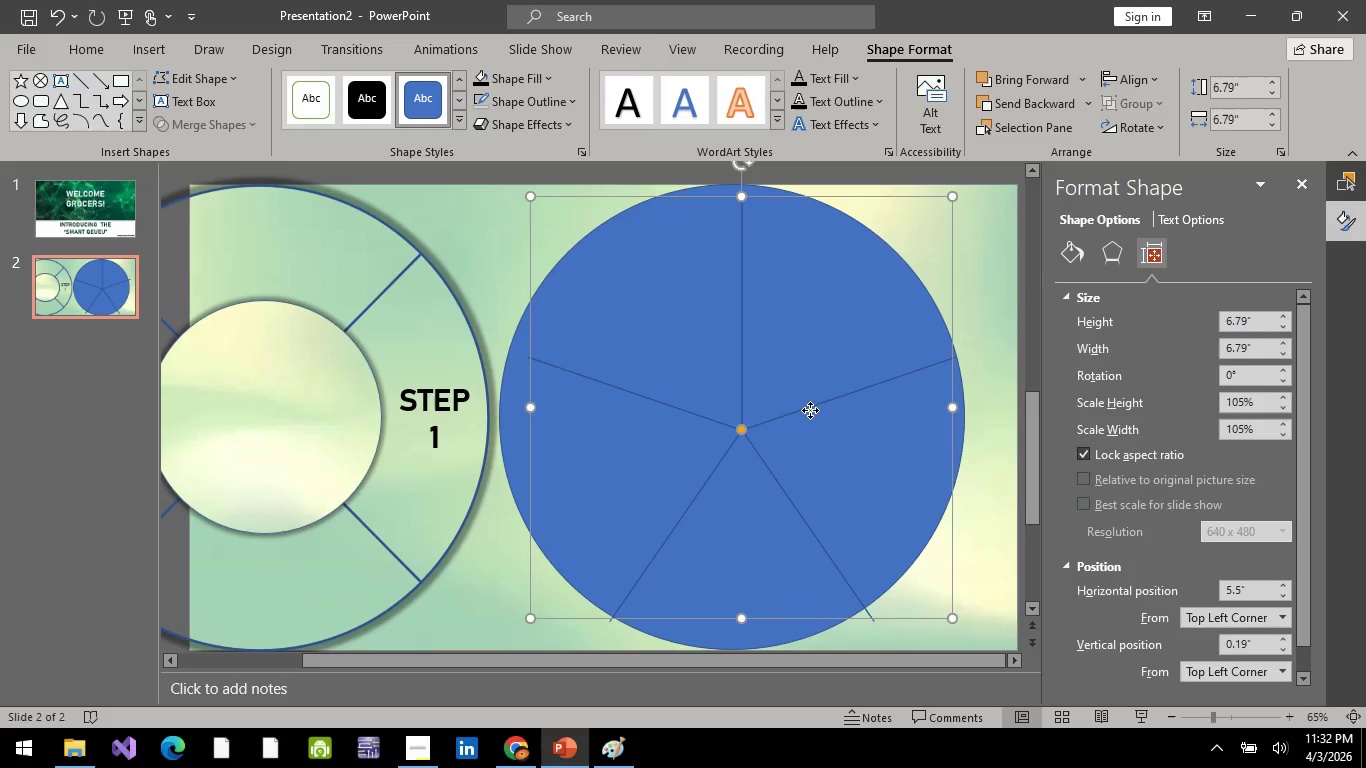 
left_click_drag(start_coordinate=[810, 410], to_coordinate=[820, 420])
 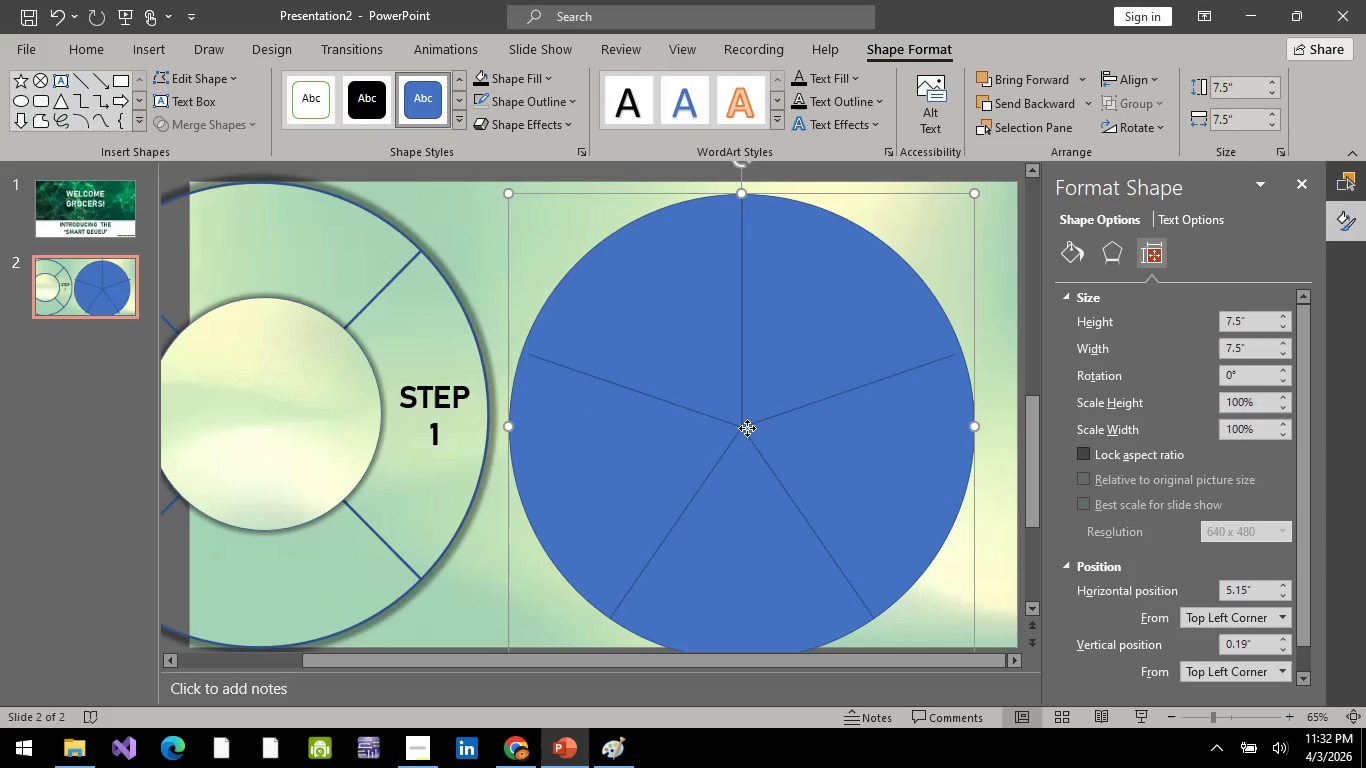 
left_click([747, 428])
 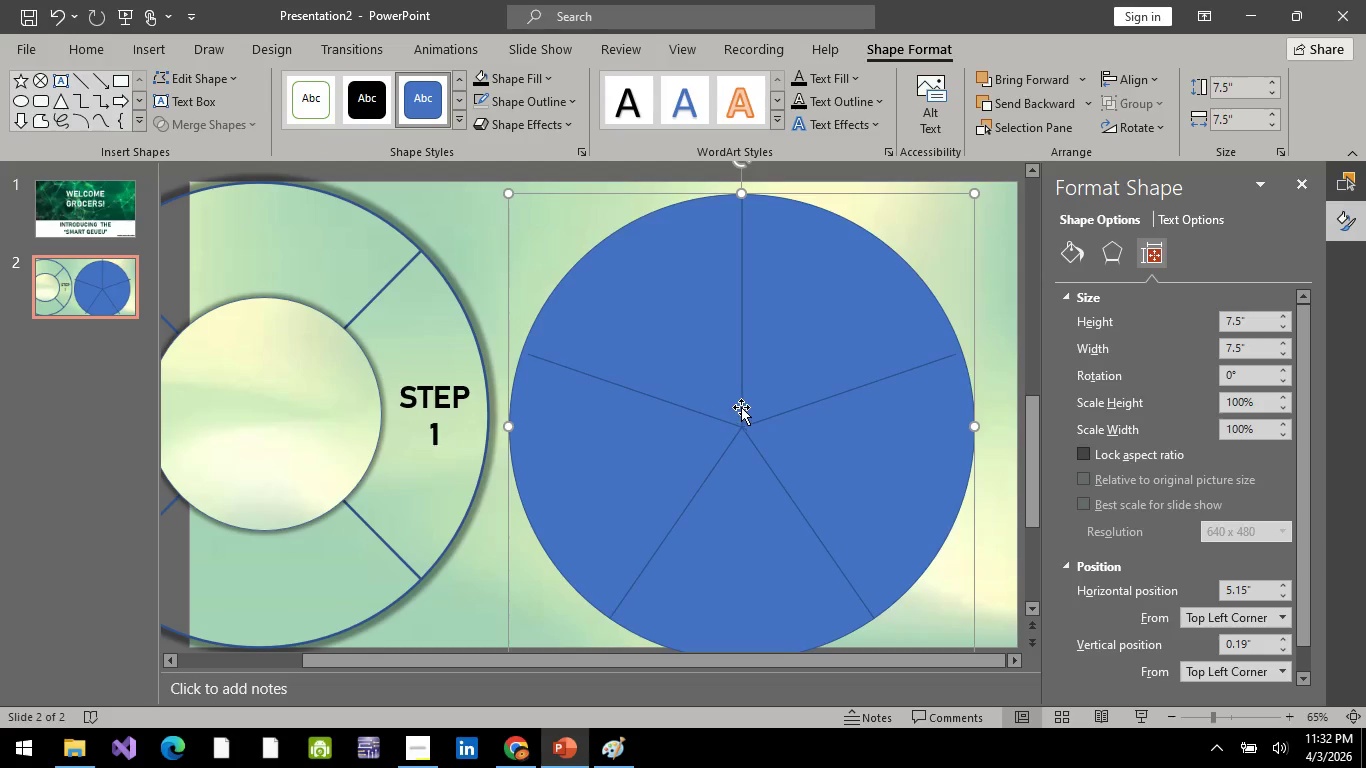 
left_click([741, 407])
 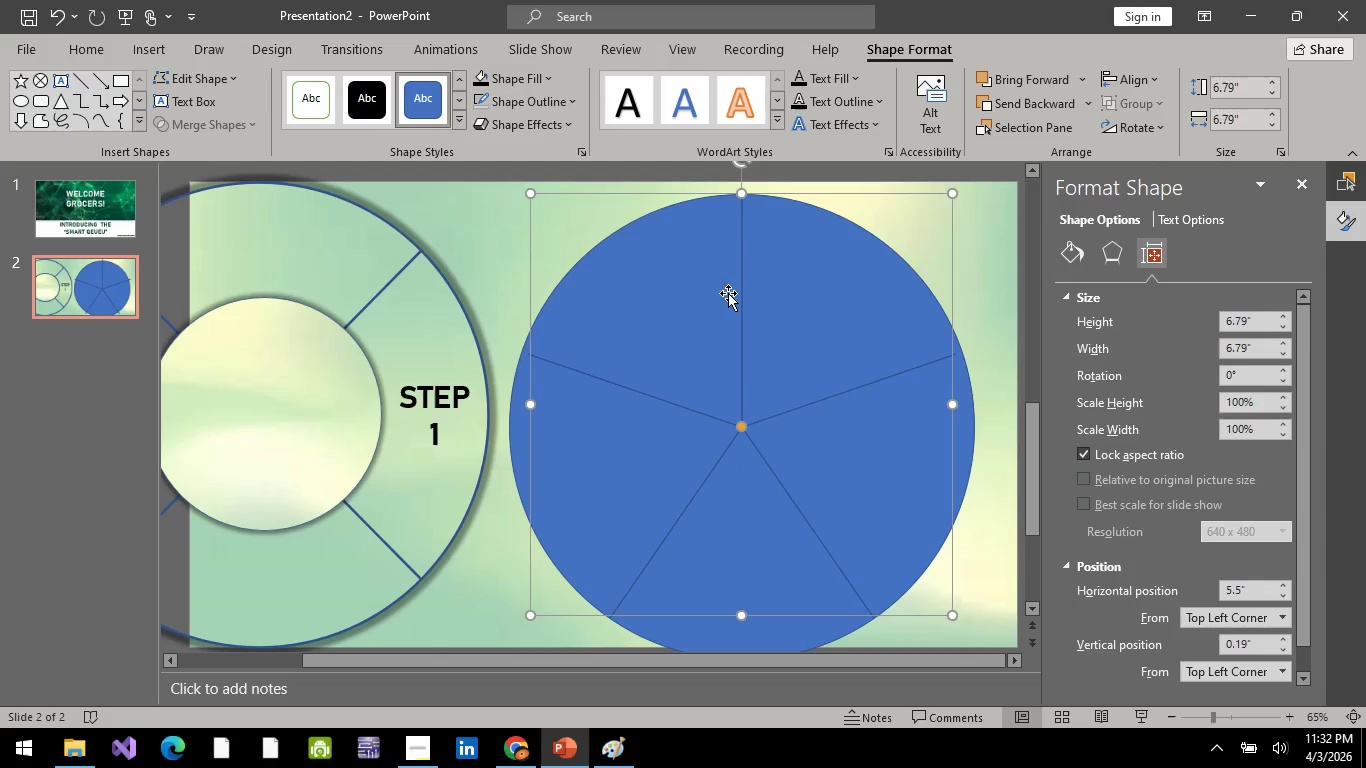 
wait(7.16)
 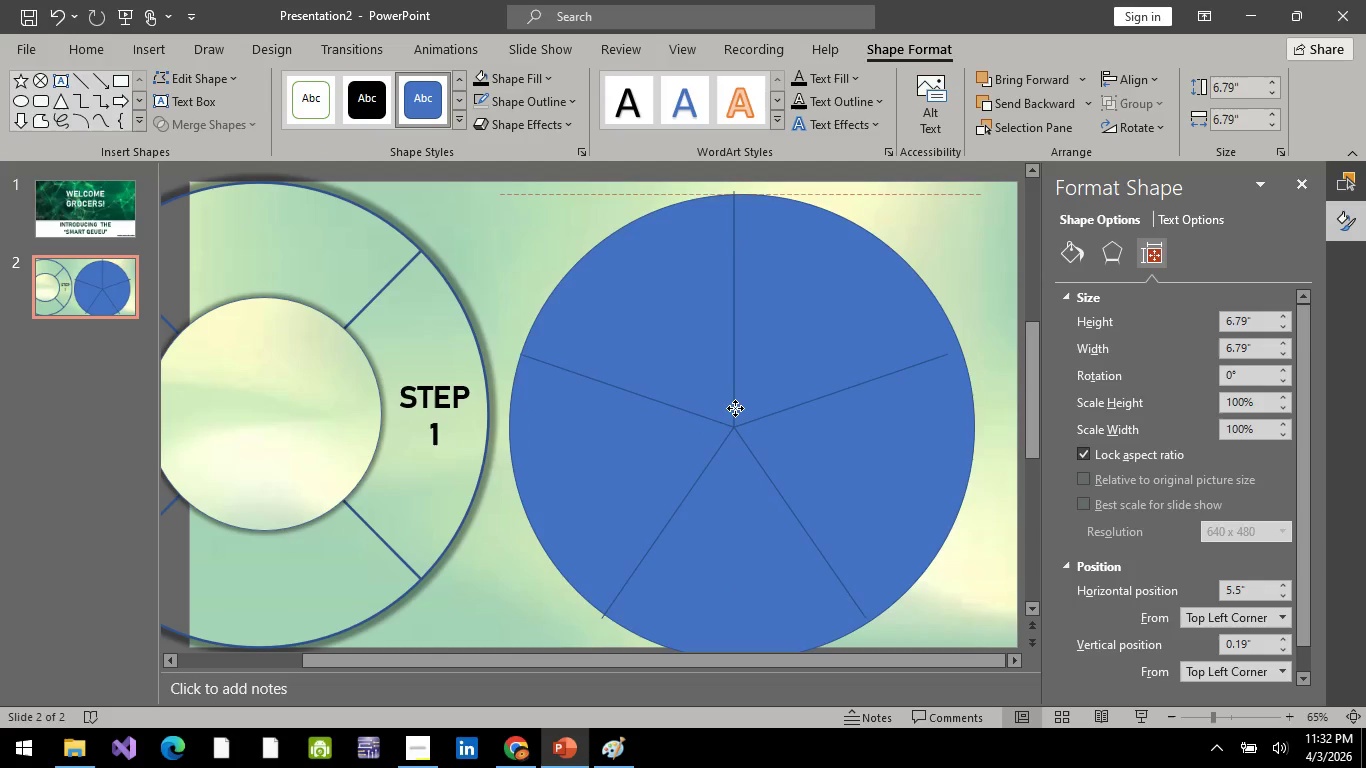 
left_click_drag(start_coordinate=[952, 403], to_coordinate=[724, 422])
 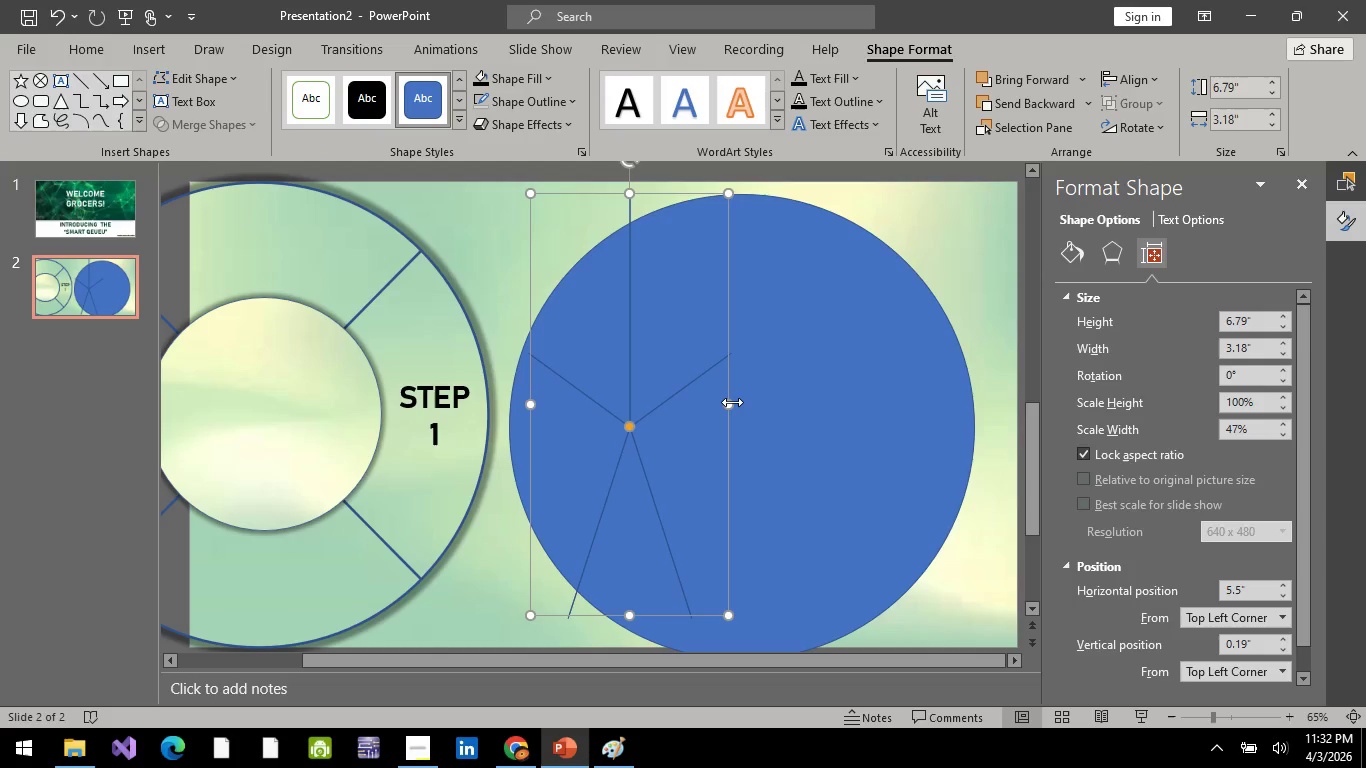 
left_click_drag(start_coordinate=[732, 402], to_coordinate=[952, 416])
 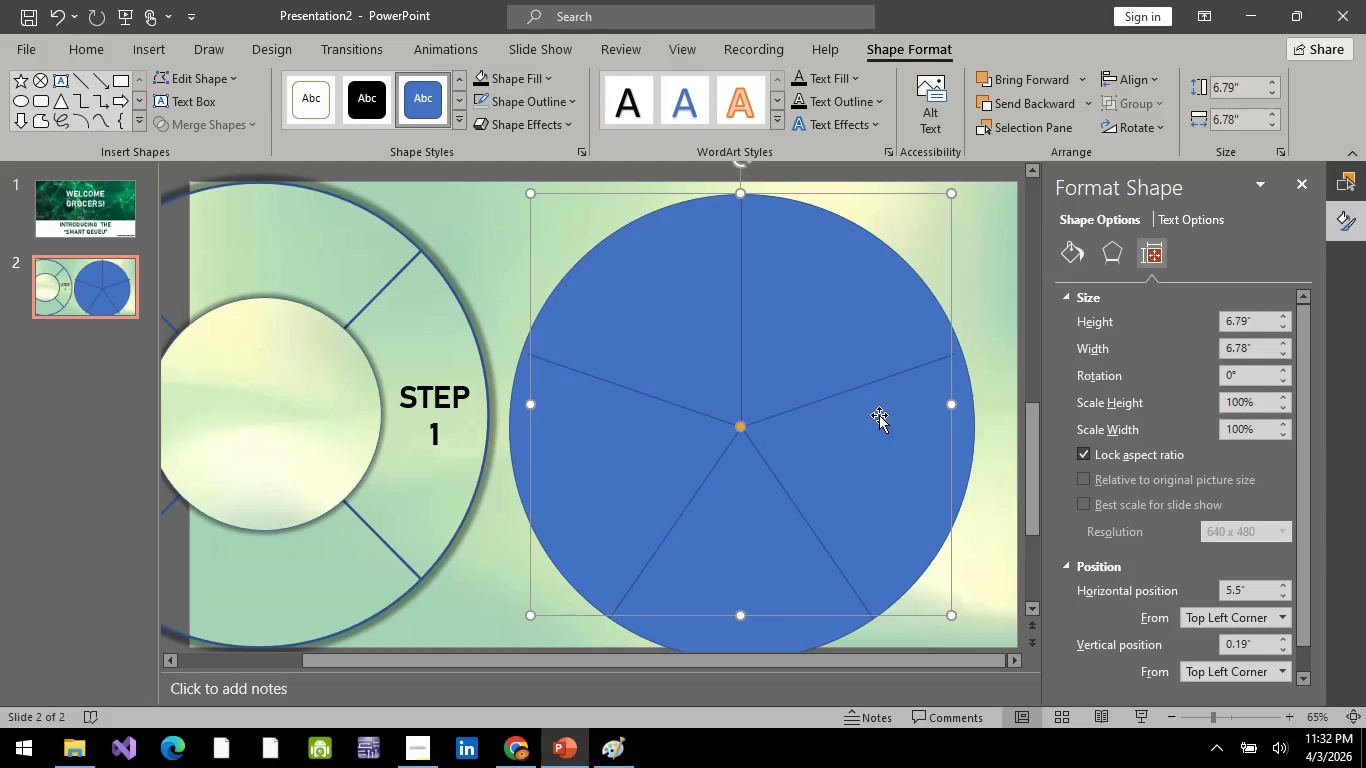 
left_click([987, 464])
 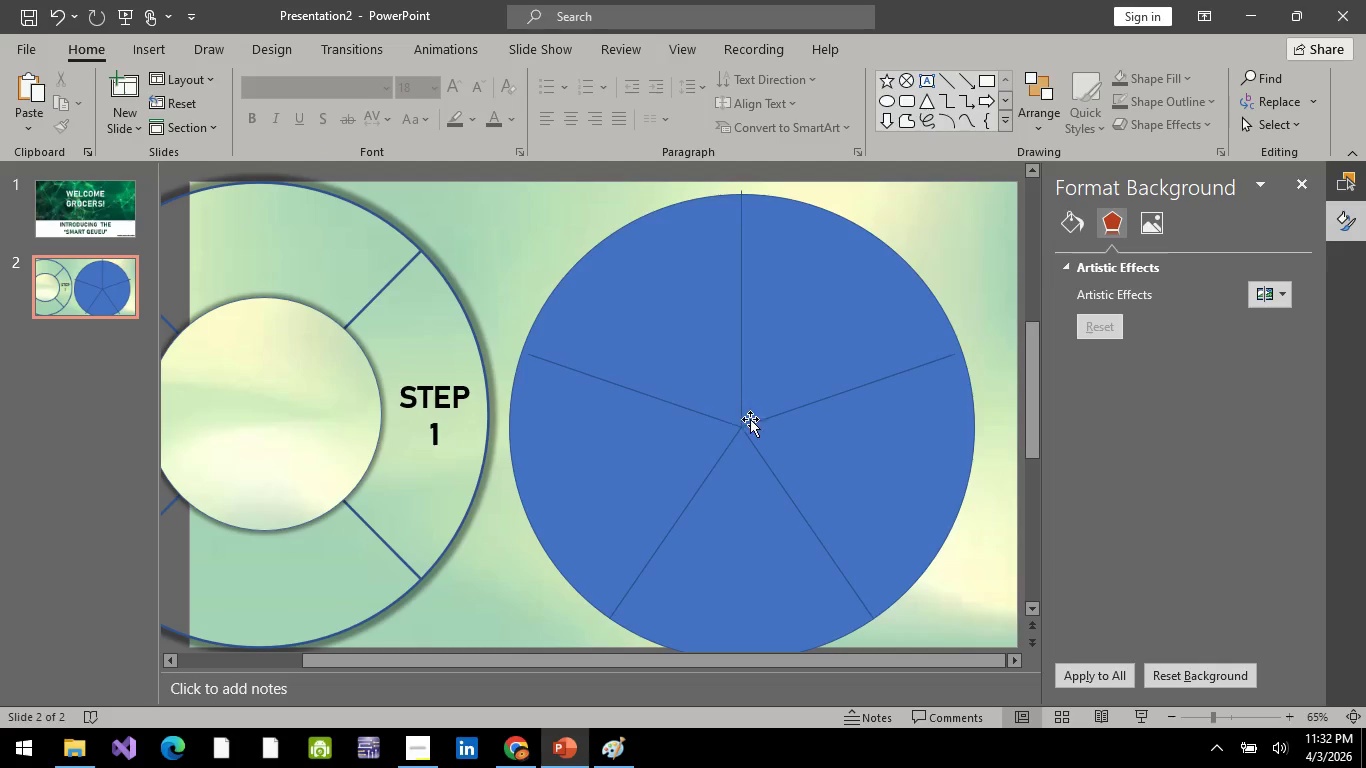 
left_click([747, 421])
 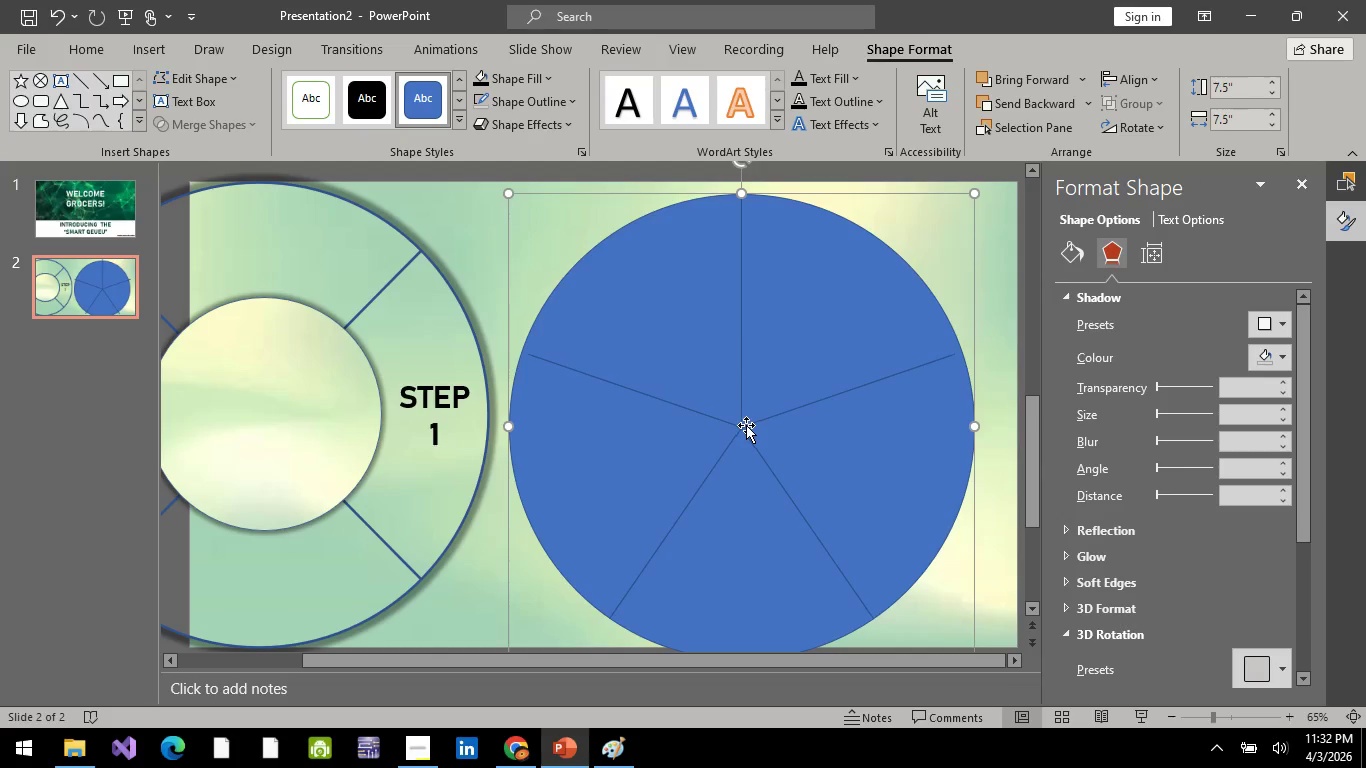 
left_click([744, 429])
 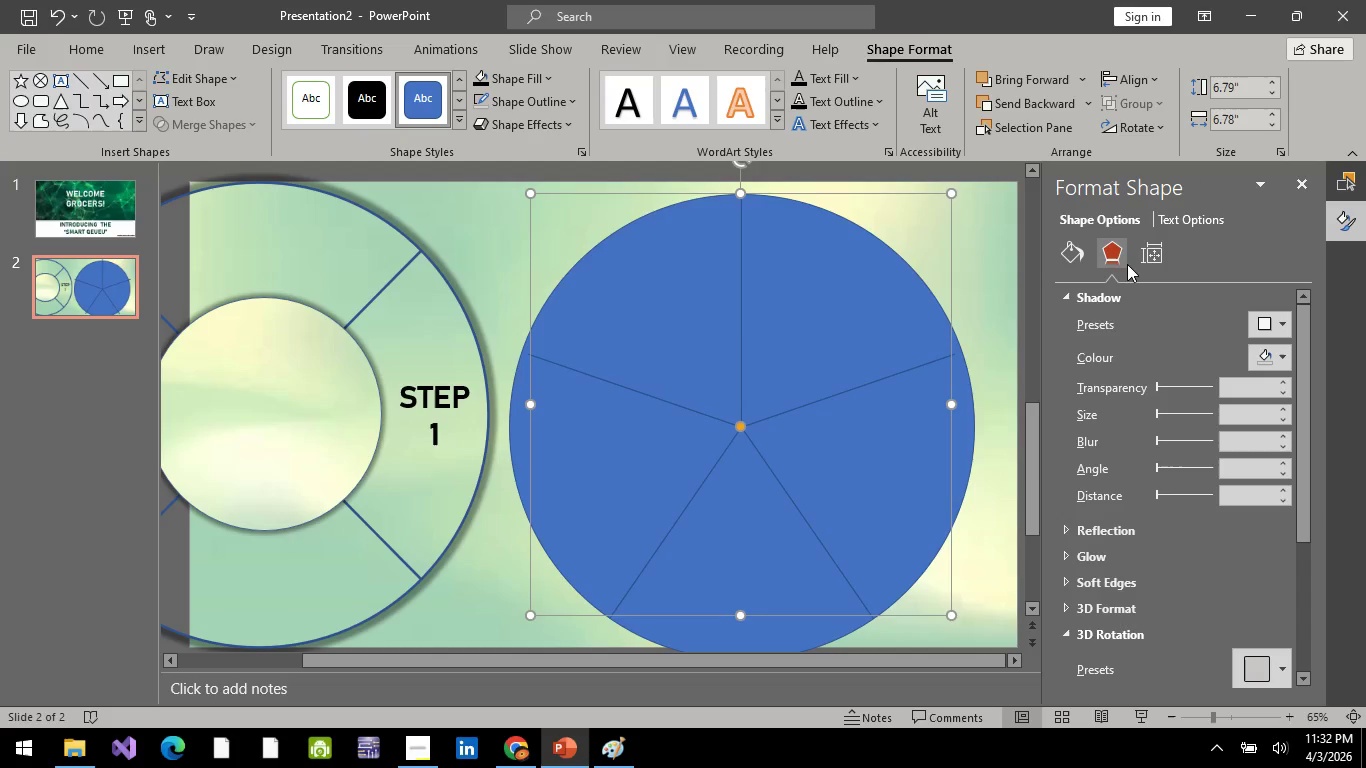 
left_click([1137, 257])
 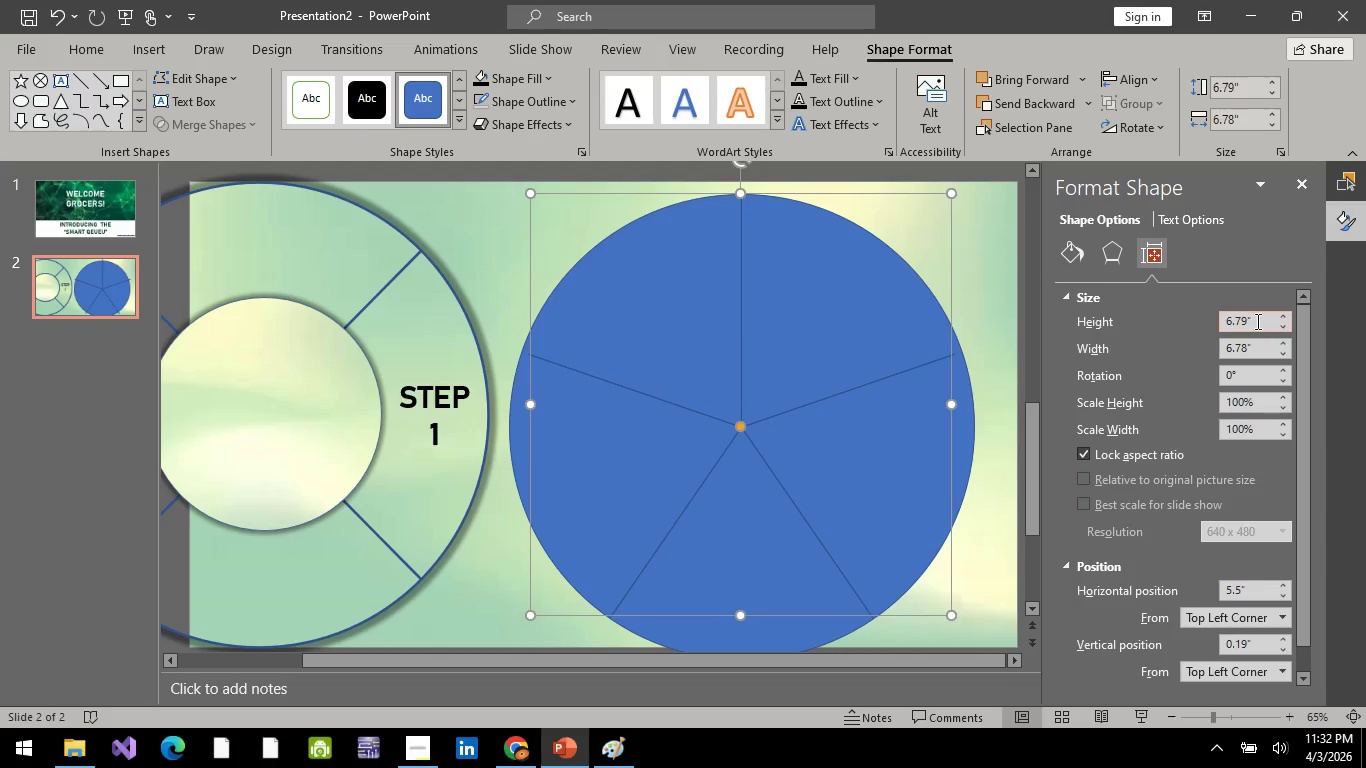 
left_click([873, 276])
 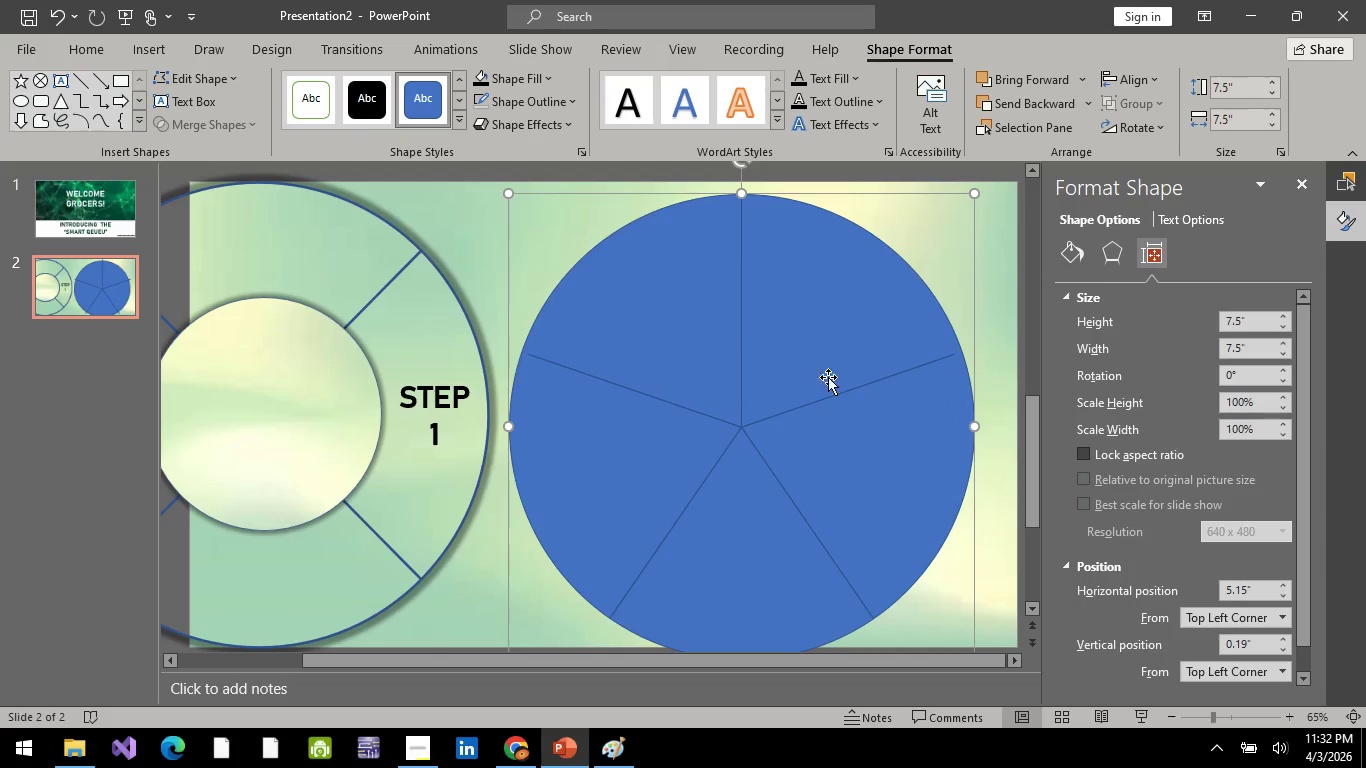 
left_click([773, 426])
 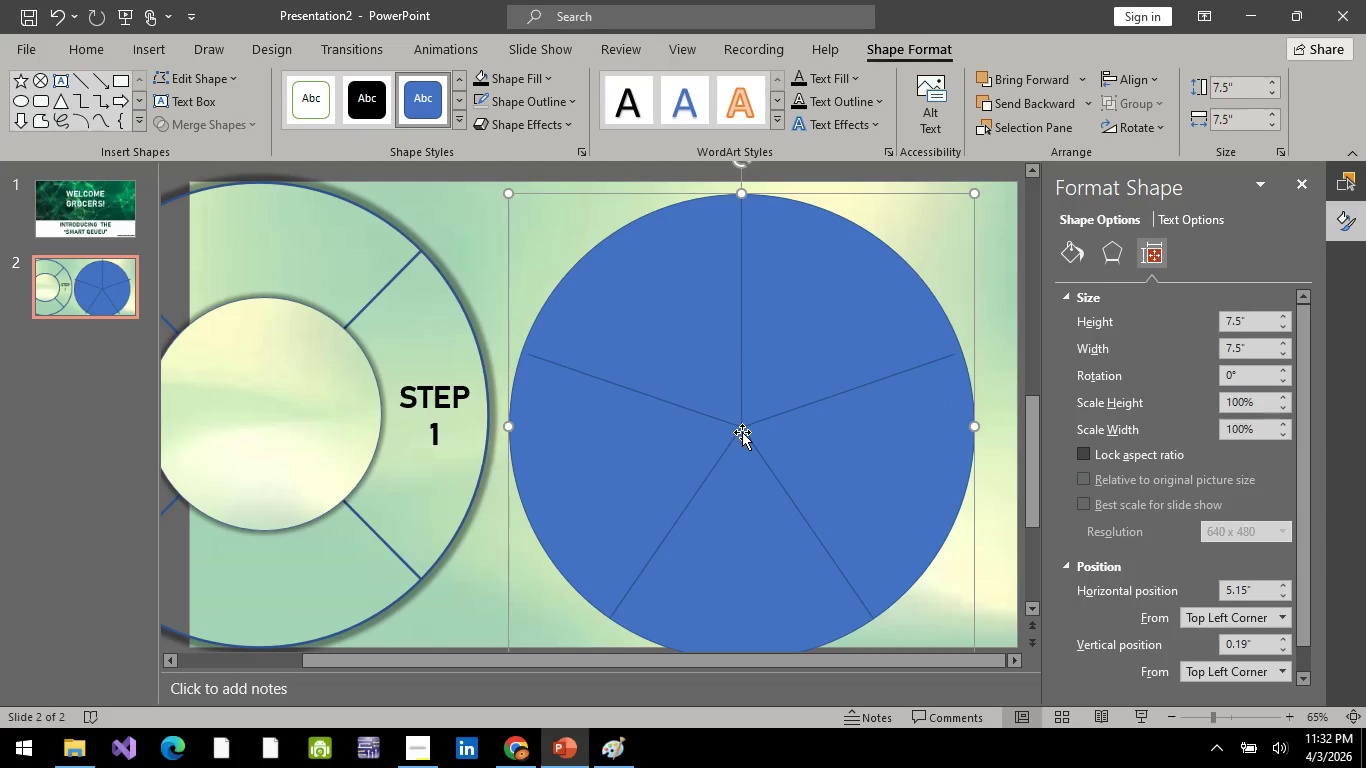 
left_click([742, 432])
 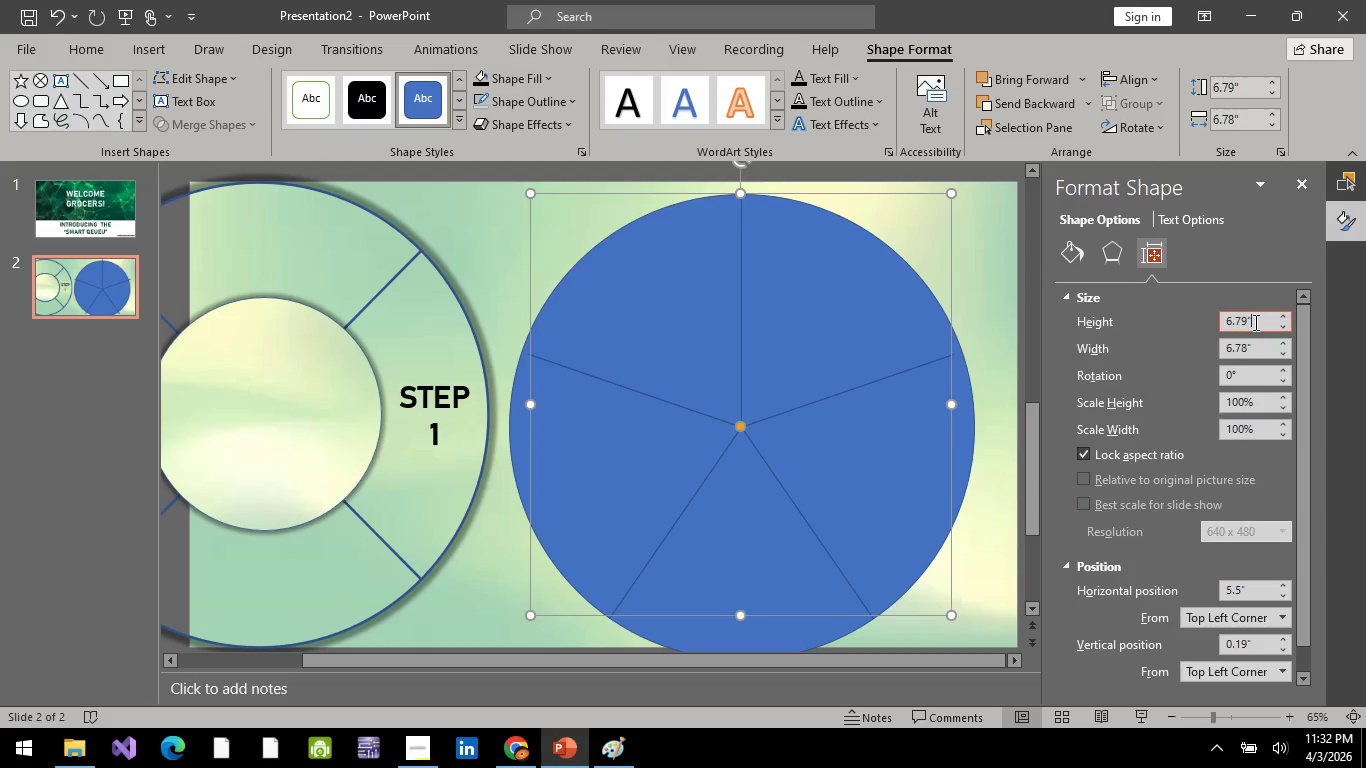 
left_click_drag(start_coordinate=[1254, 322], to_coordinate=[1148, 339])
 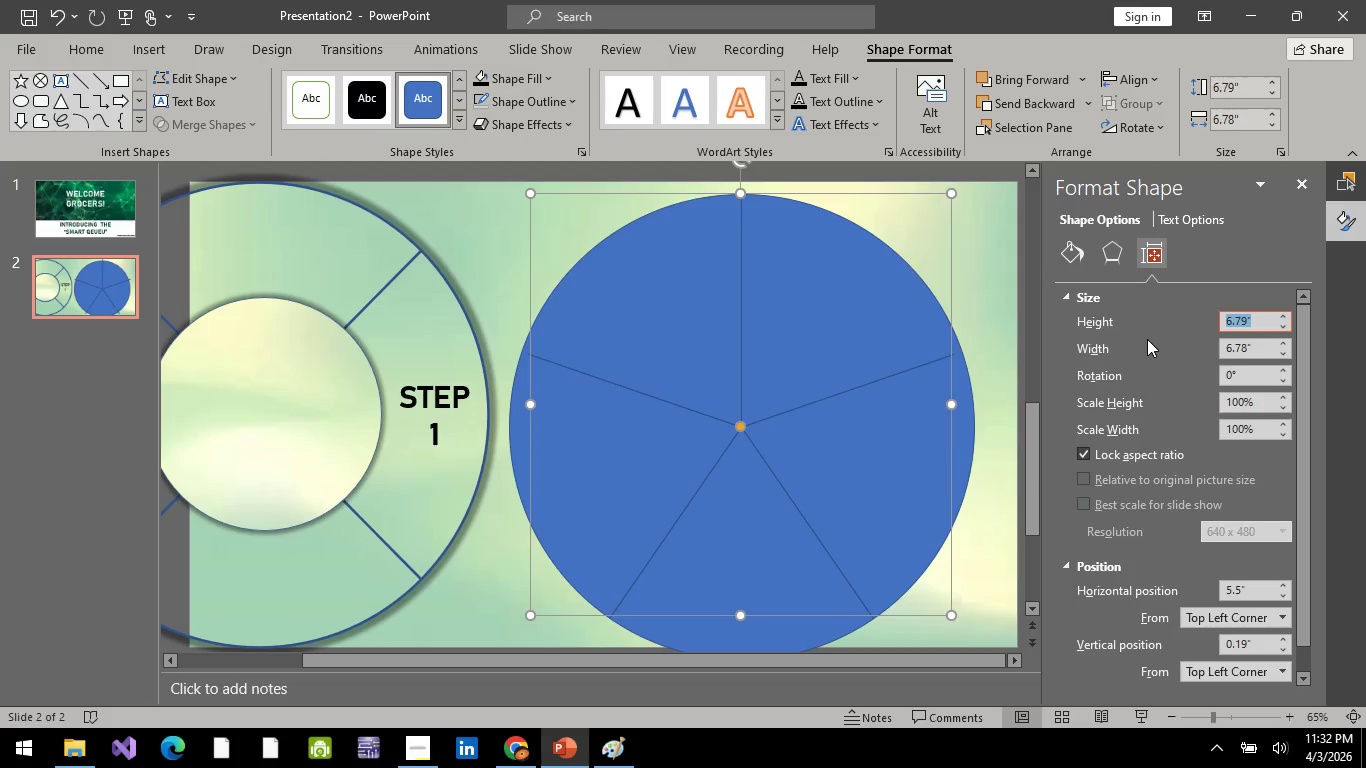 
key(7)
 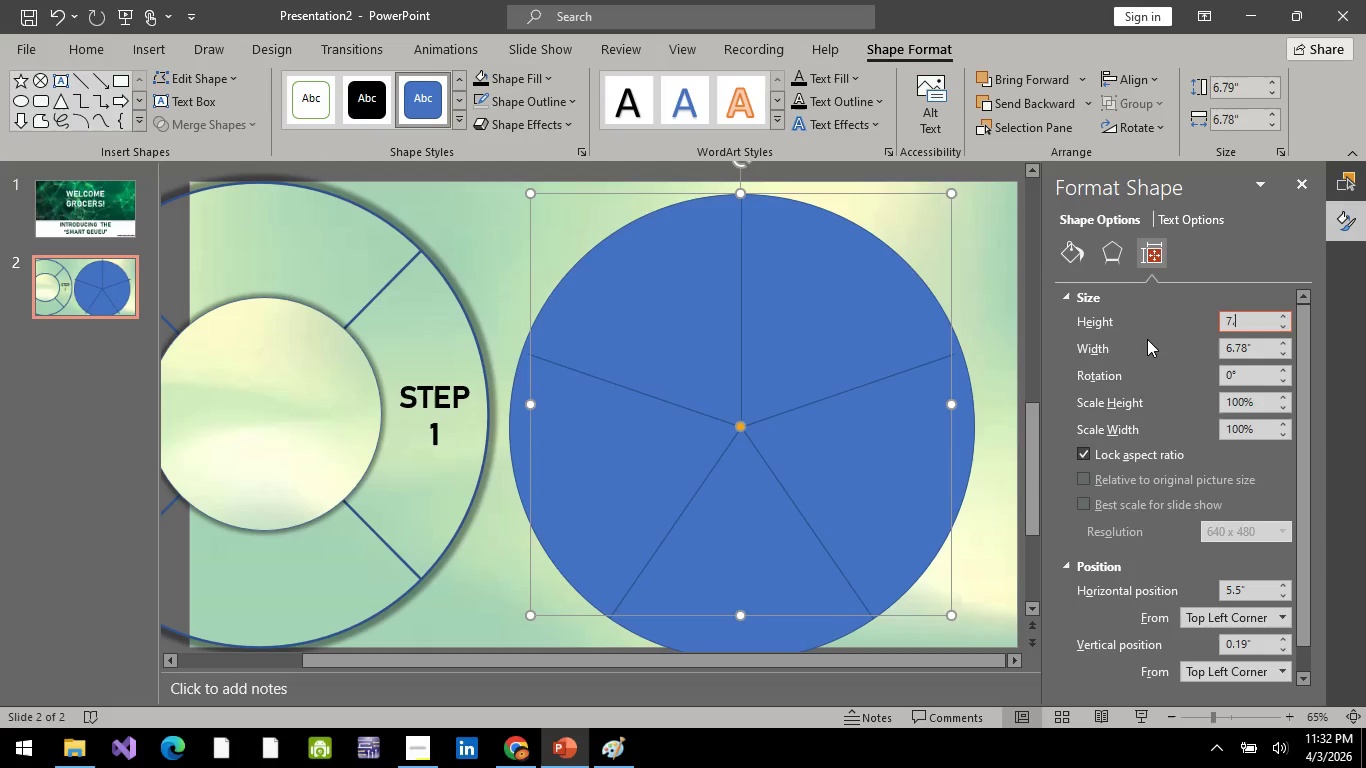 
key(Period)
 